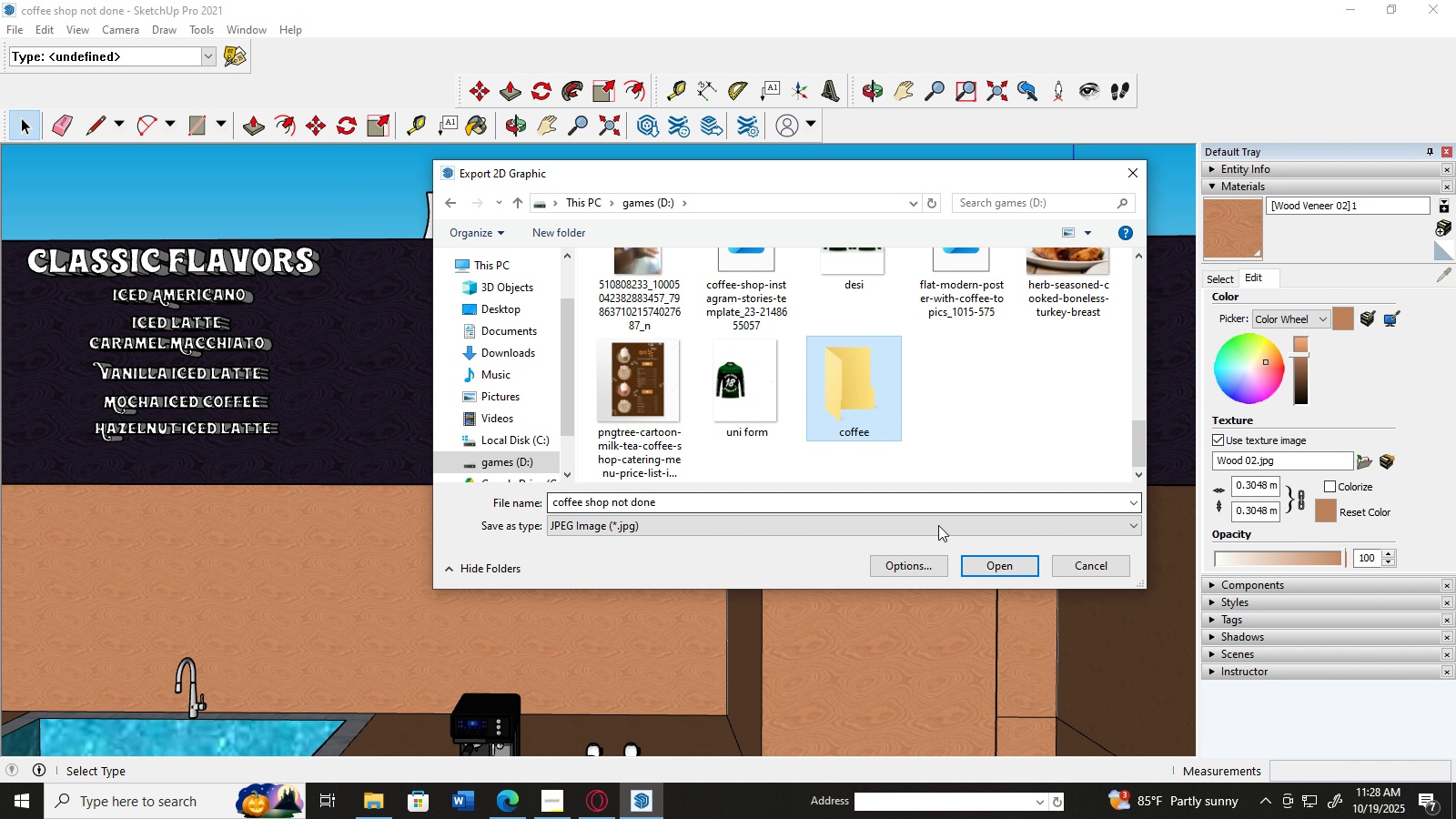 
left_click([976, 567])
 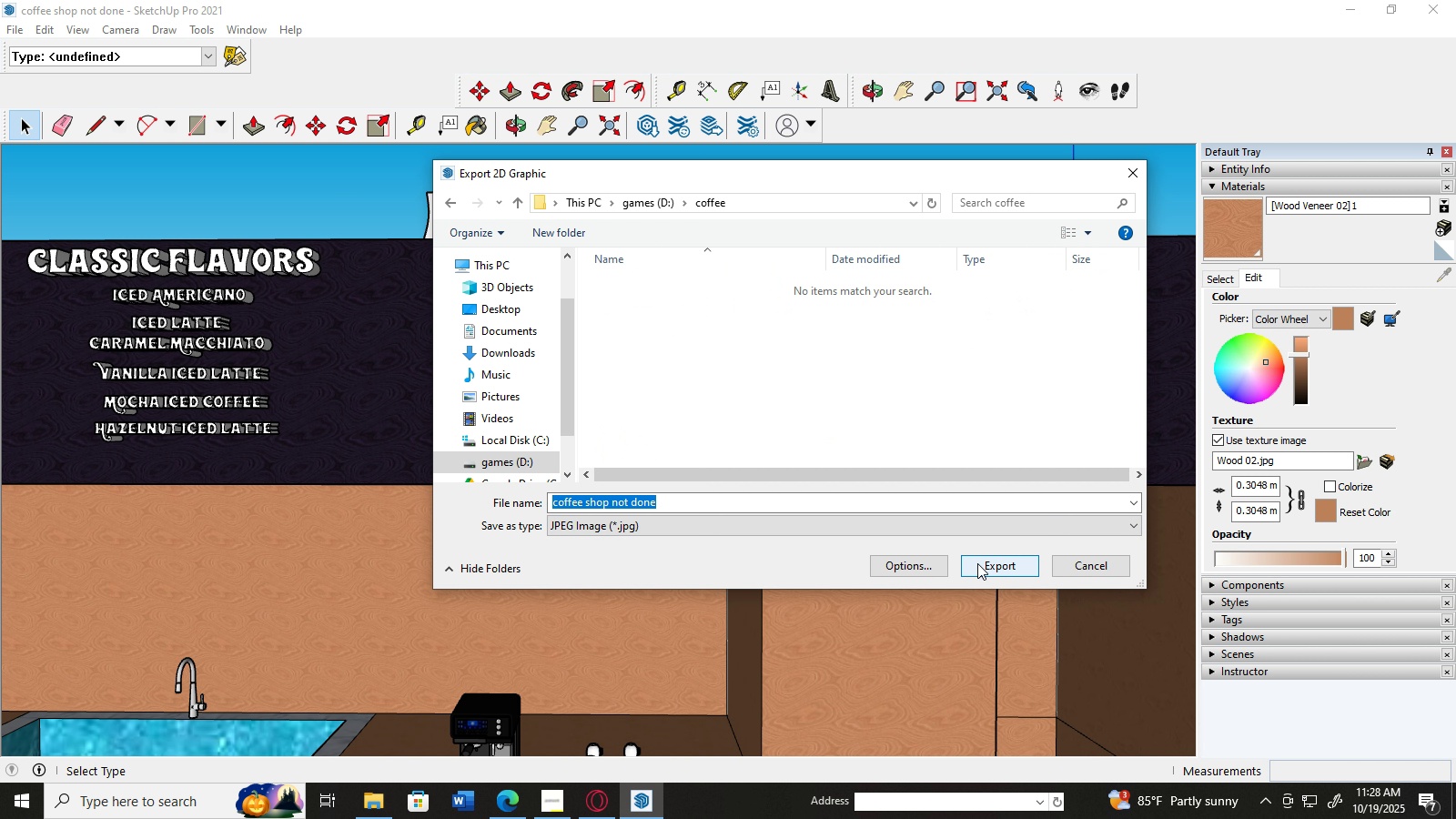 
left_click([986, 564])
 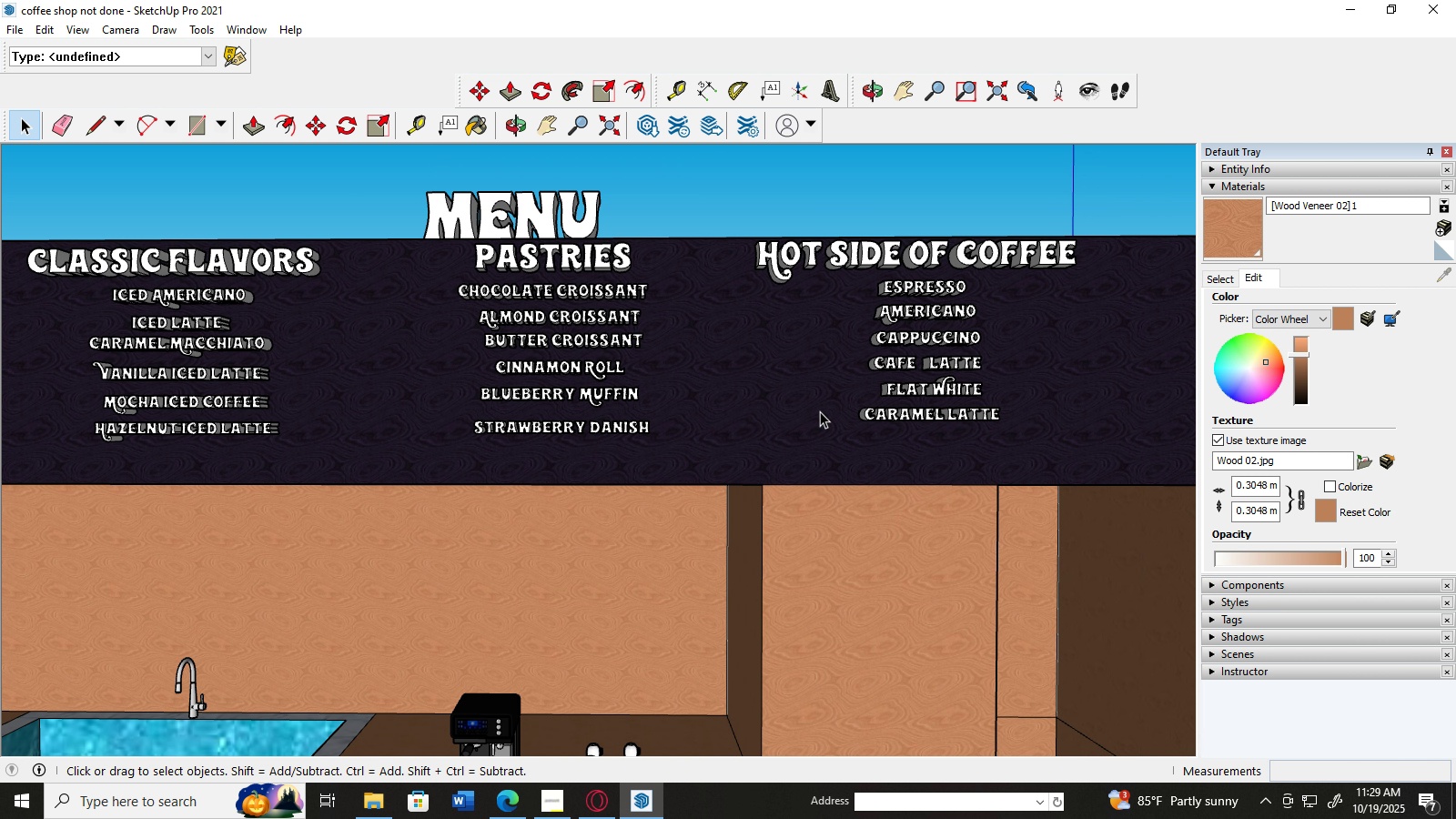 
wait(5.87)
 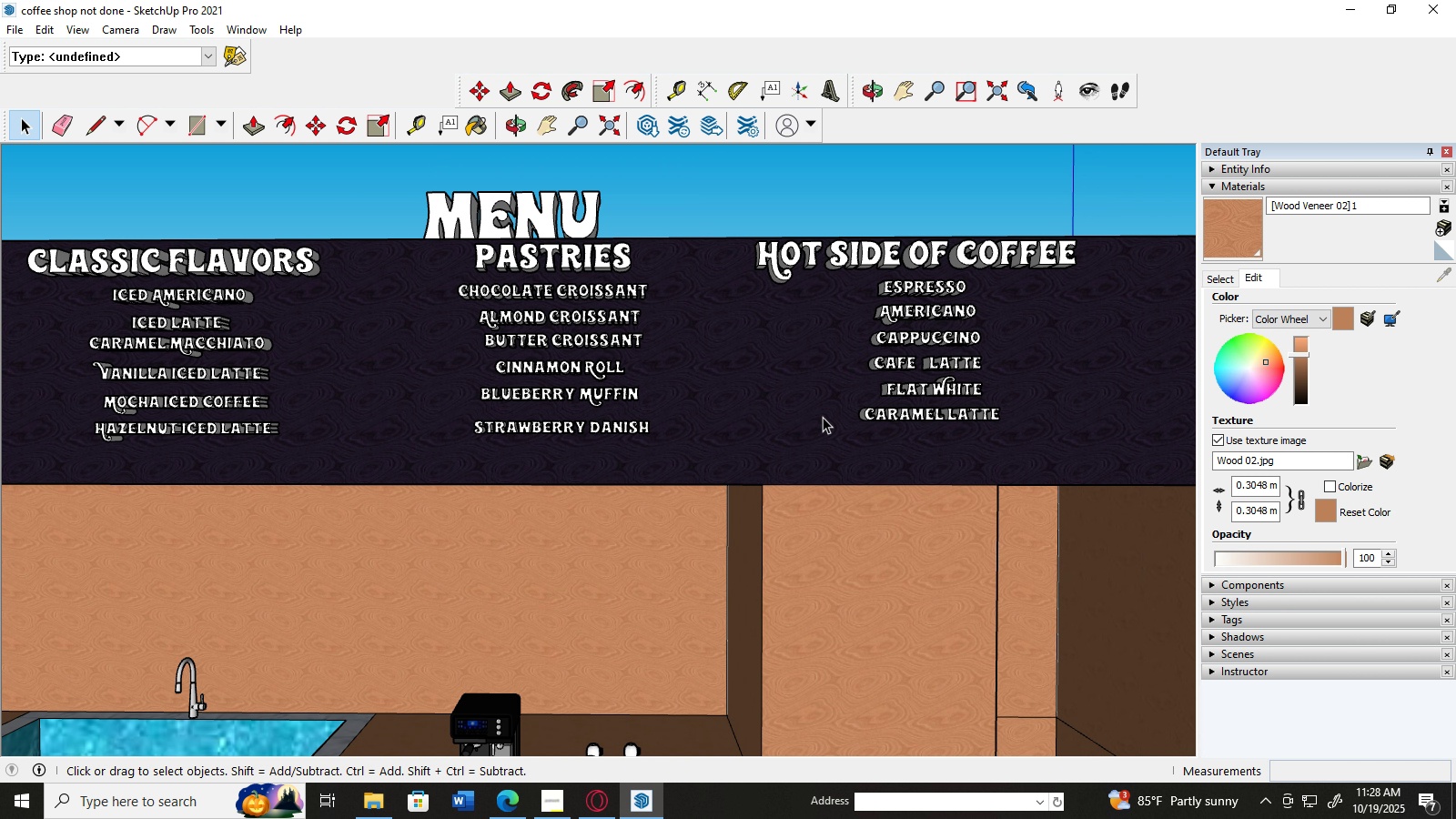 
left_click([1353, 2])
 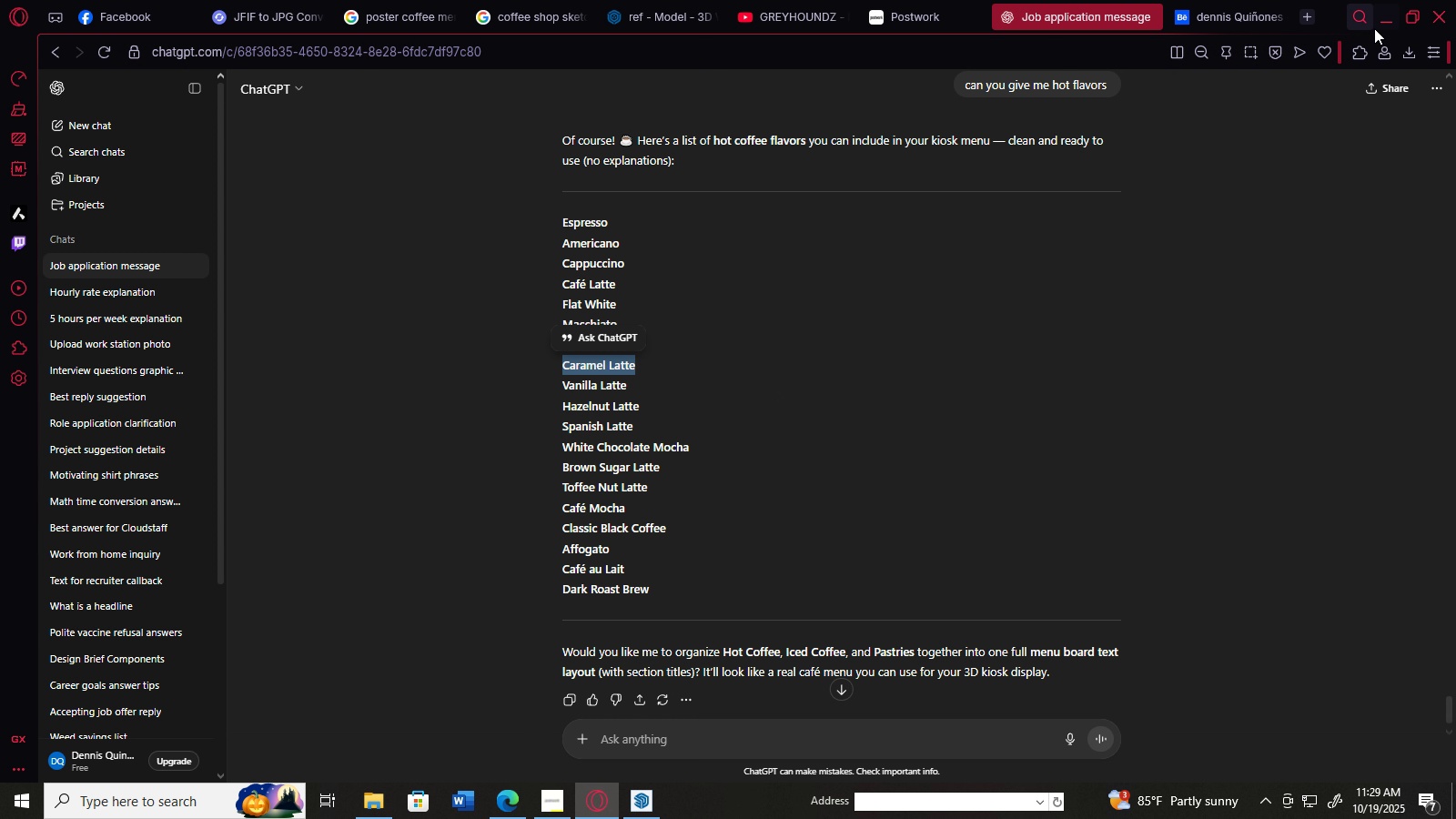 
left_click([1381, 22])
 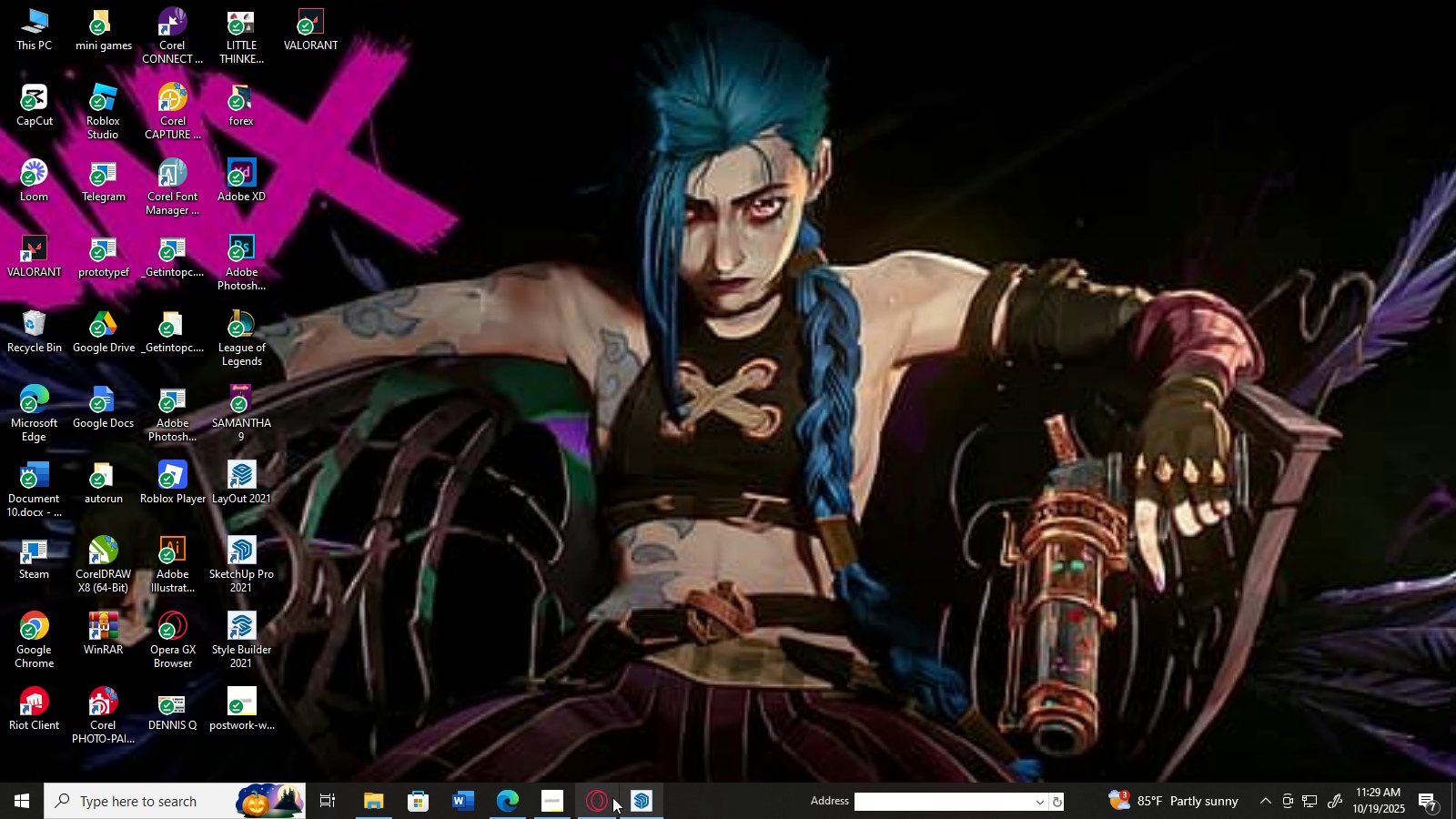 
left_click([597, 801])
 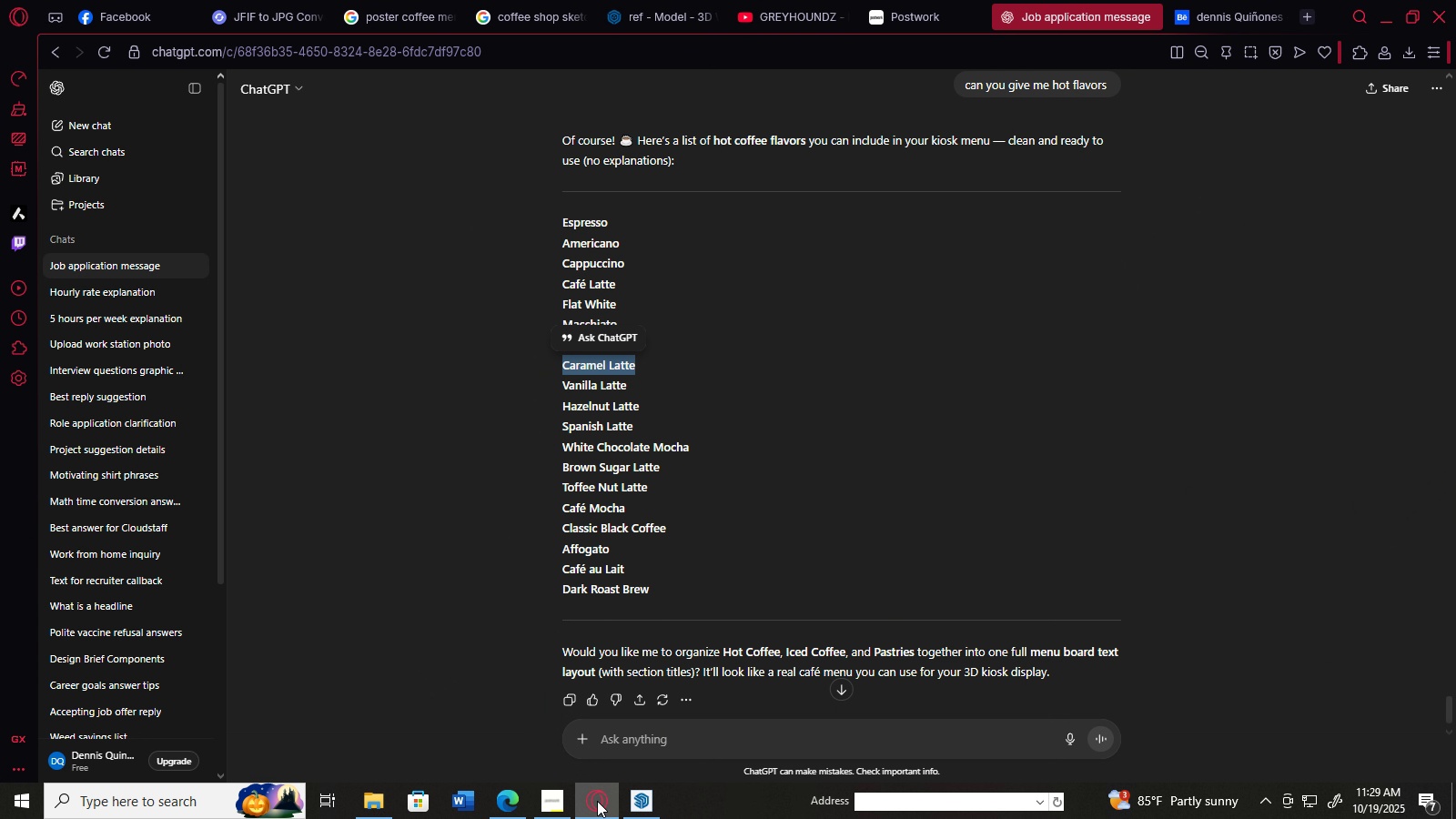 
left_click([597, 801])
 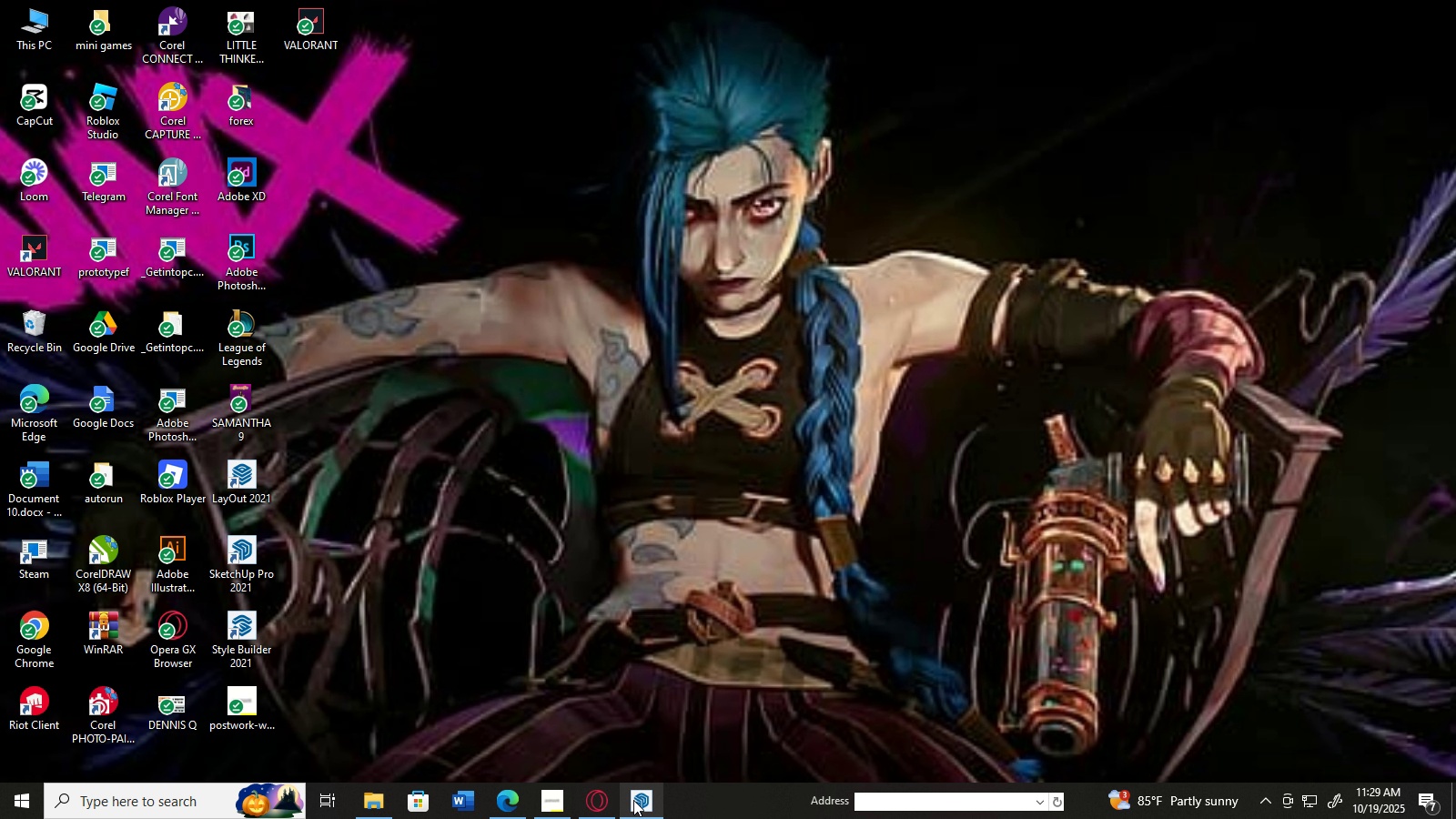 
left_click([633, 800])
 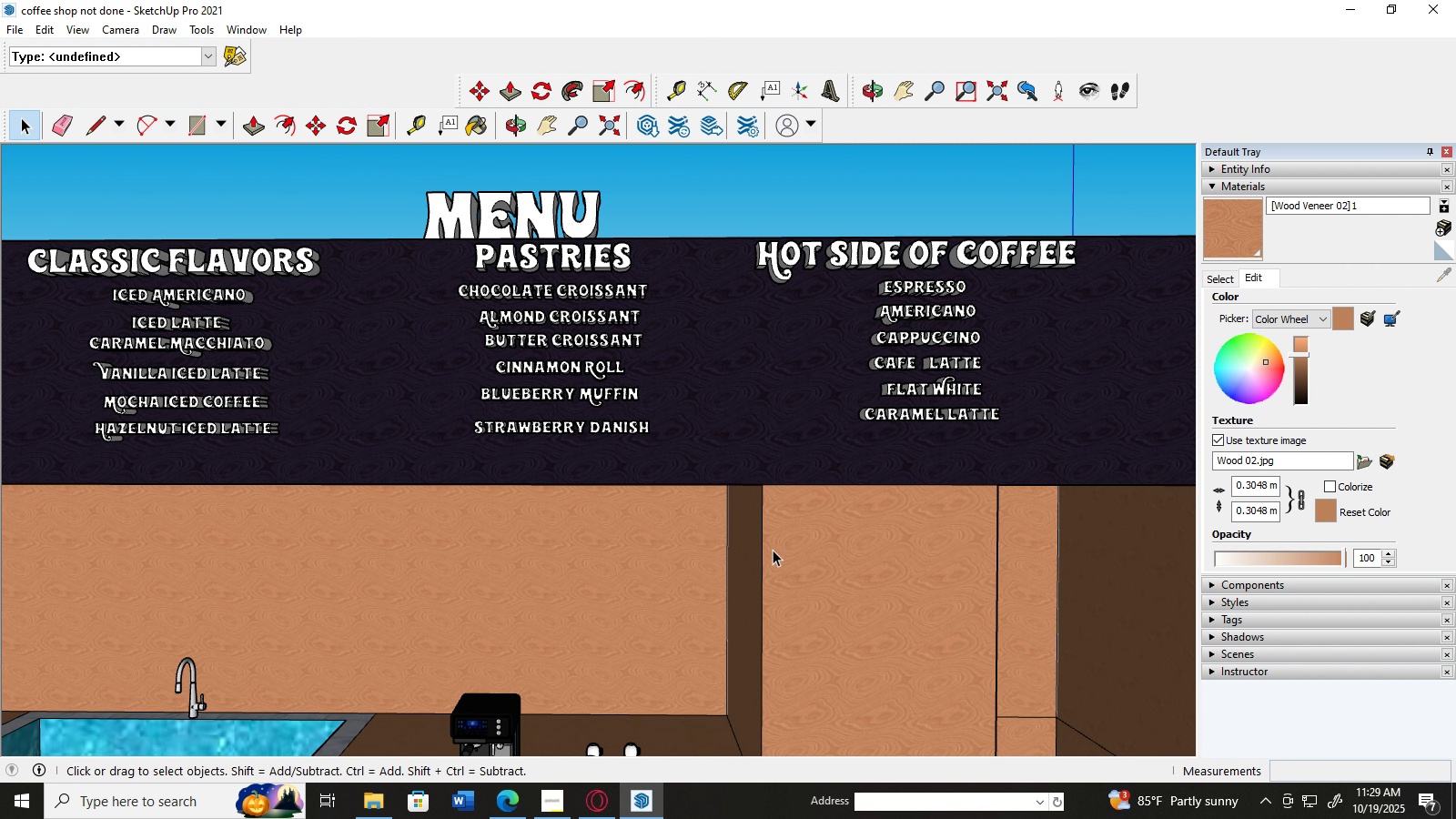 
scroll: coordinate [632, 525], scroll_direction: down, amount: 11.0
 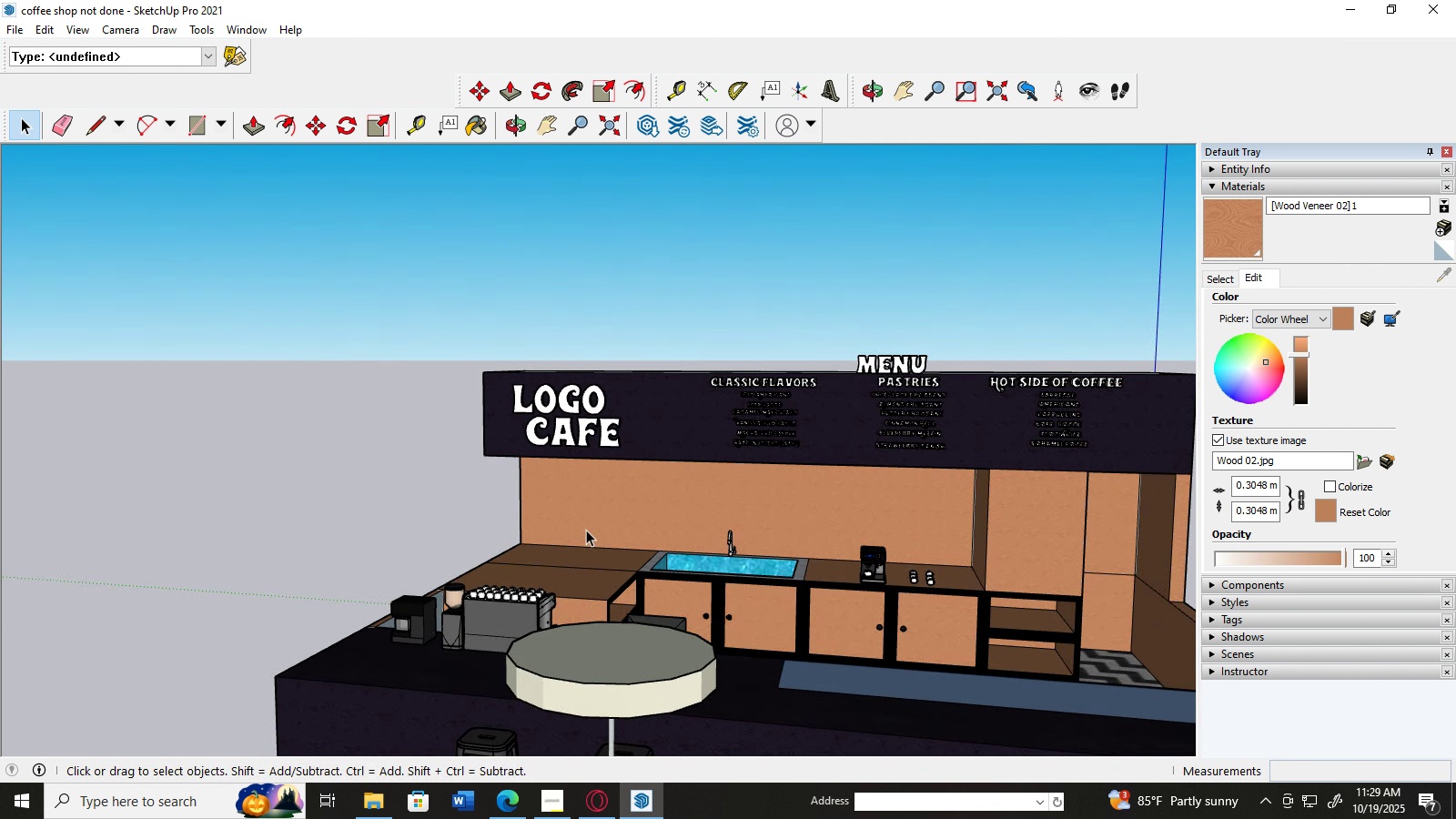 
scroll: coordinate [915, 508], scroll_direction: up, amount: 4.0
 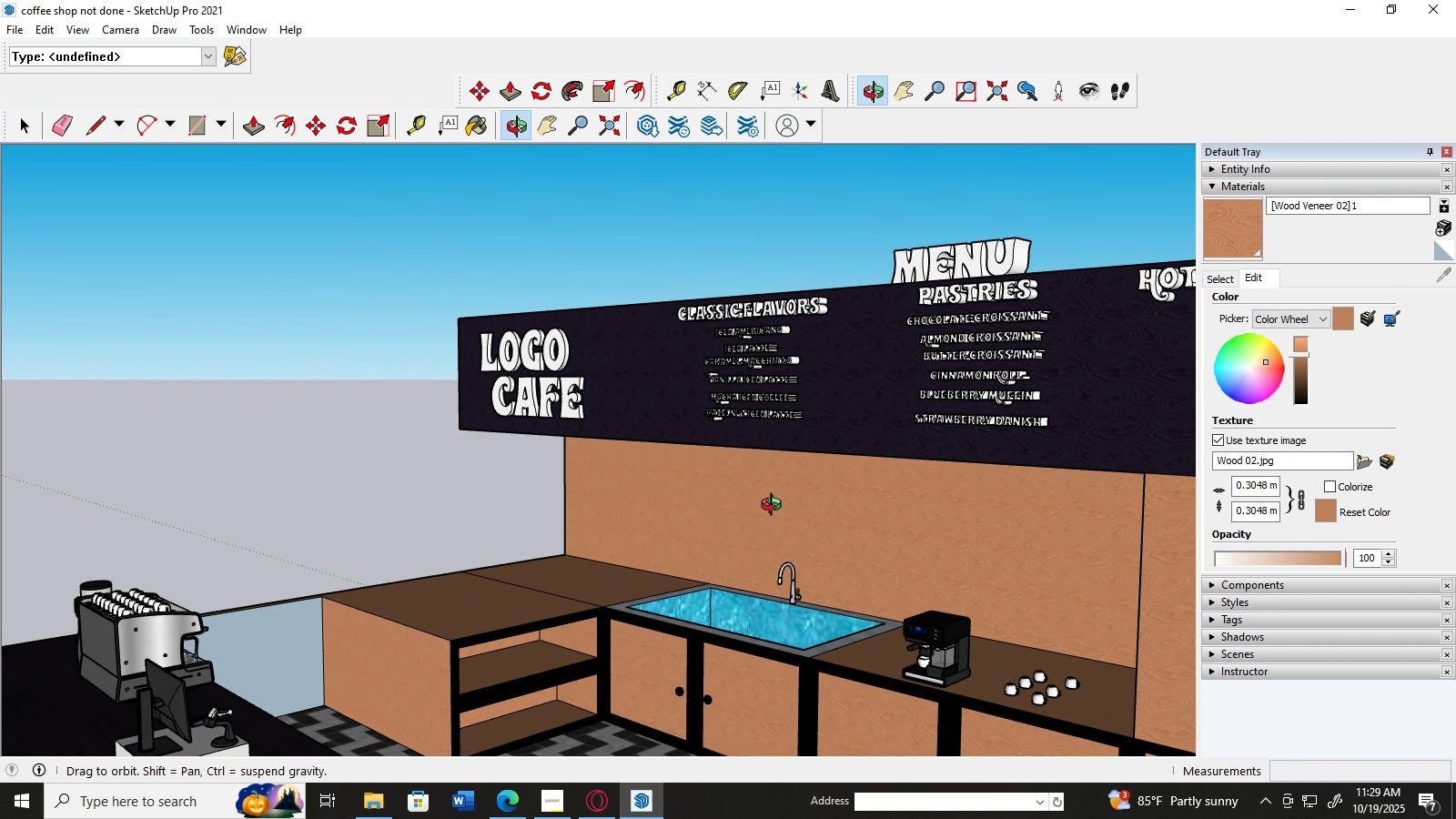 
scroll: coordinate [774, 496], scroll_direction: down, amount: 7.0
 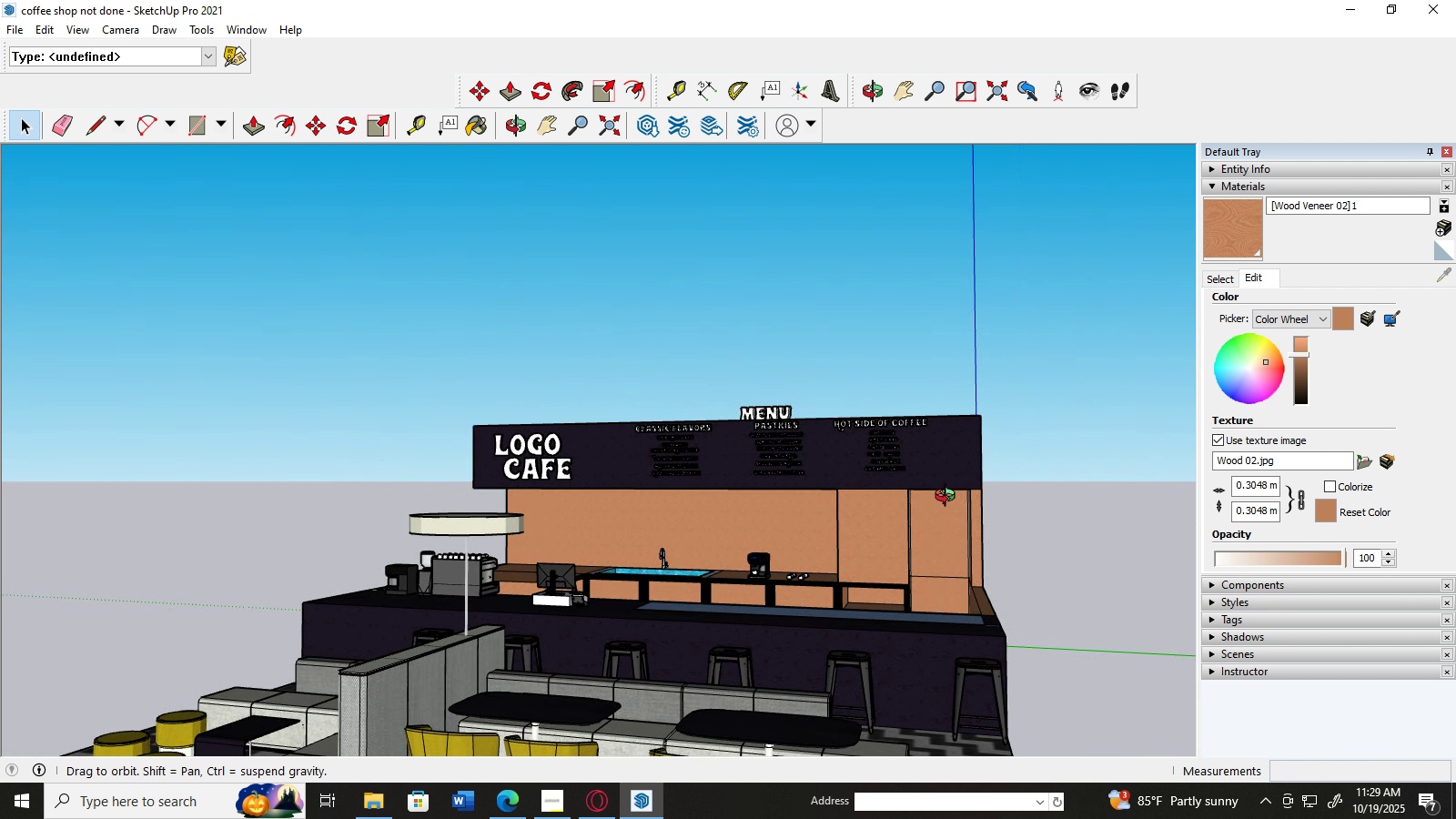 
scroll: coordinate [954, 500], scroll_direction: up, amount: 5.0
 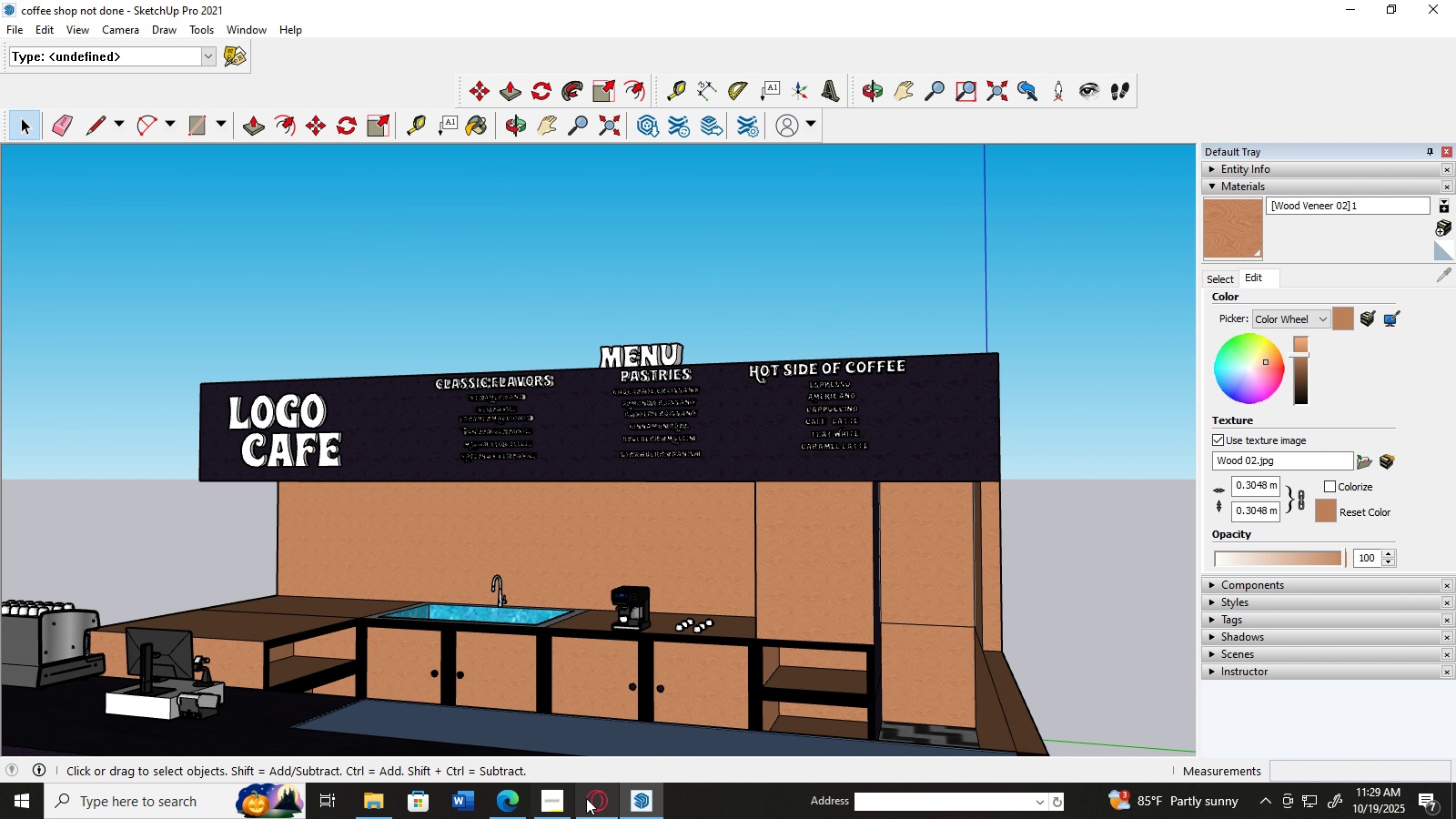 
left_click([586, 798])
 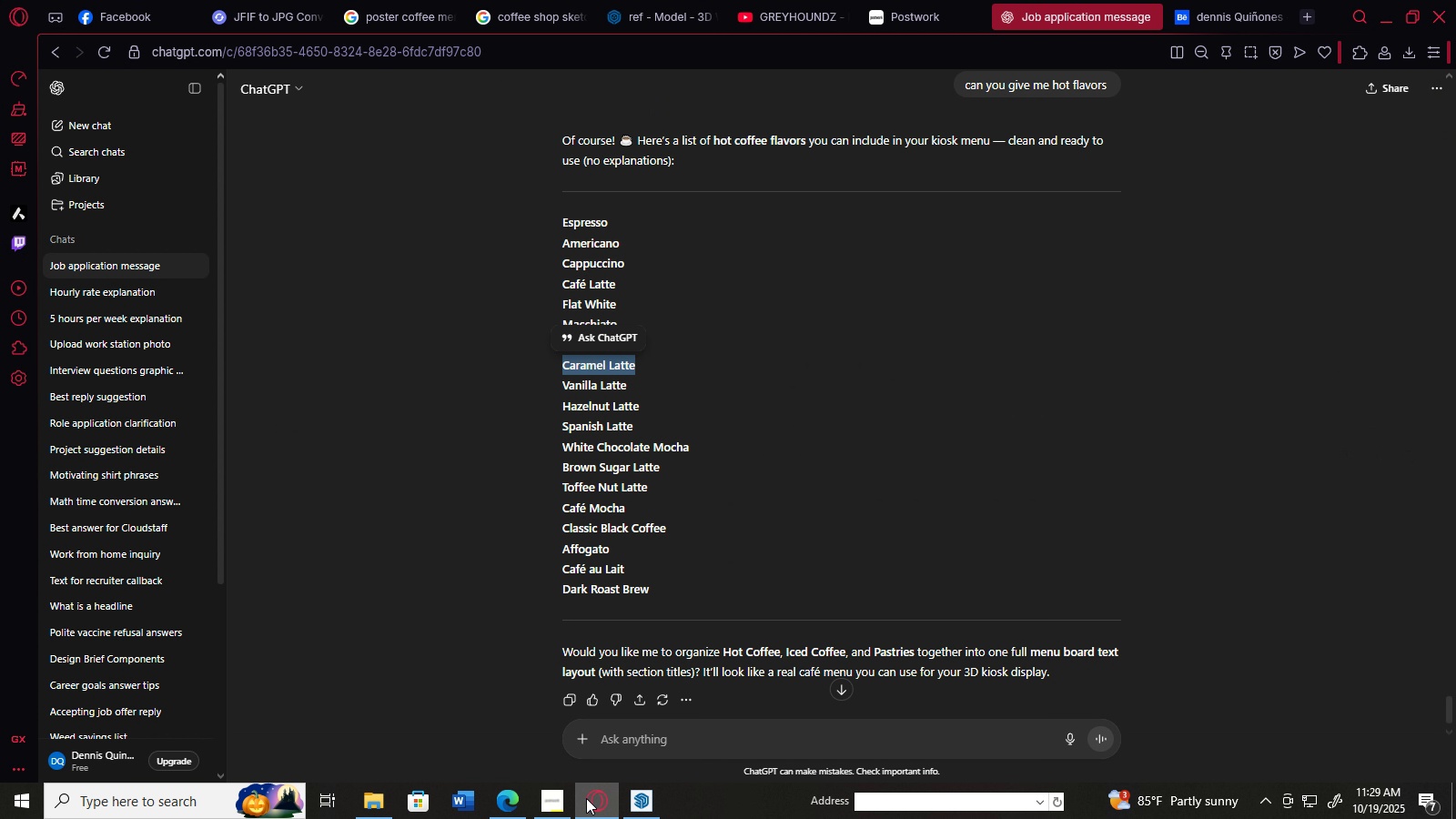 
left_click([586, 798])
 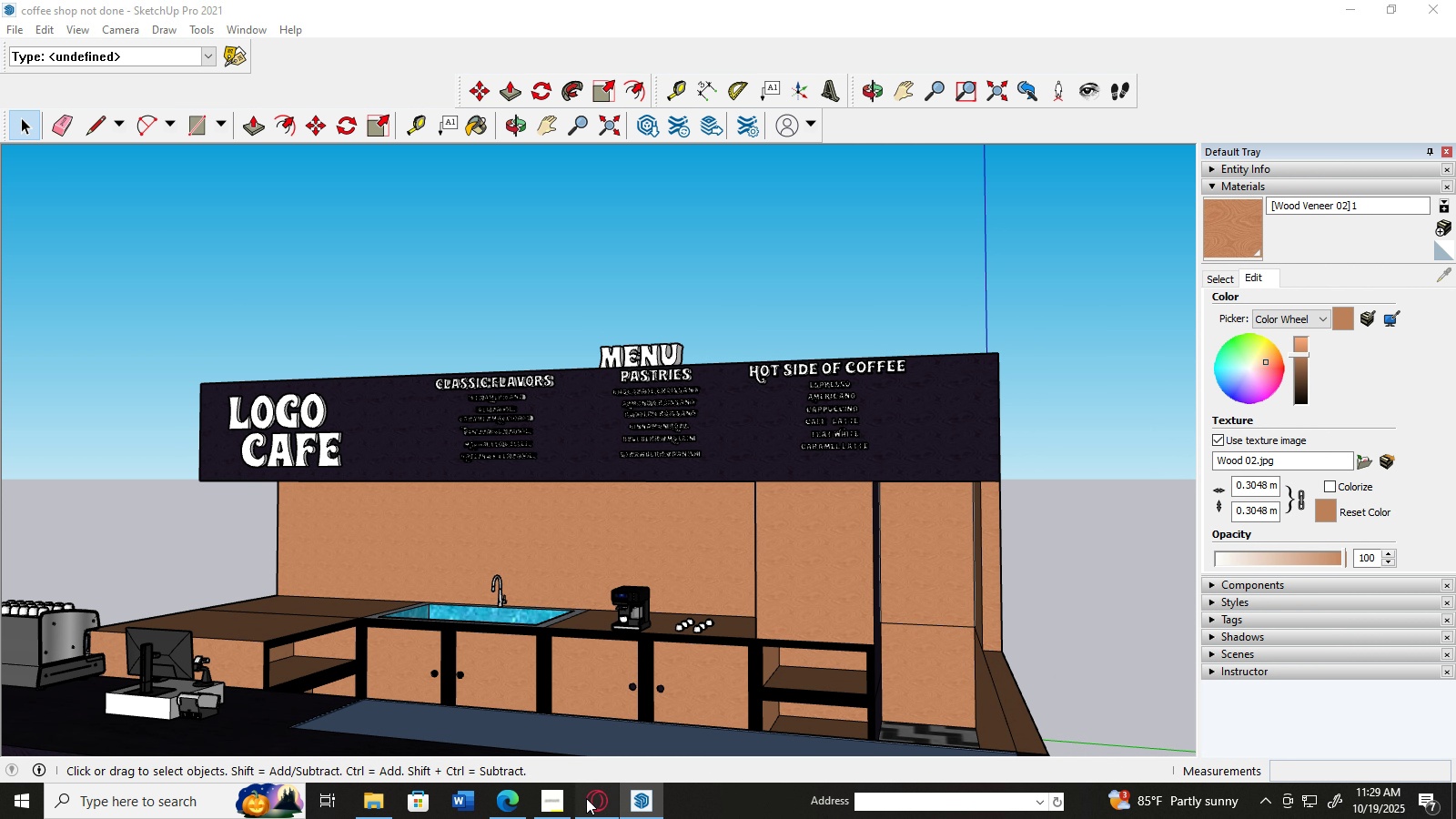 
double_click([586, 798])
 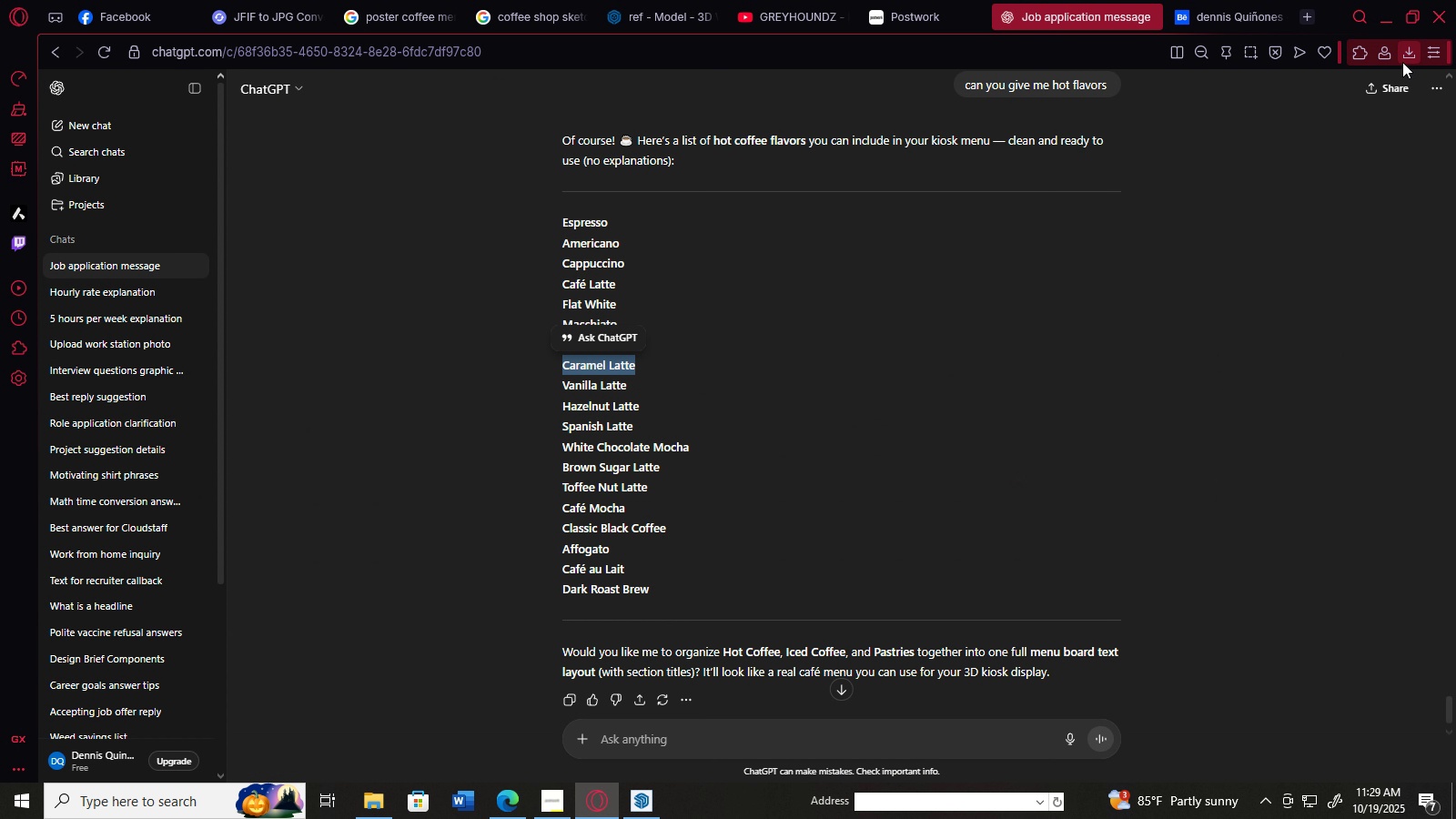 
left_click([1402, 61])
 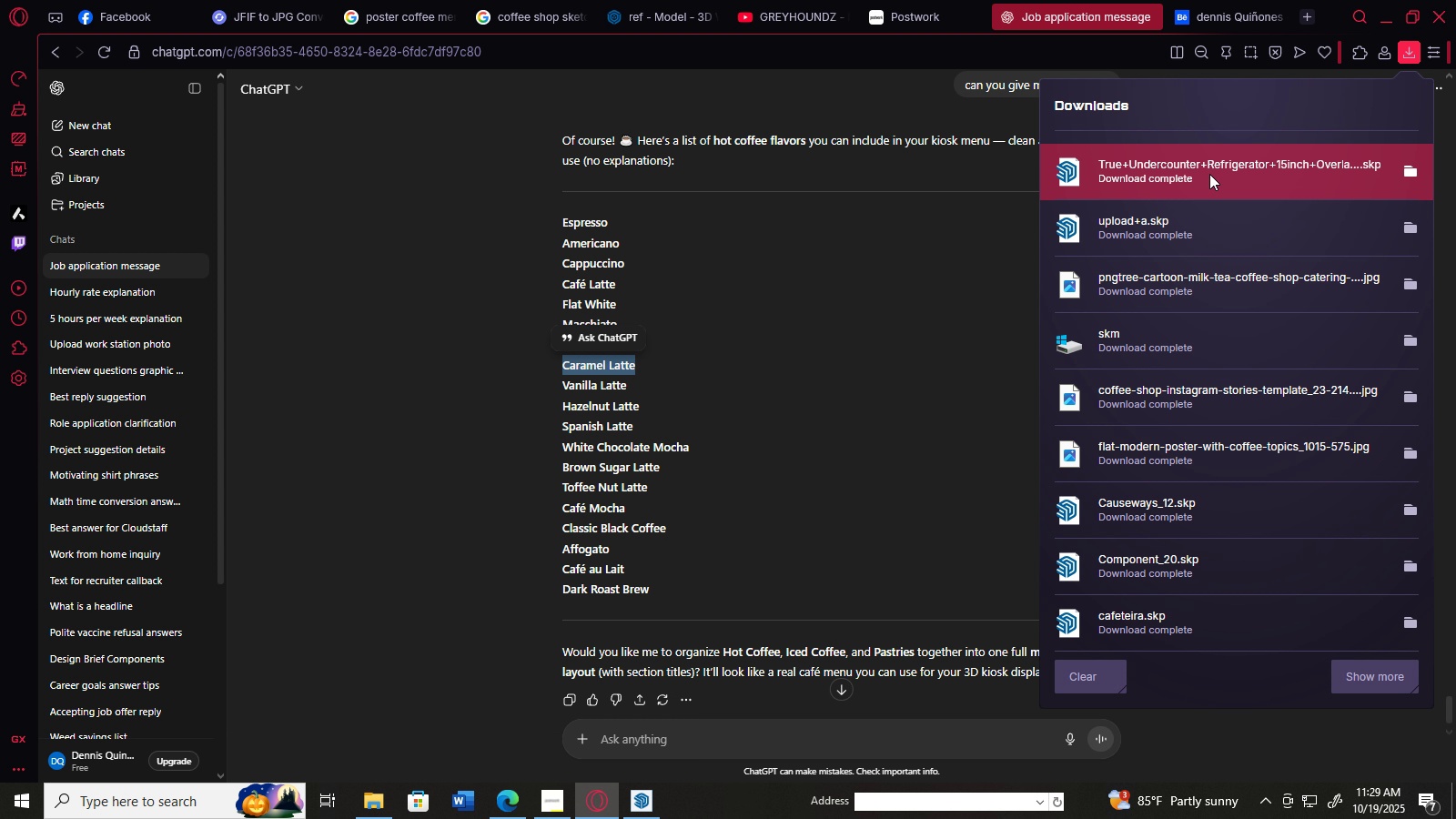 
double_click([1209, 174])
 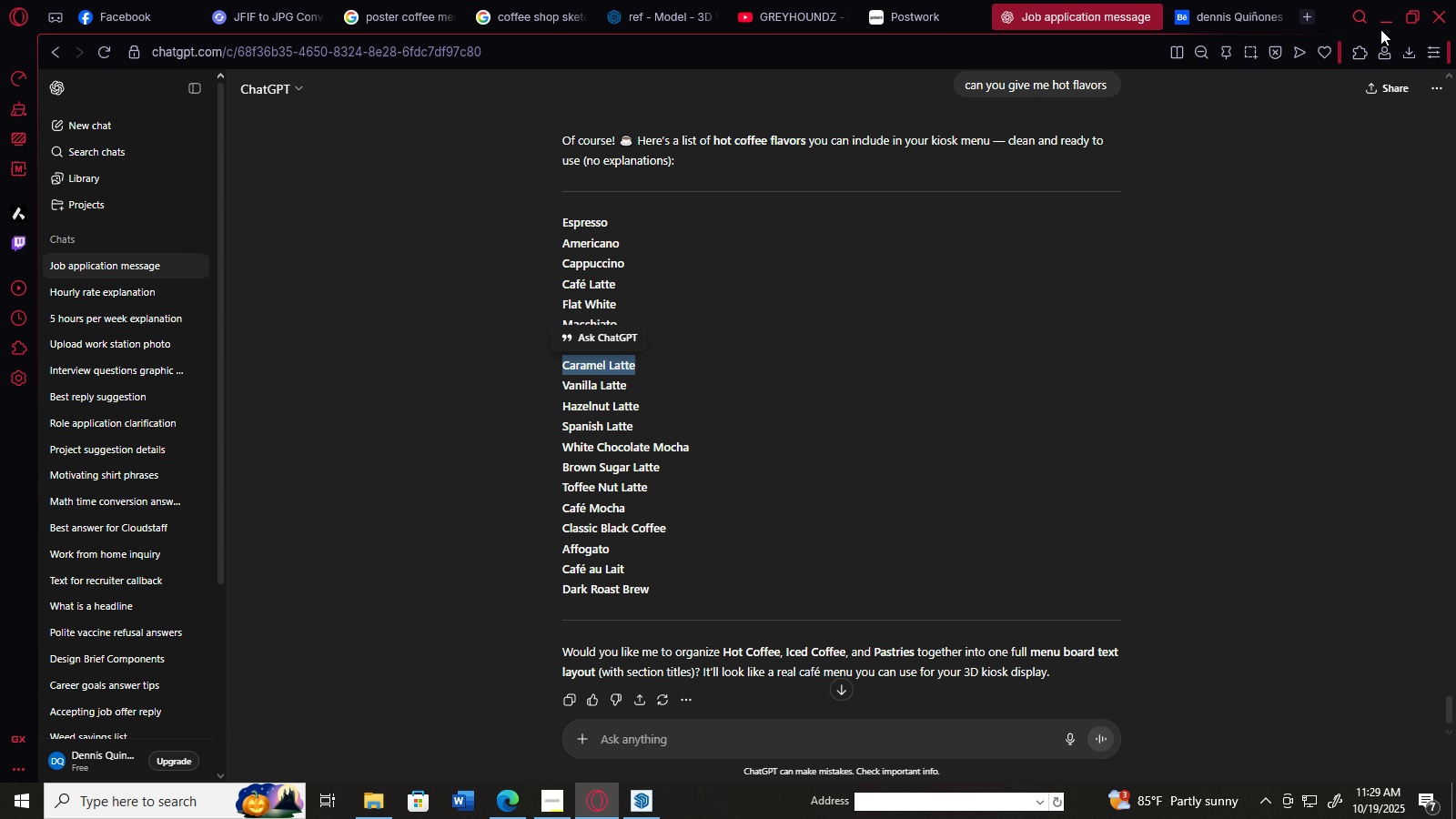 
left_click([1380, 21])
 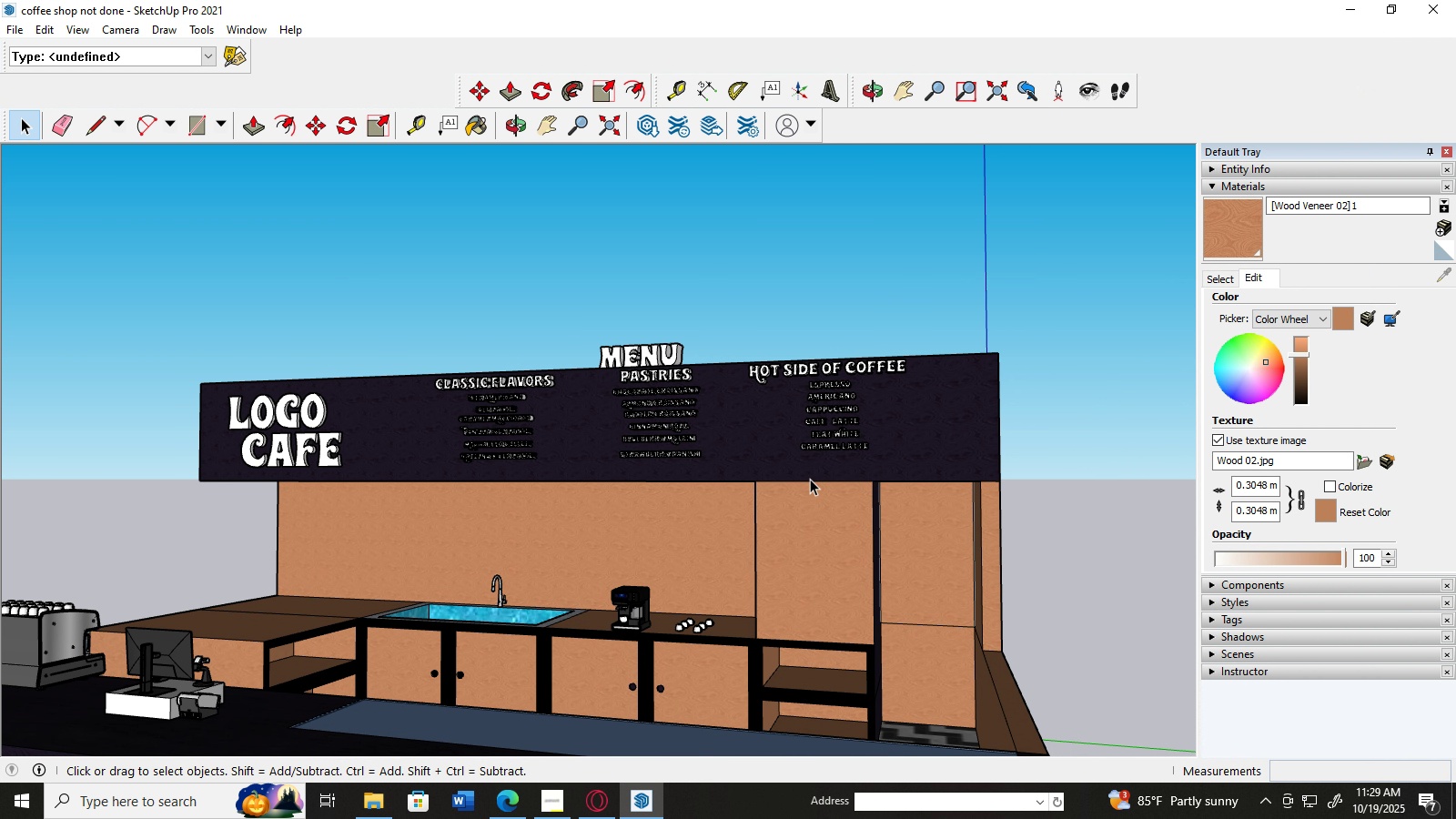 
scroll: coordinate [808, 464], scroll_direction: up, amount: 2.0
 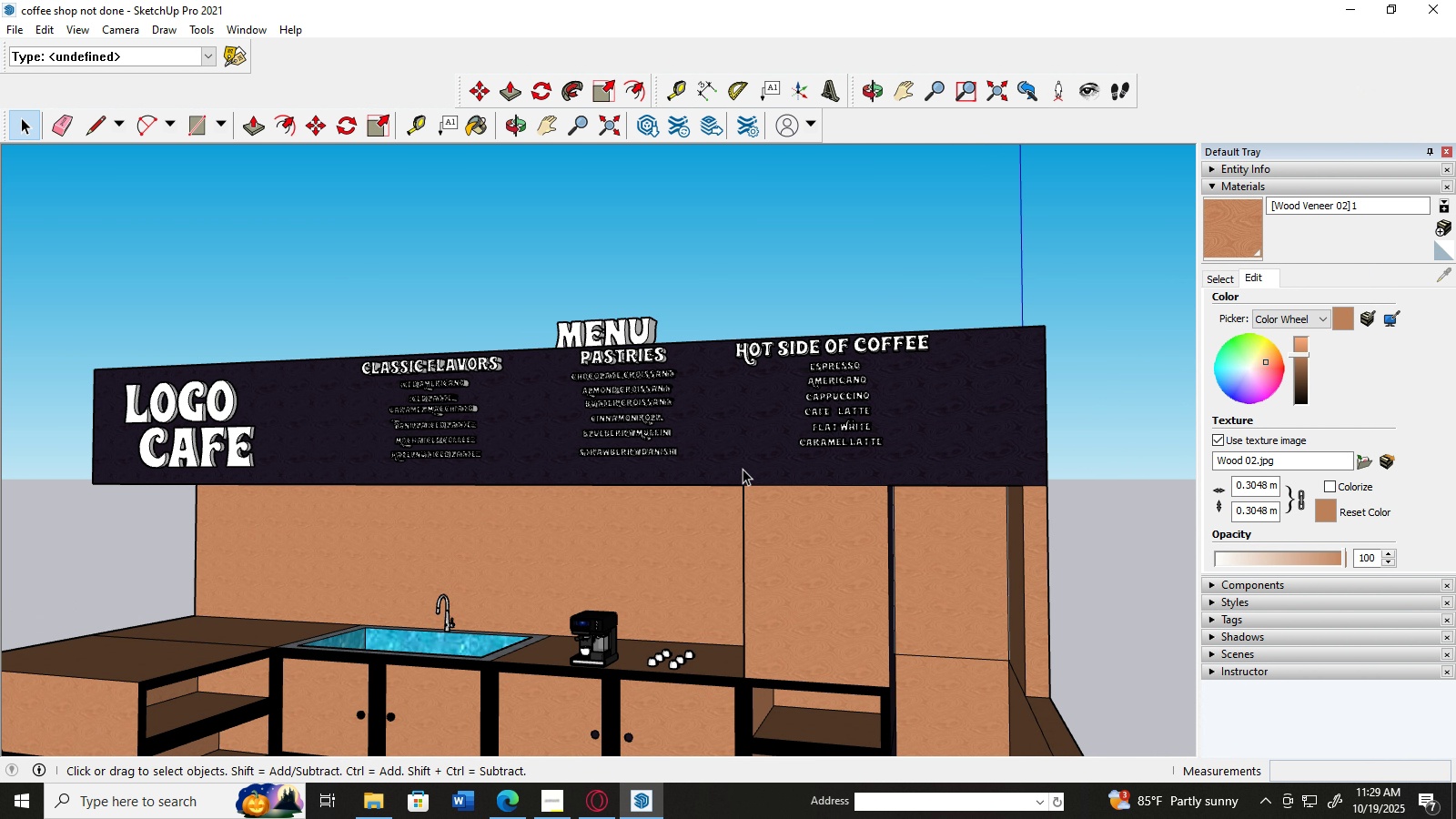 
scroll: coordinate [753, 470], scroll_direction: down, amount: 4.0
 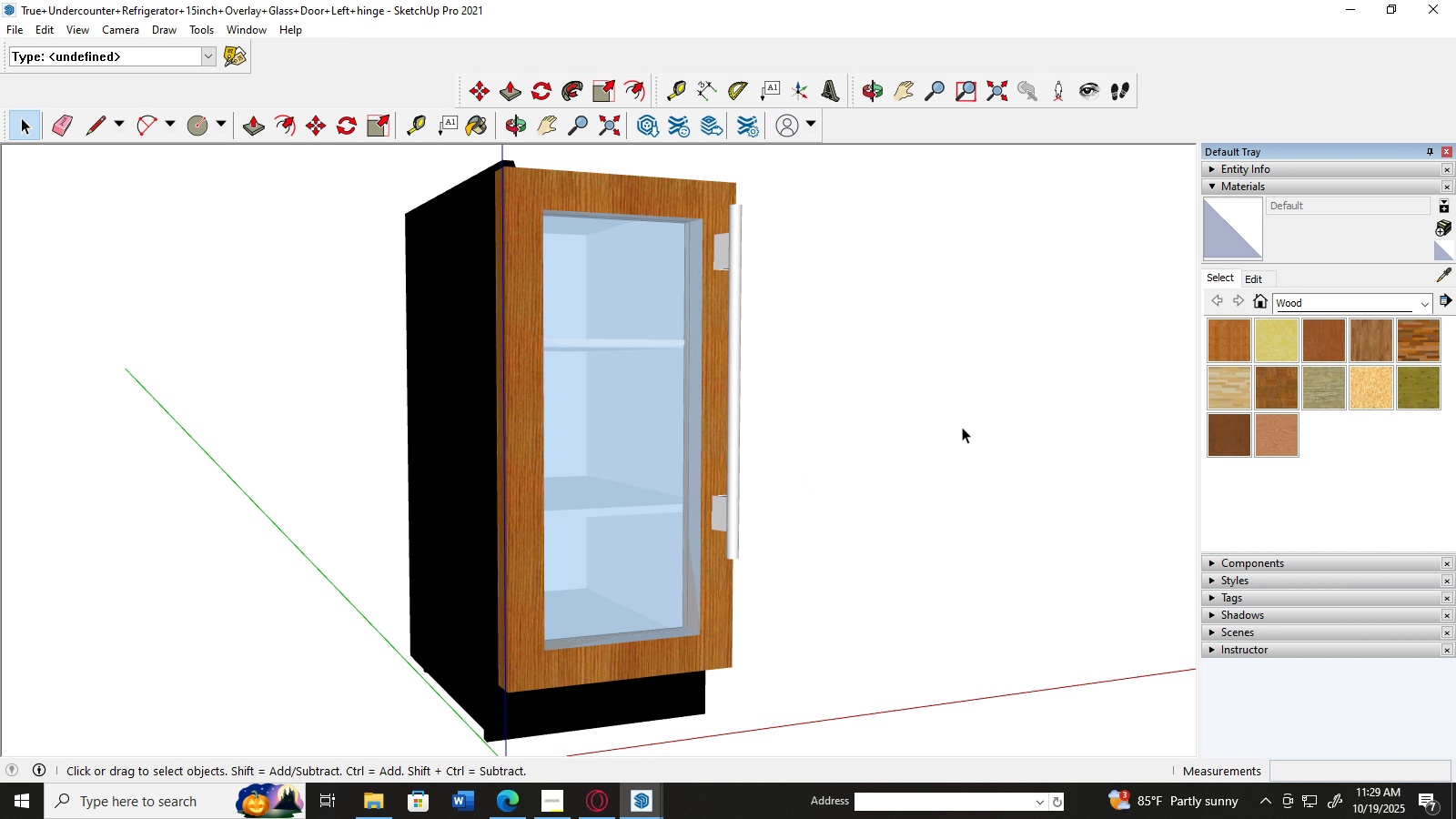 
wait(5.18)
 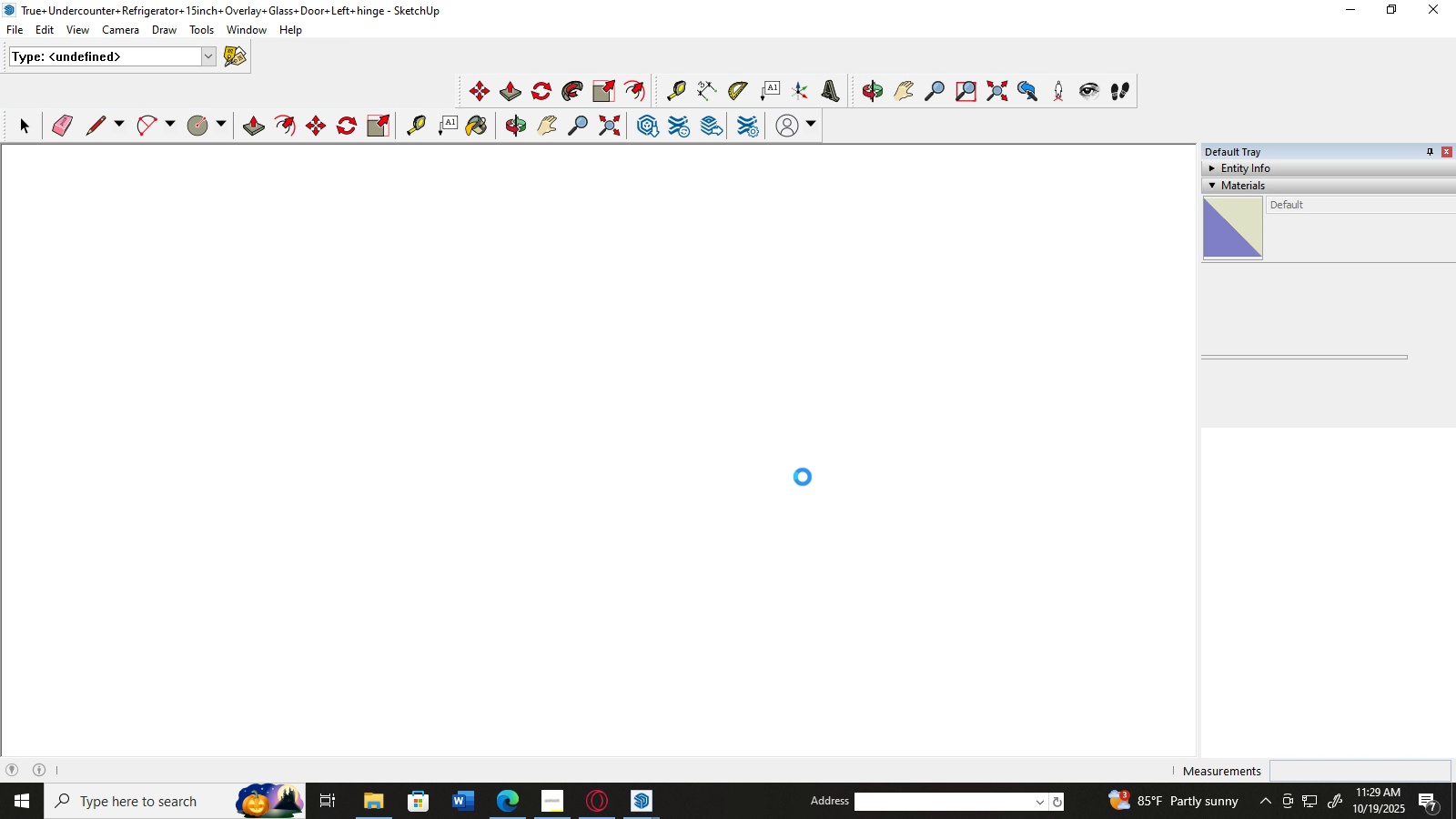 
scroll: coordinate [838, 526], scroll_direction: down, amount: 3.0
 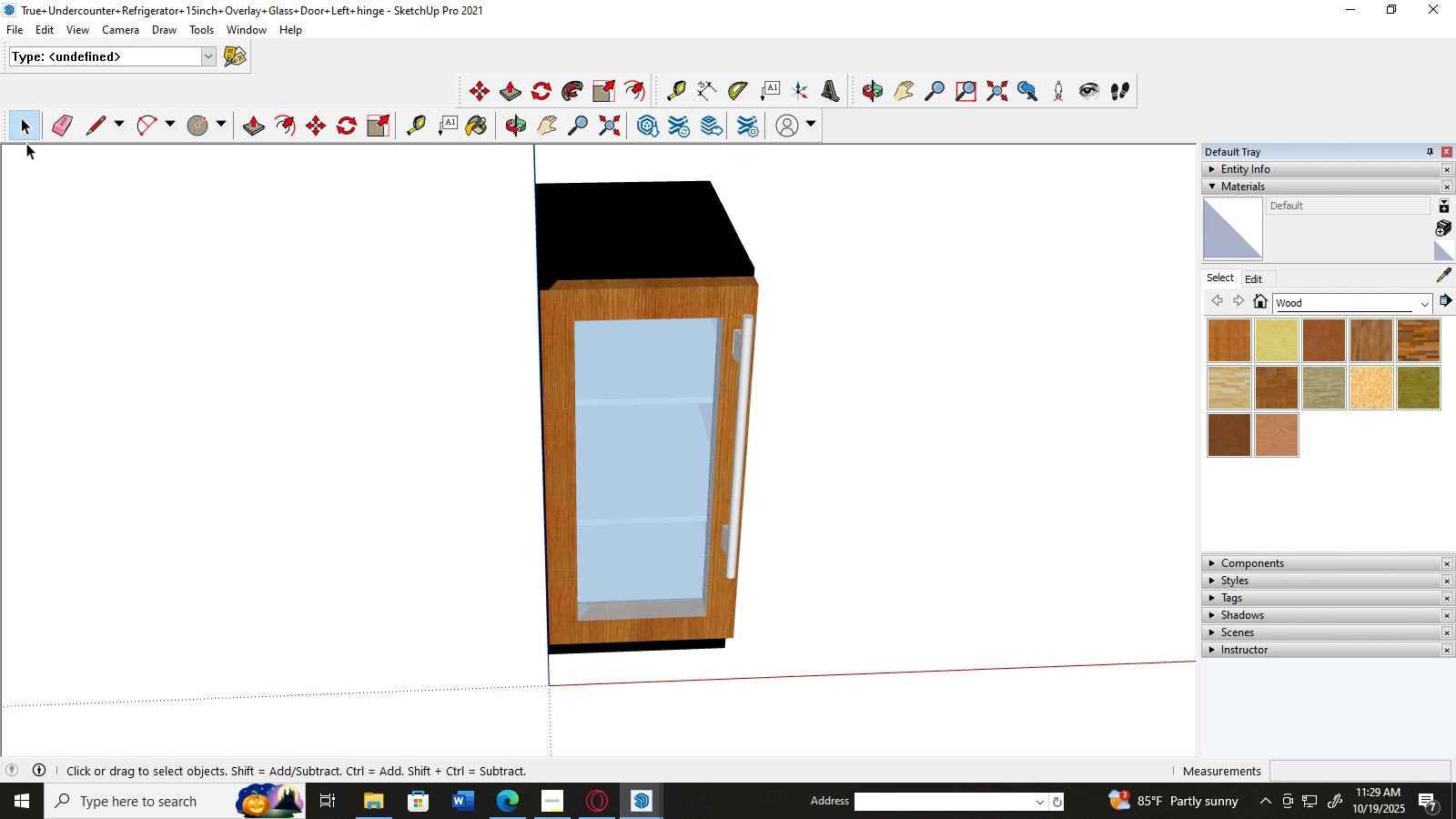 
left_click([25, 132])
 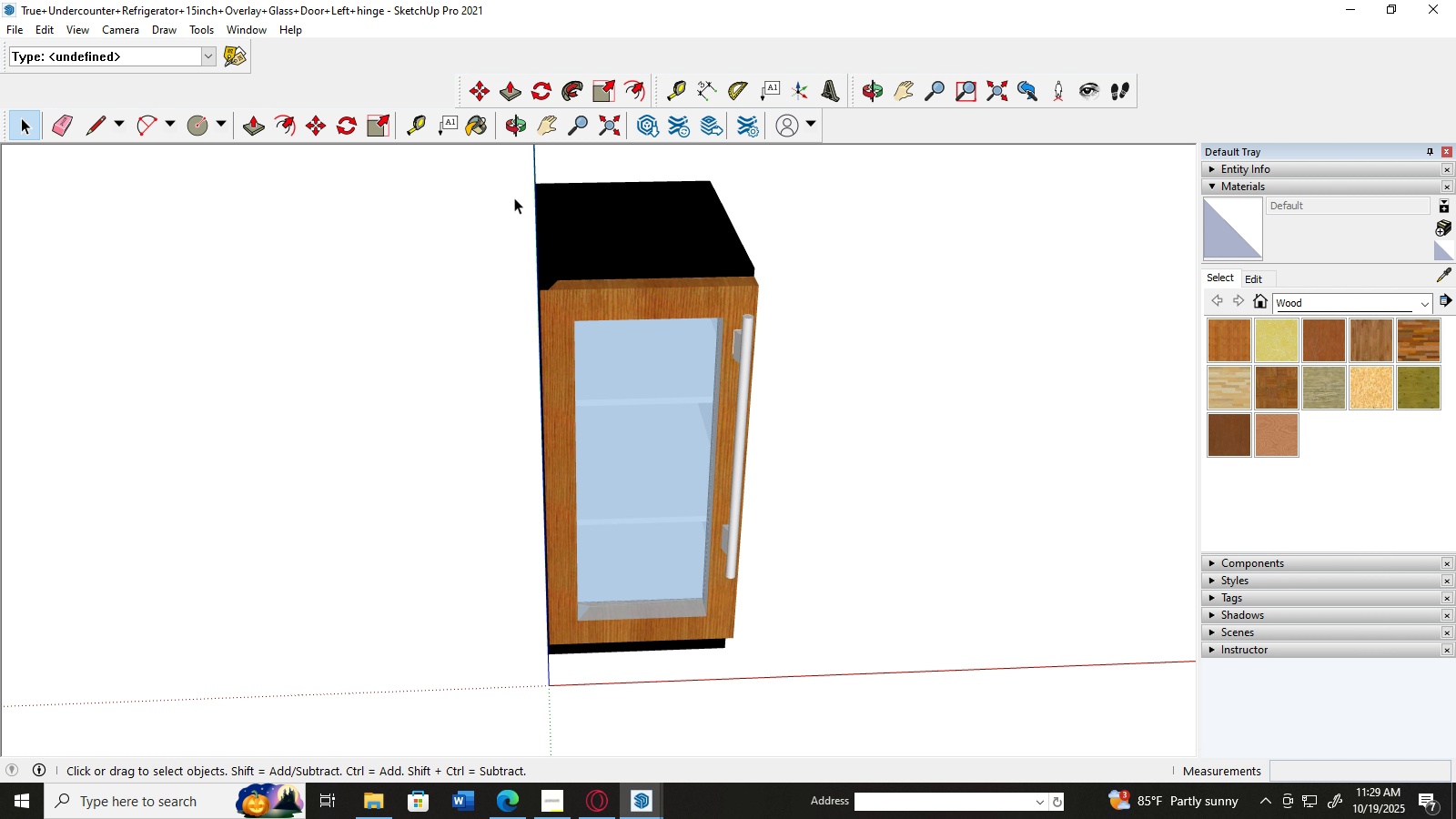 
left_click_drag(start_coordinate=[488, 172], to_coordinate=[844, 723])
 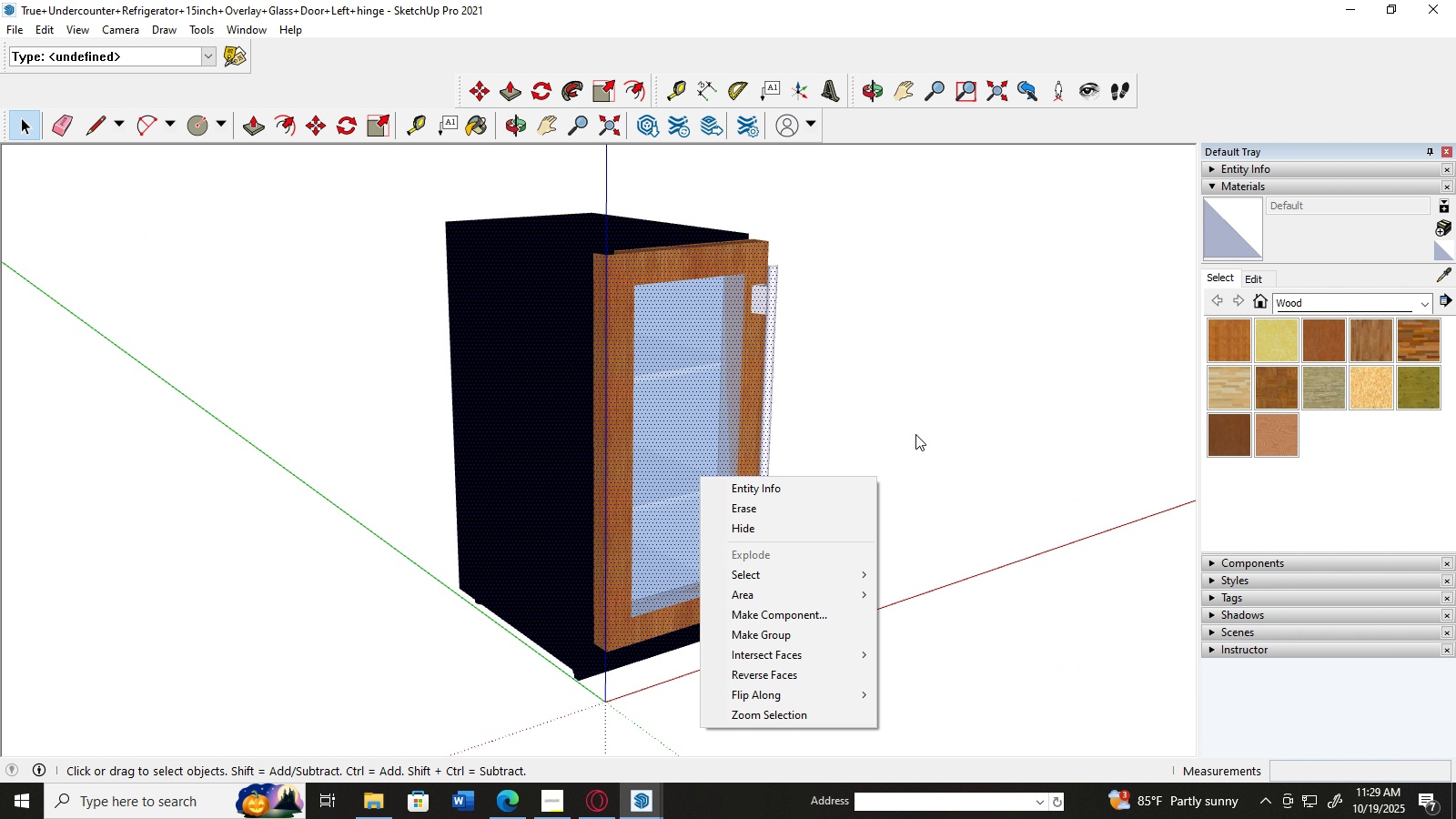 
left_click([793, 635])
 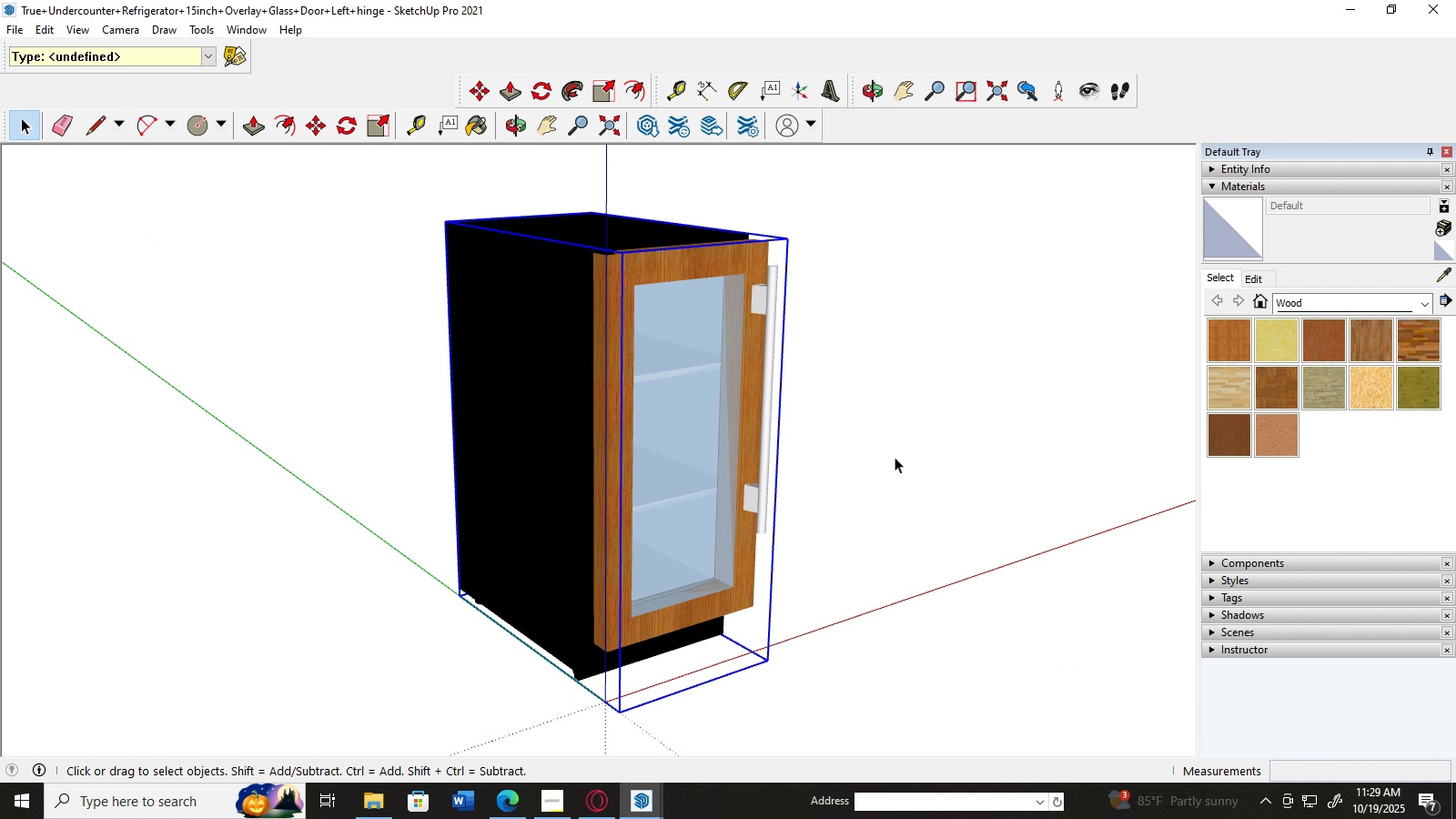 
key(Control+C)
 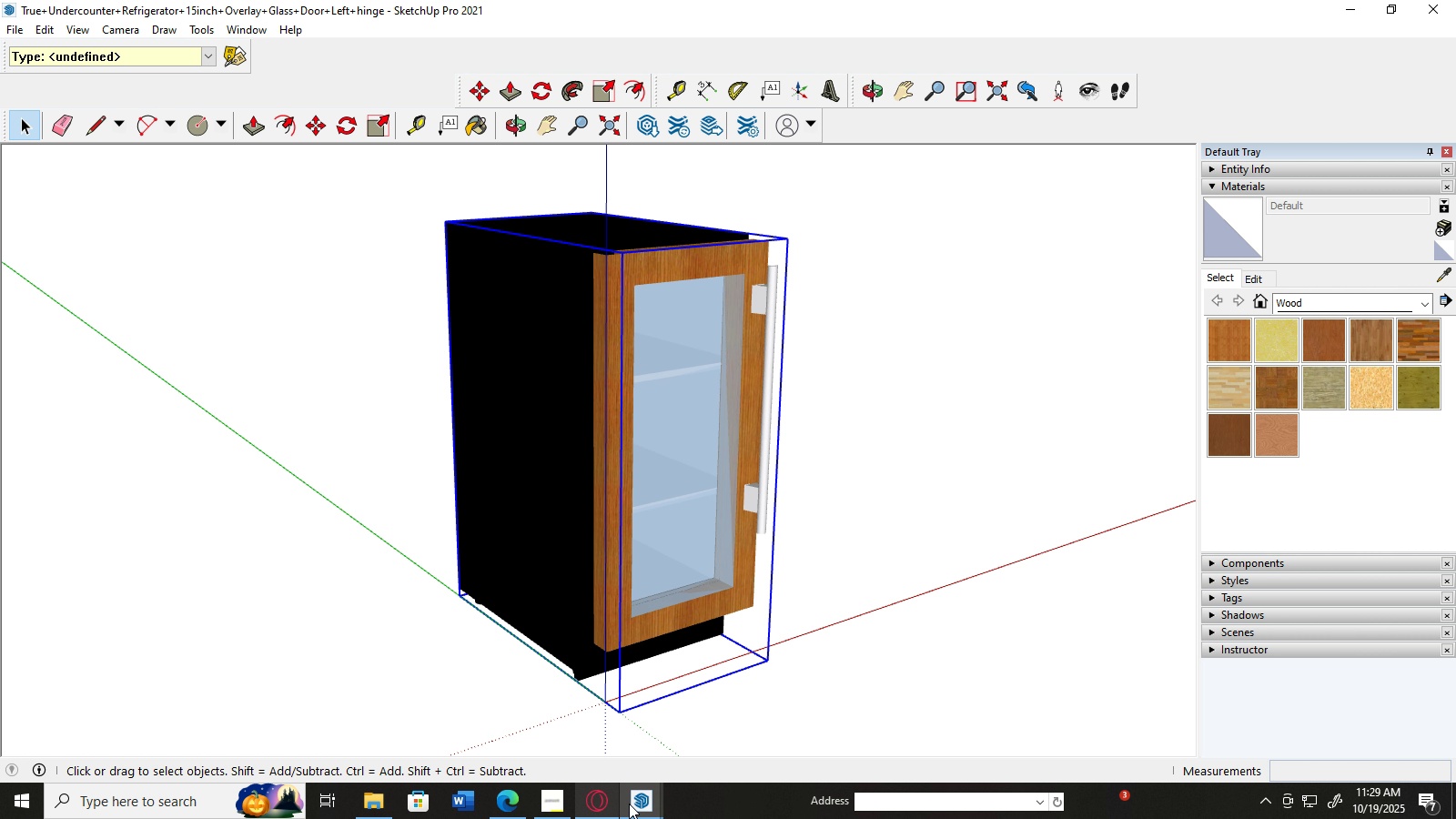 
left_click([629, 804])
 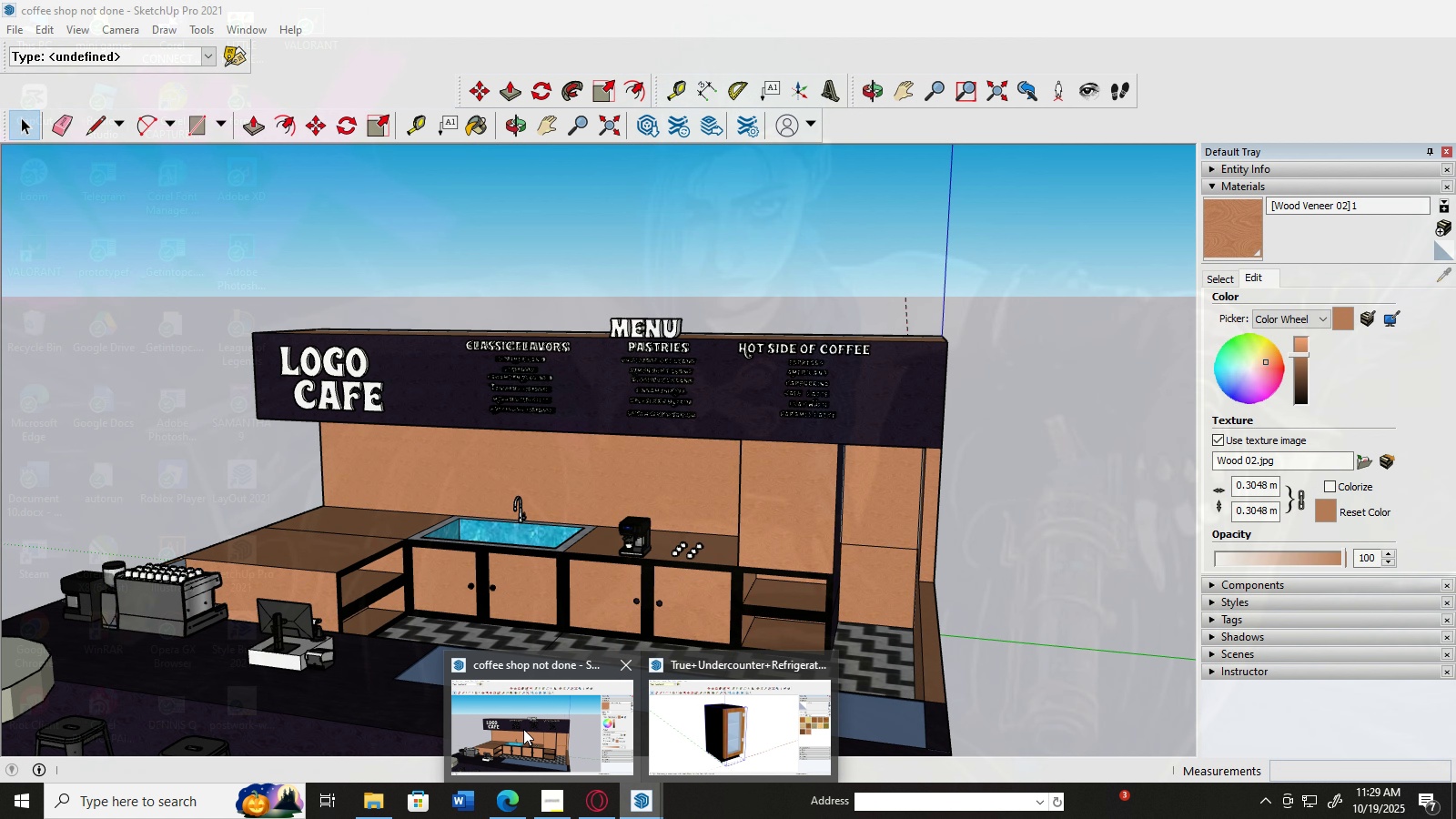 
left_click([523, 729])
 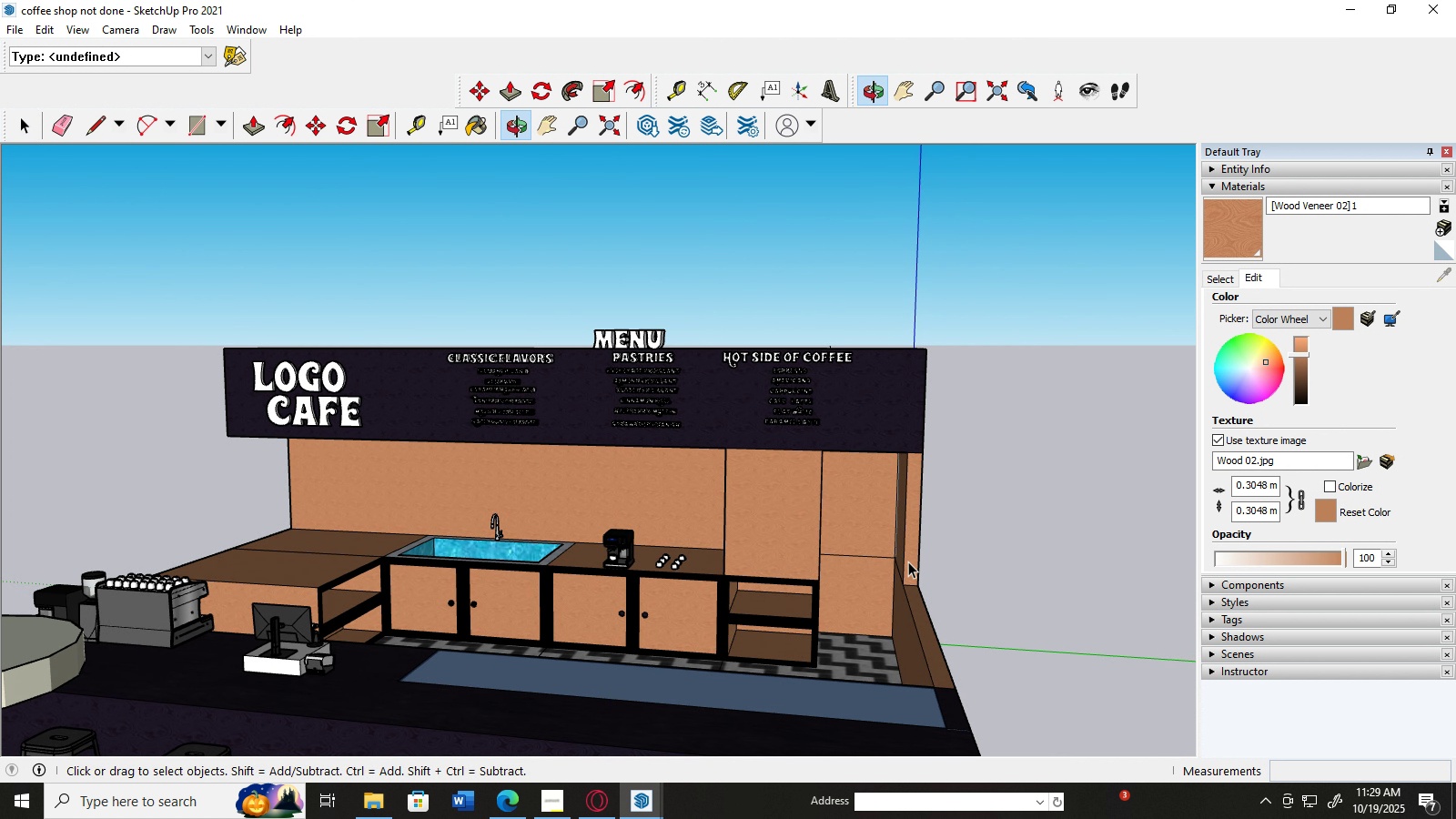 
key(Control+V)
 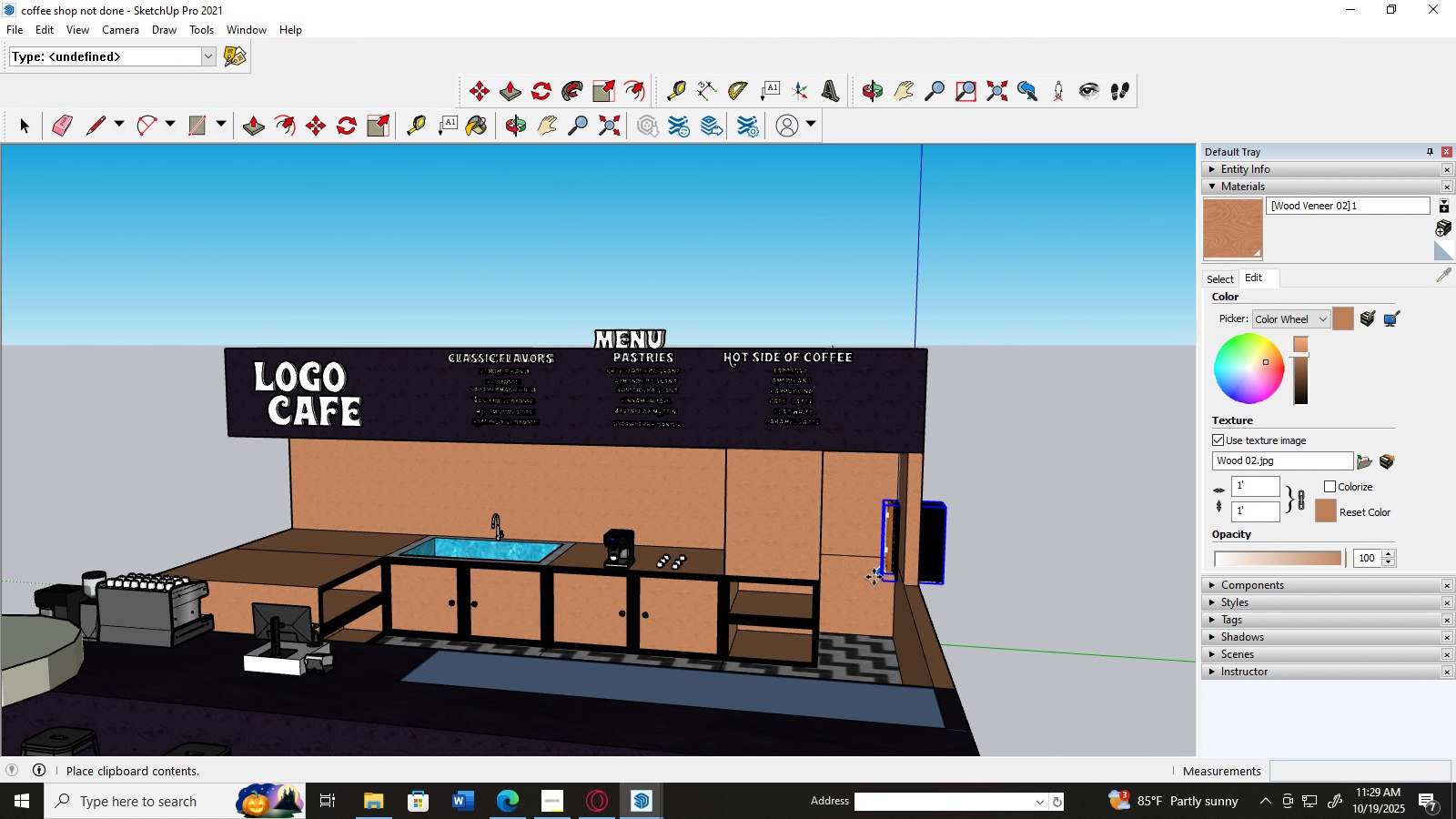 
mouse_move([847, 572])
 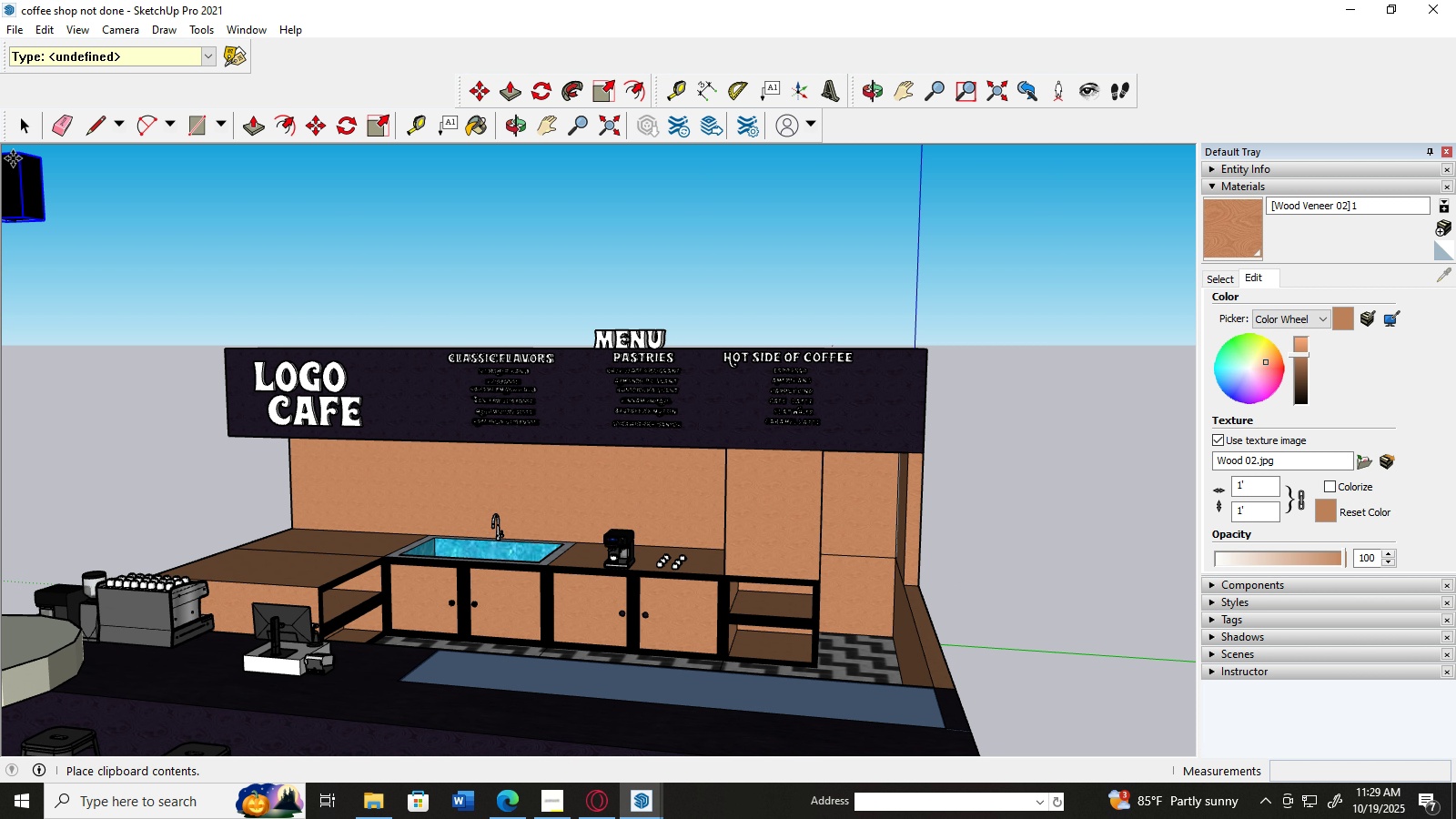 
left_click([22, 120])
 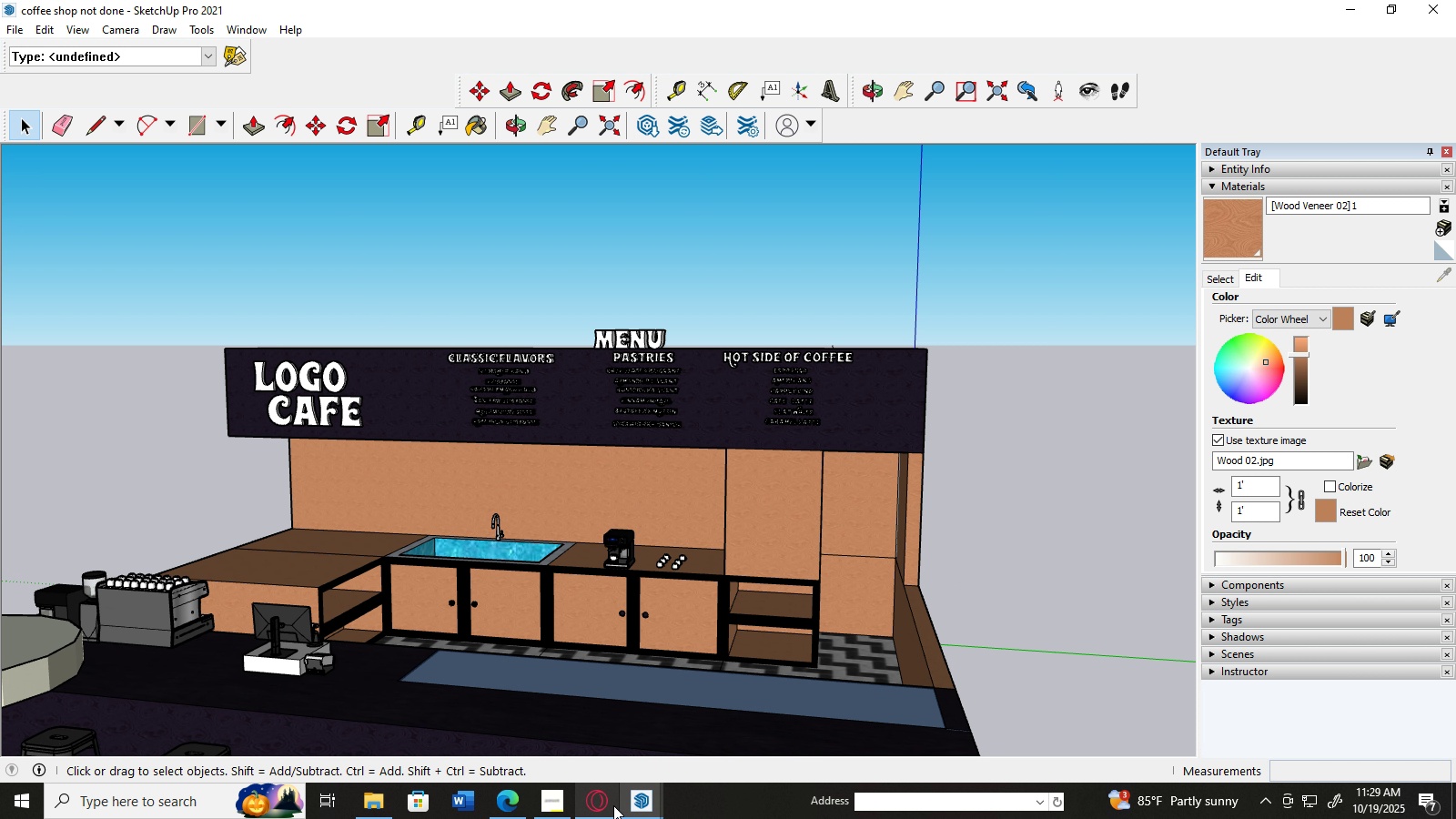 
left_click([611, 803])
 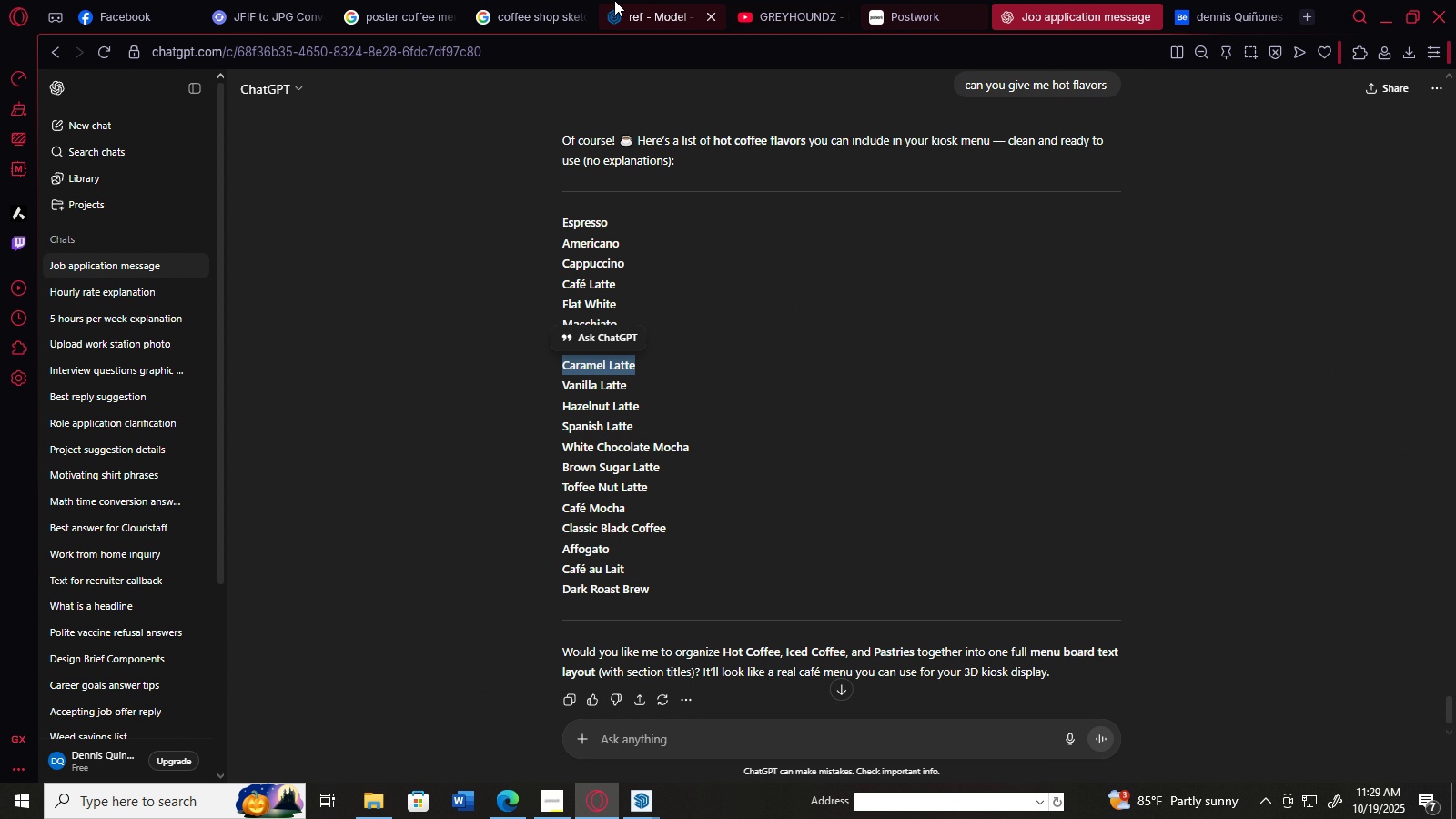 
left_click([620, 0])
 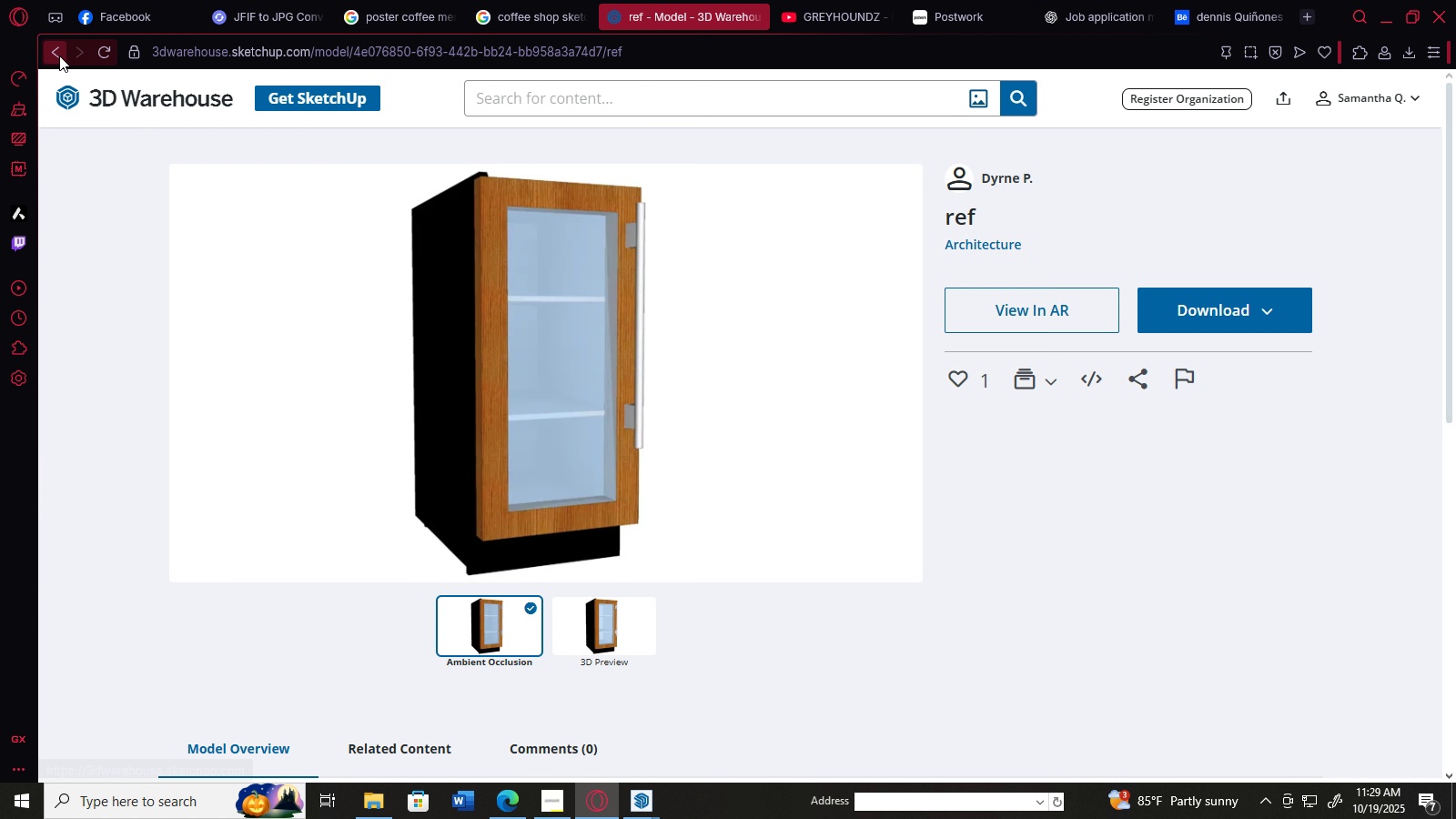 
left_click([59, 56])
 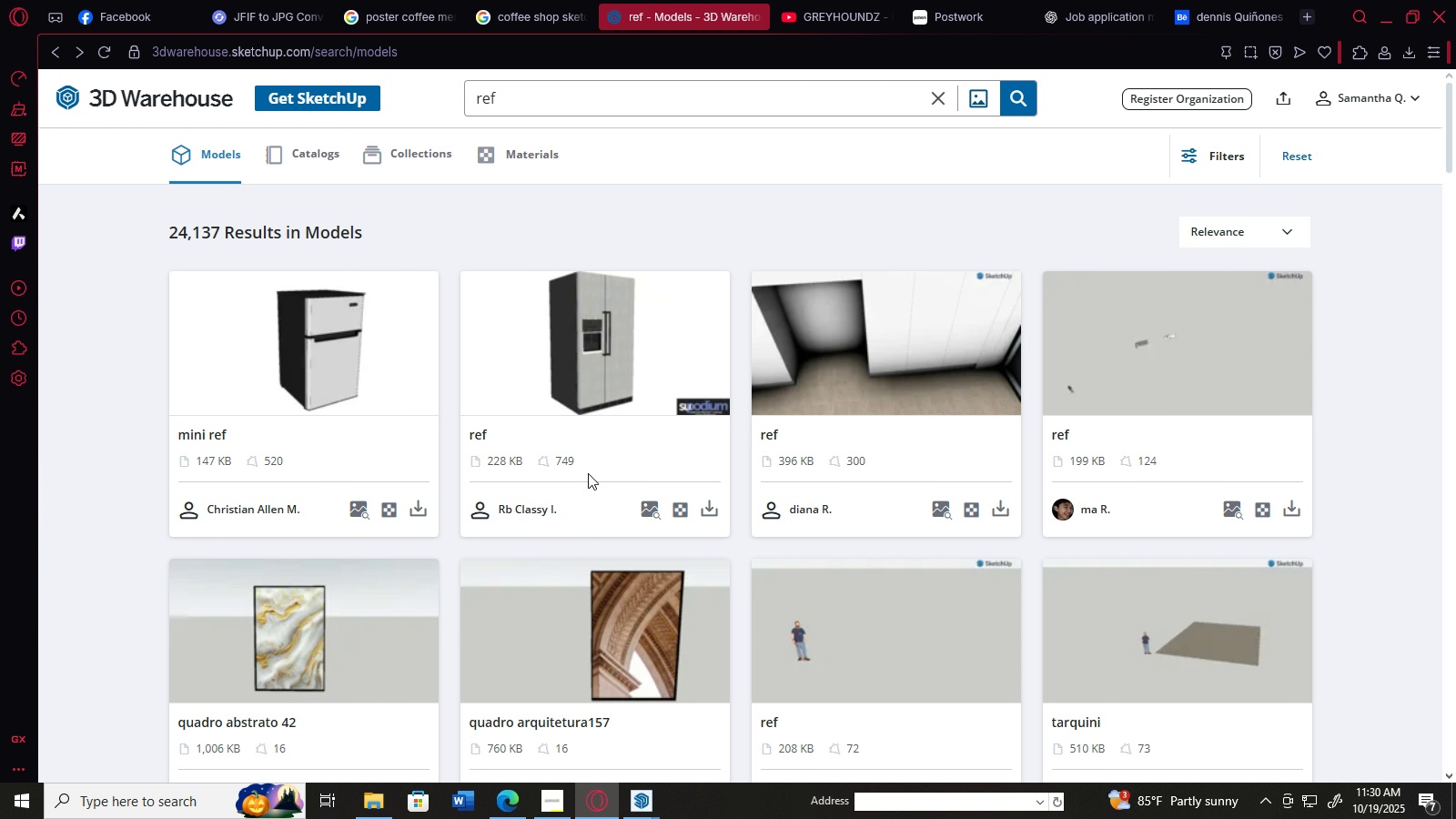 
wait(6.36)
 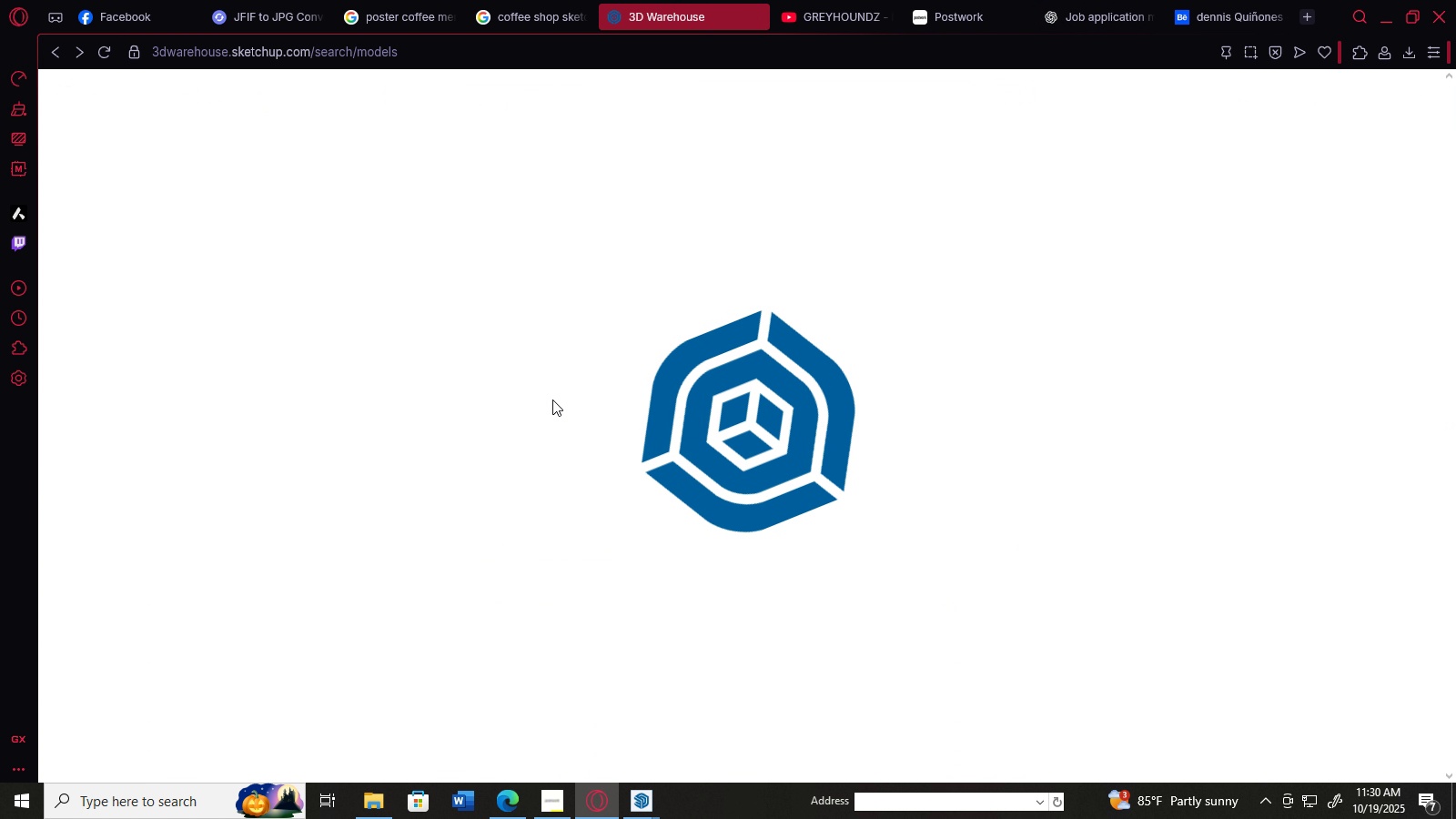 
scroll: coordinate [696, 409], scroll_direction: down, amount: 10.0
 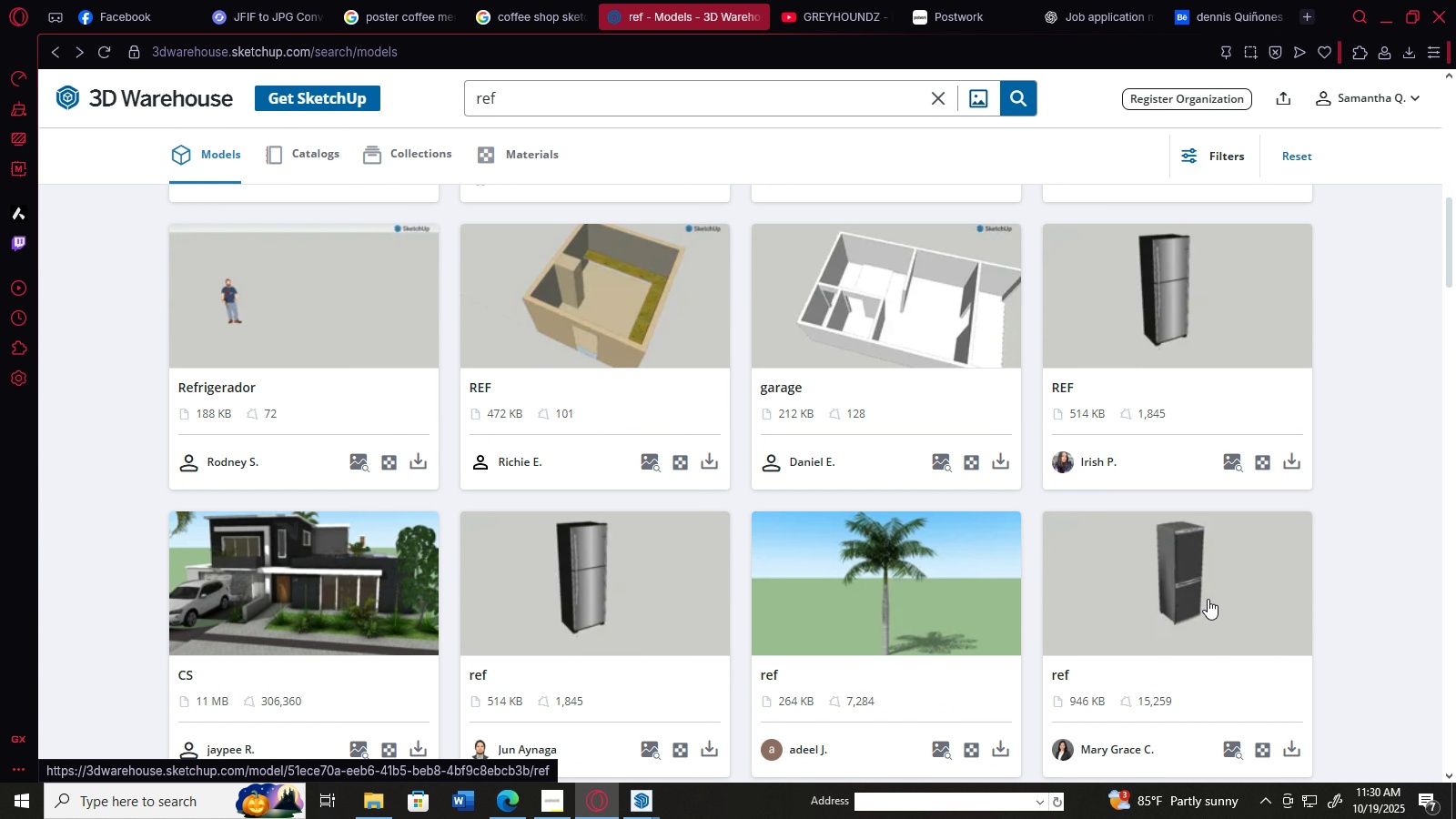 
left_click([1208, 599])
 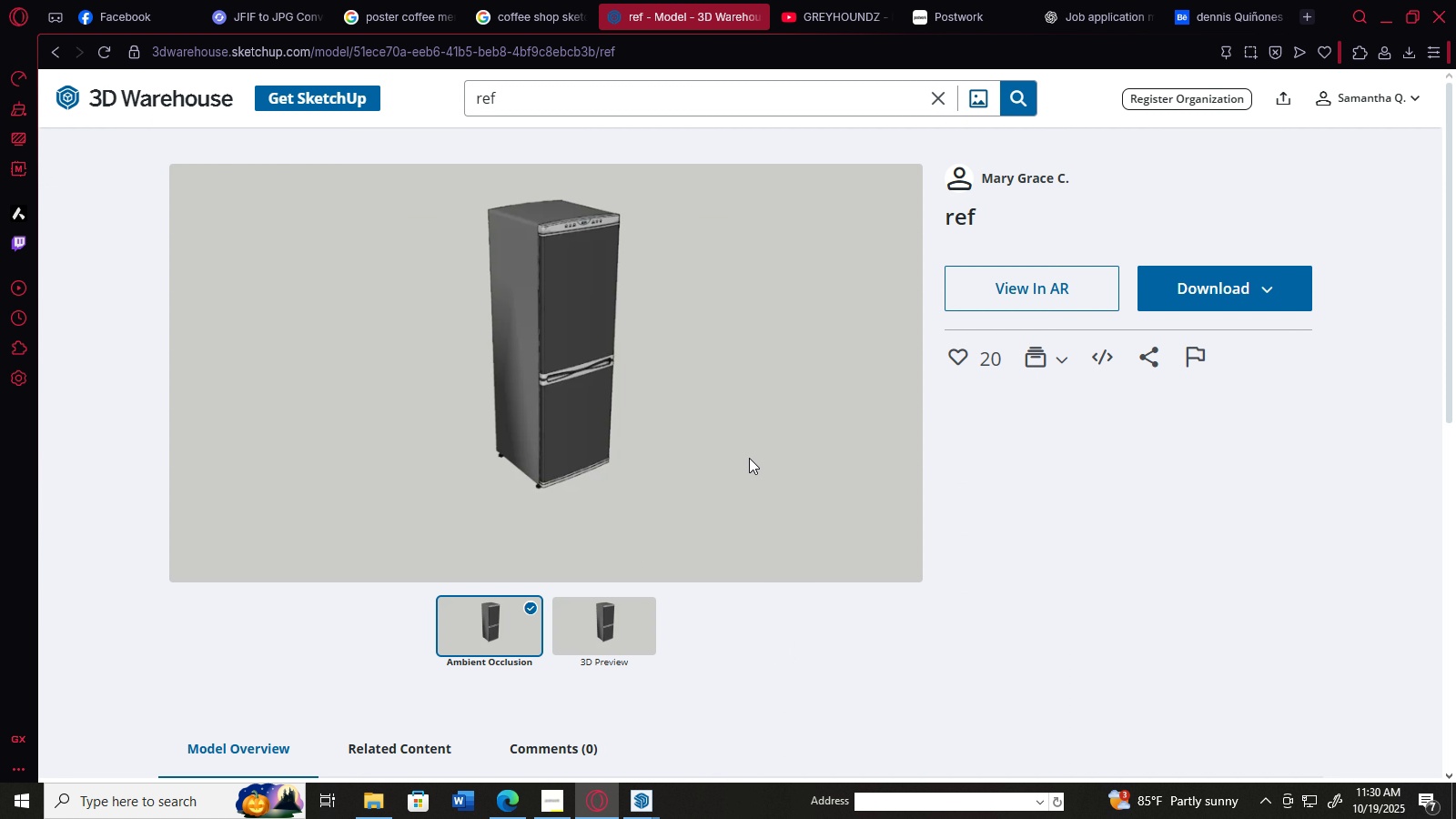 
scroll: coordinate [763, 458], scroll_direction: none, amount: 0.0
 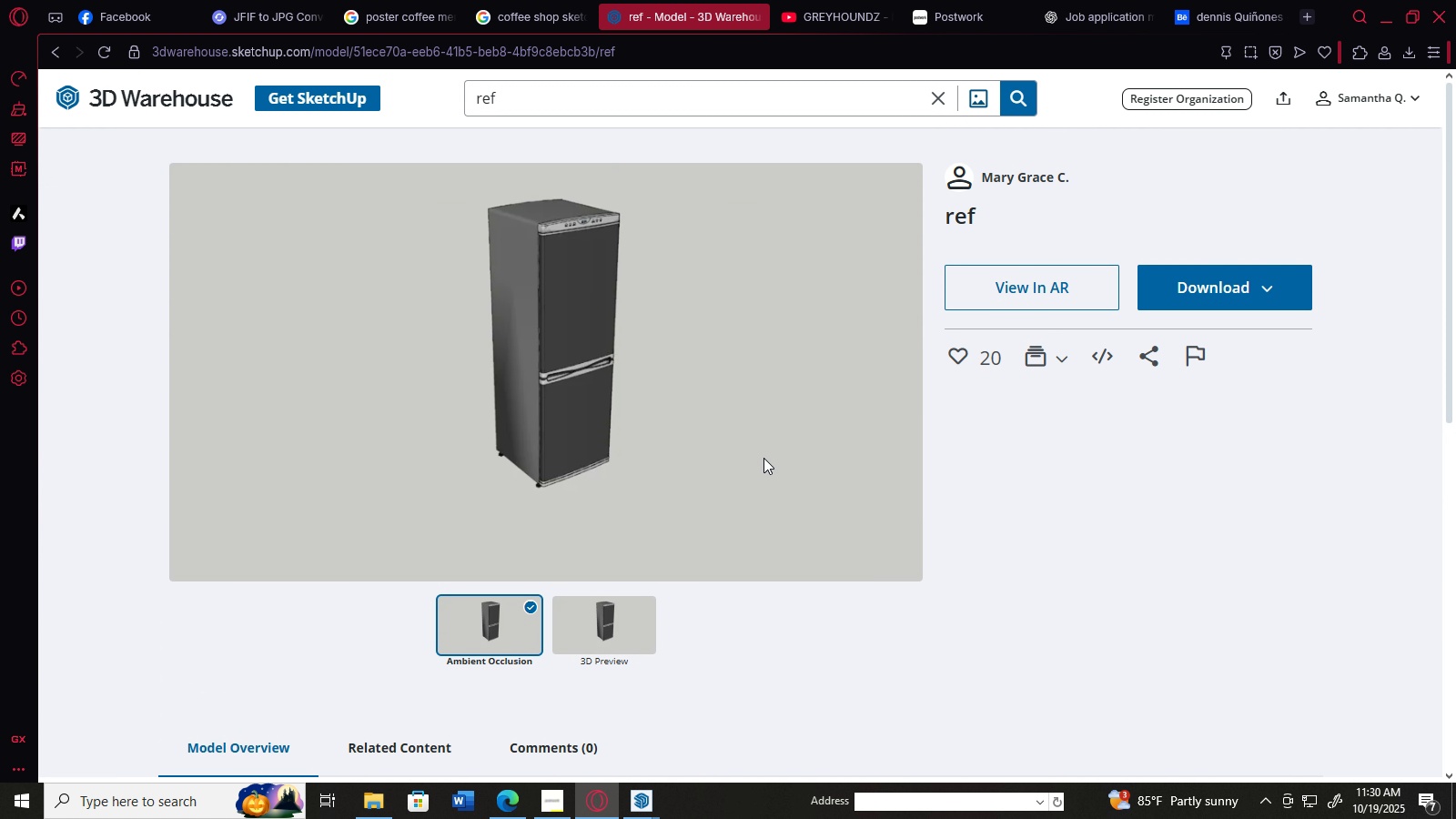 
scroll: coordinate [763, 458], scroll_direction: up, amount: 1.0
 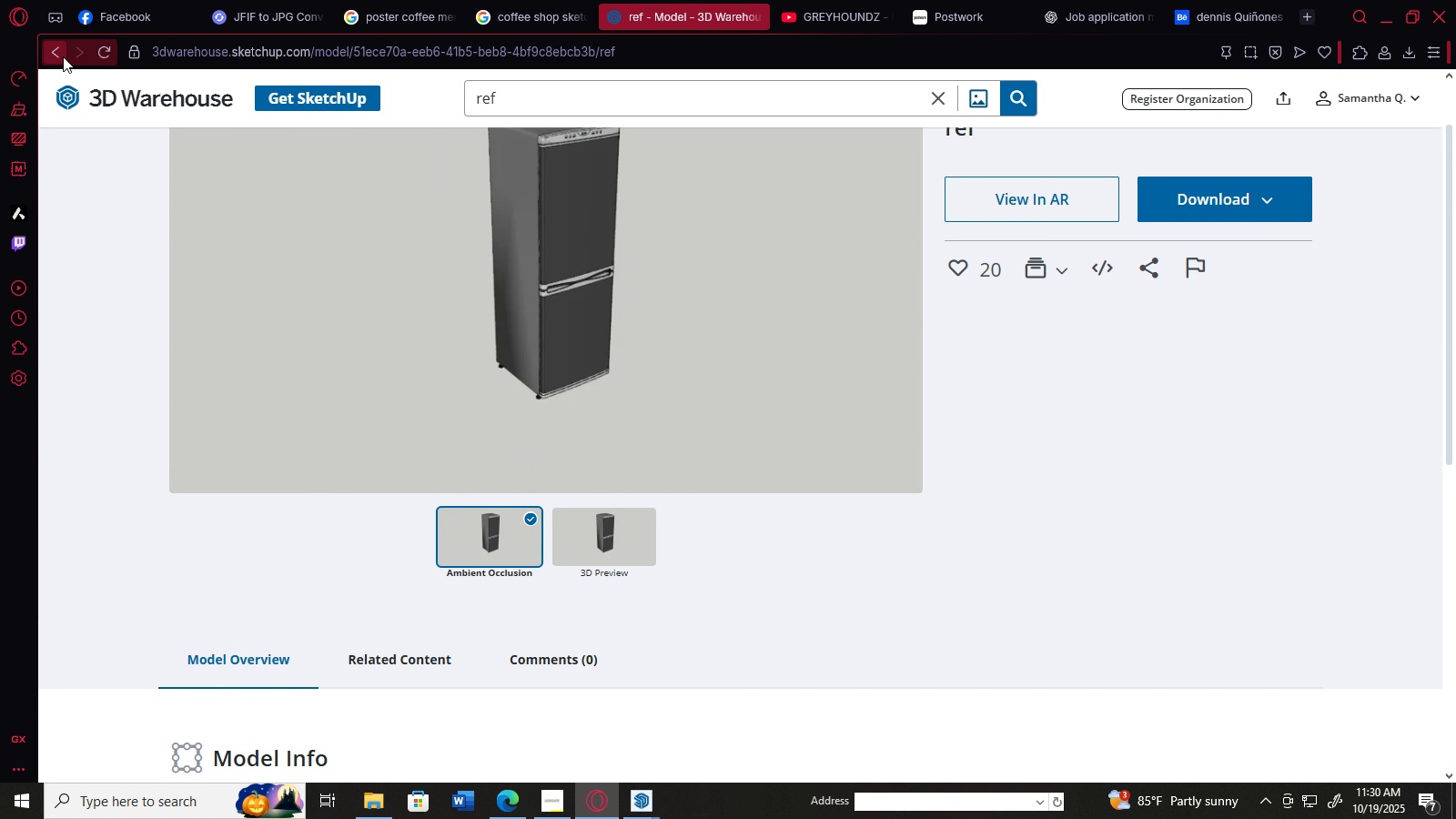 
left_click([56, 56])
 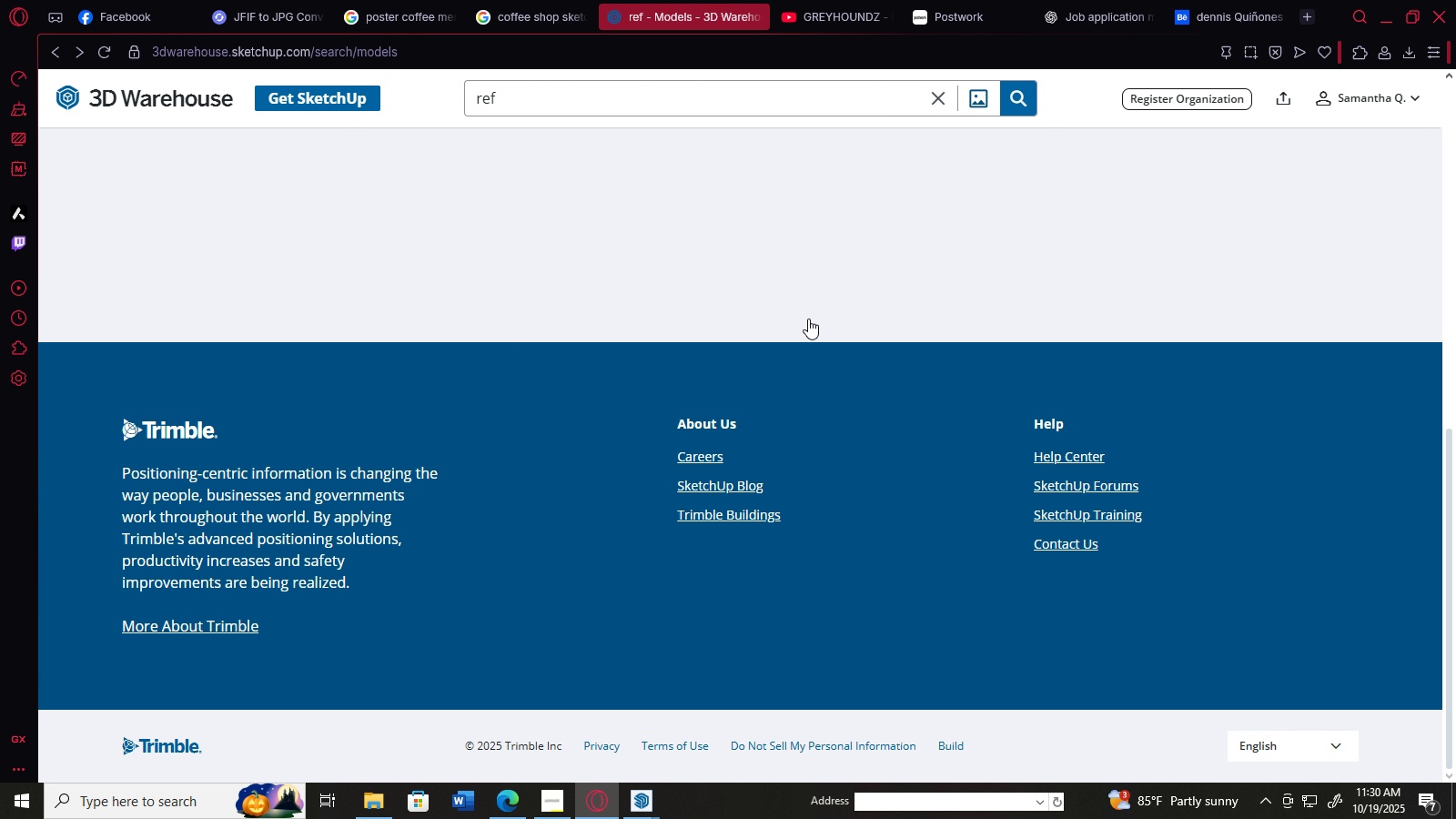 
scroll: coordinate [808, 359], scroll_direction: down, amount: 2.0
 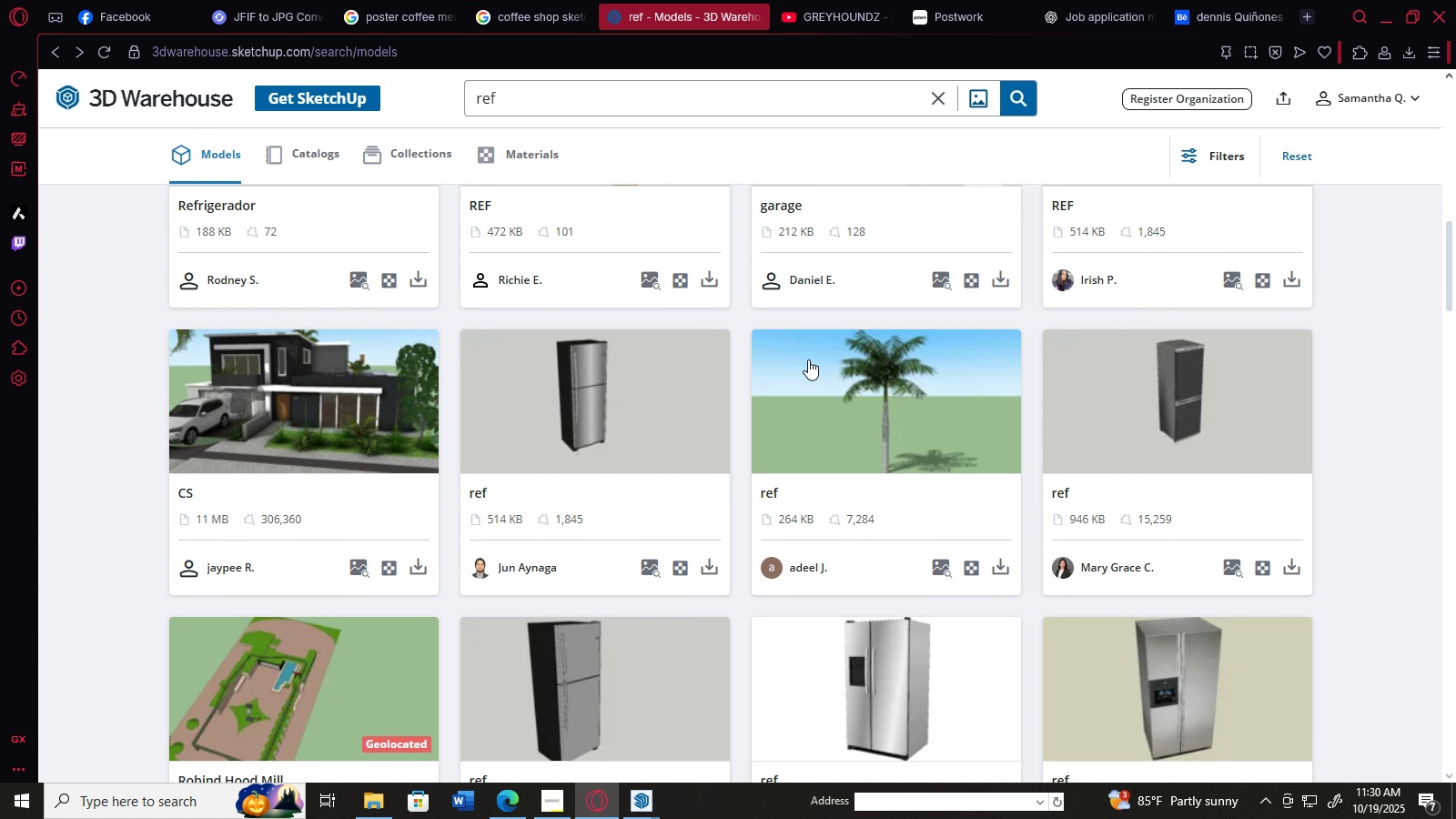 
scroll: coordinate [808, 359], scroll_direction: up, amount: 1.0
 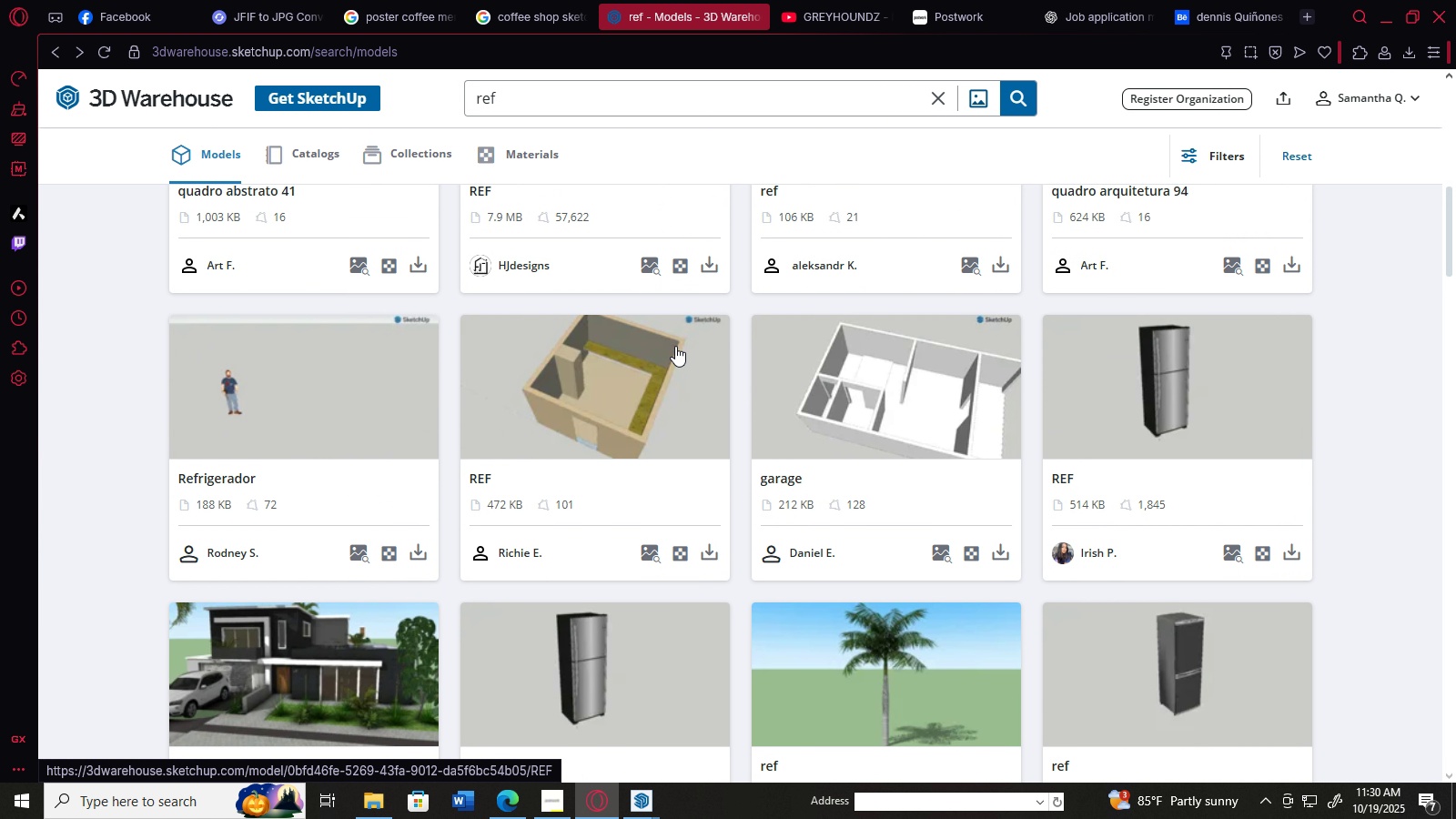 
scroll: coordinate [662, 512], scroll_direction: down, amount: 13.0
 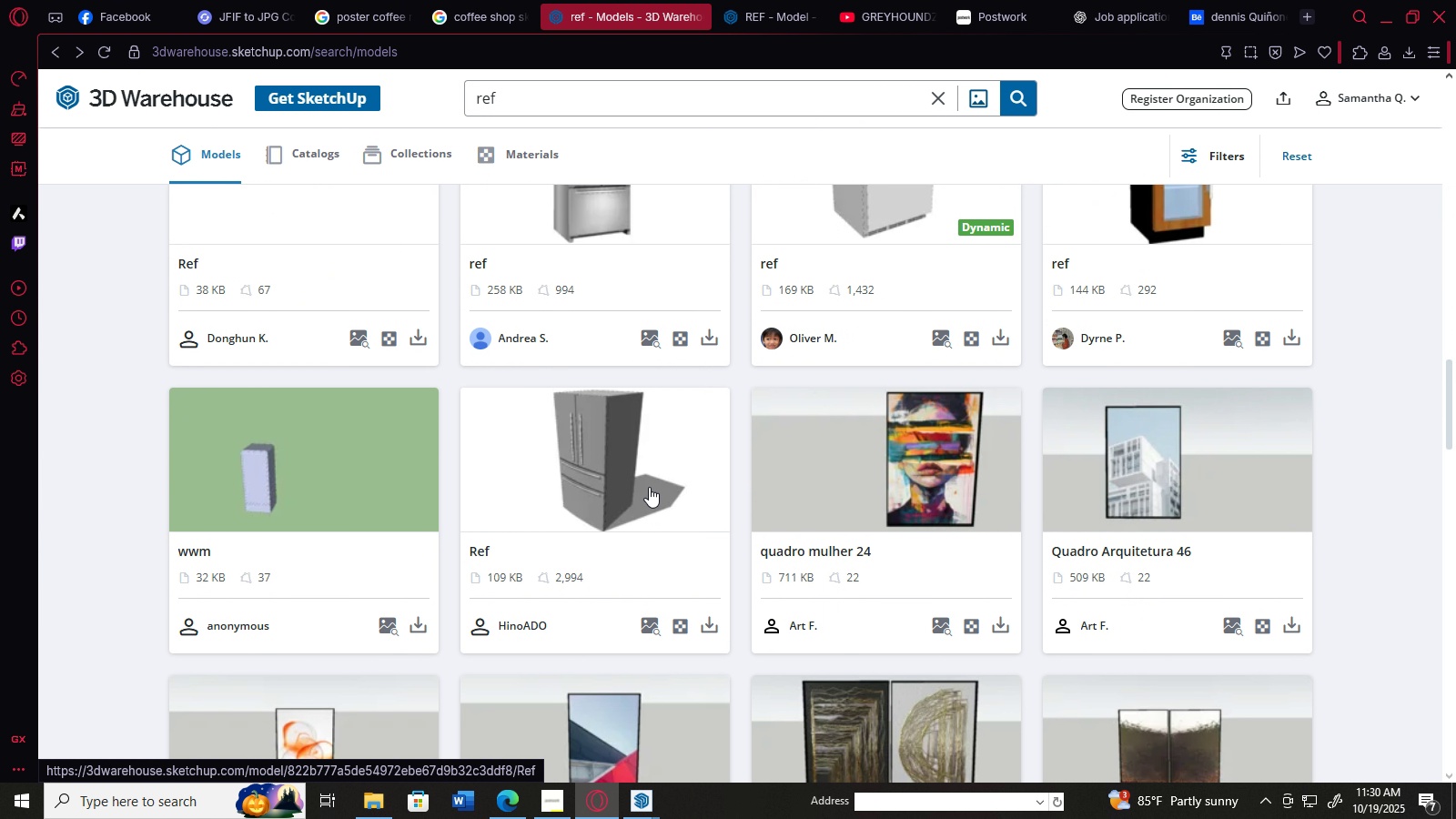 
left_click([649, 487])
 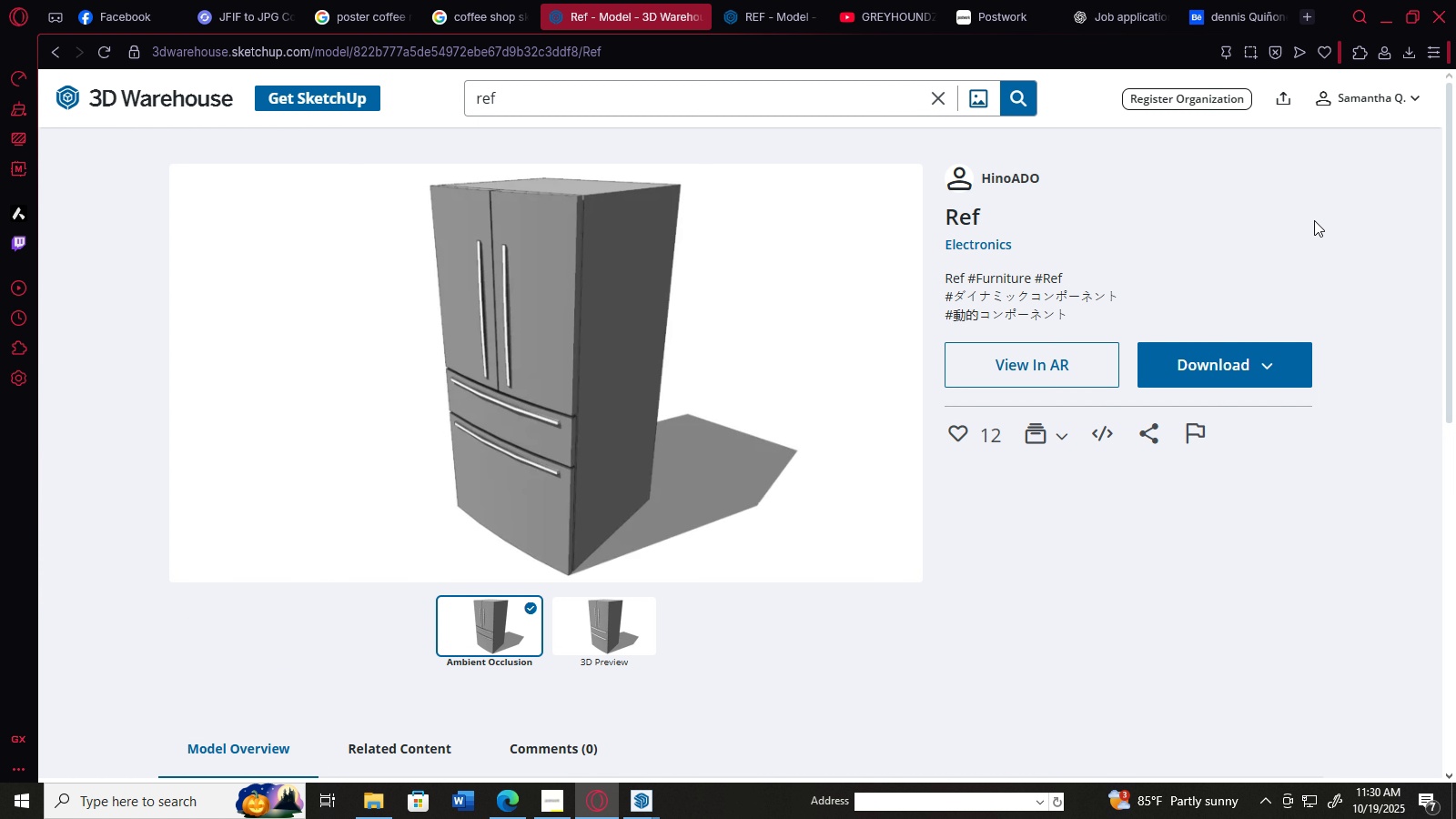 
left_click([59, 43])
 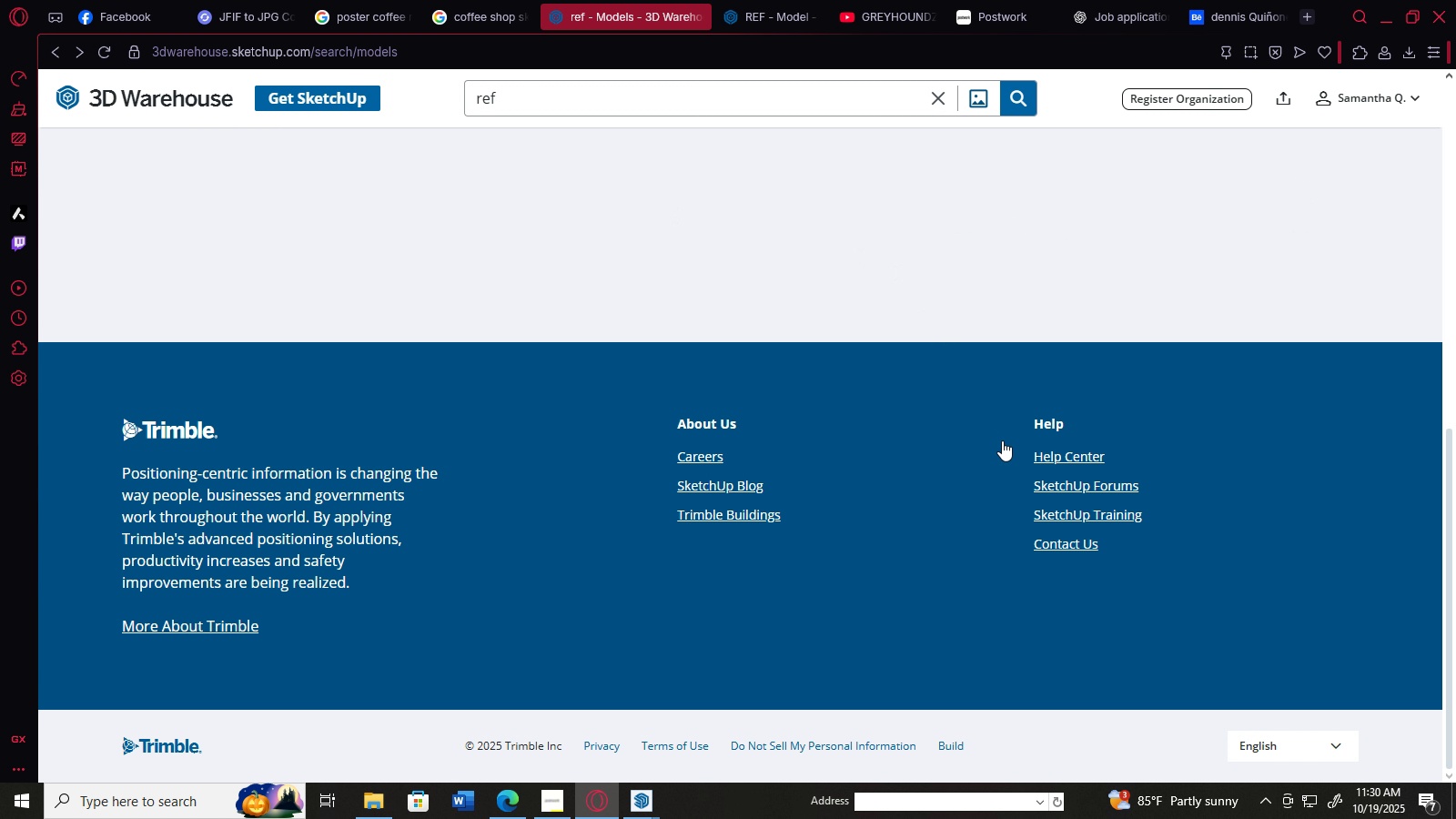 
scroll: coordinate [1005, 440], scroll_direction: up, amount: 2.0
 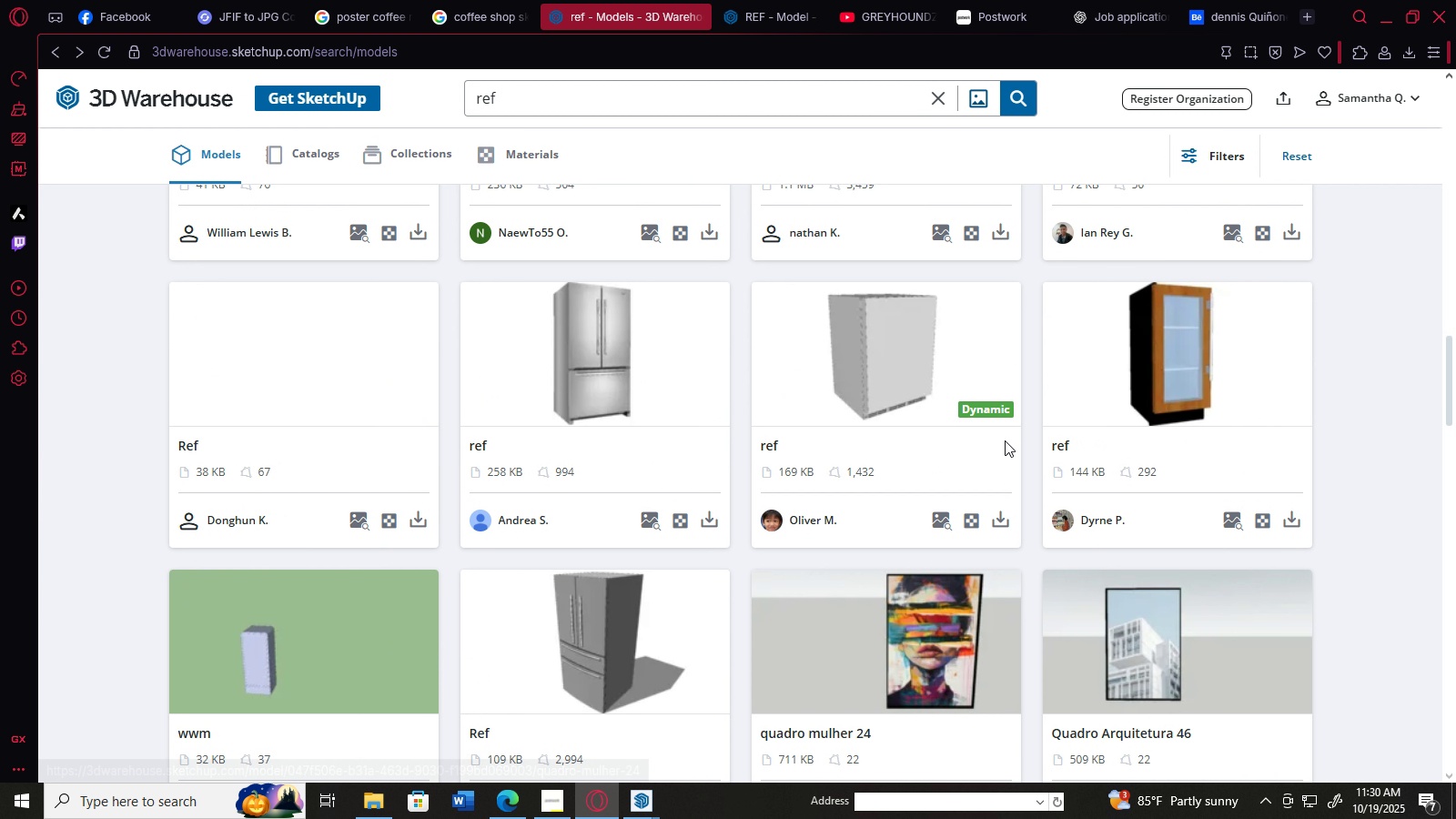 
scroll: coordinate [1005, 440], scroll_direction: down, amount: 7.0
 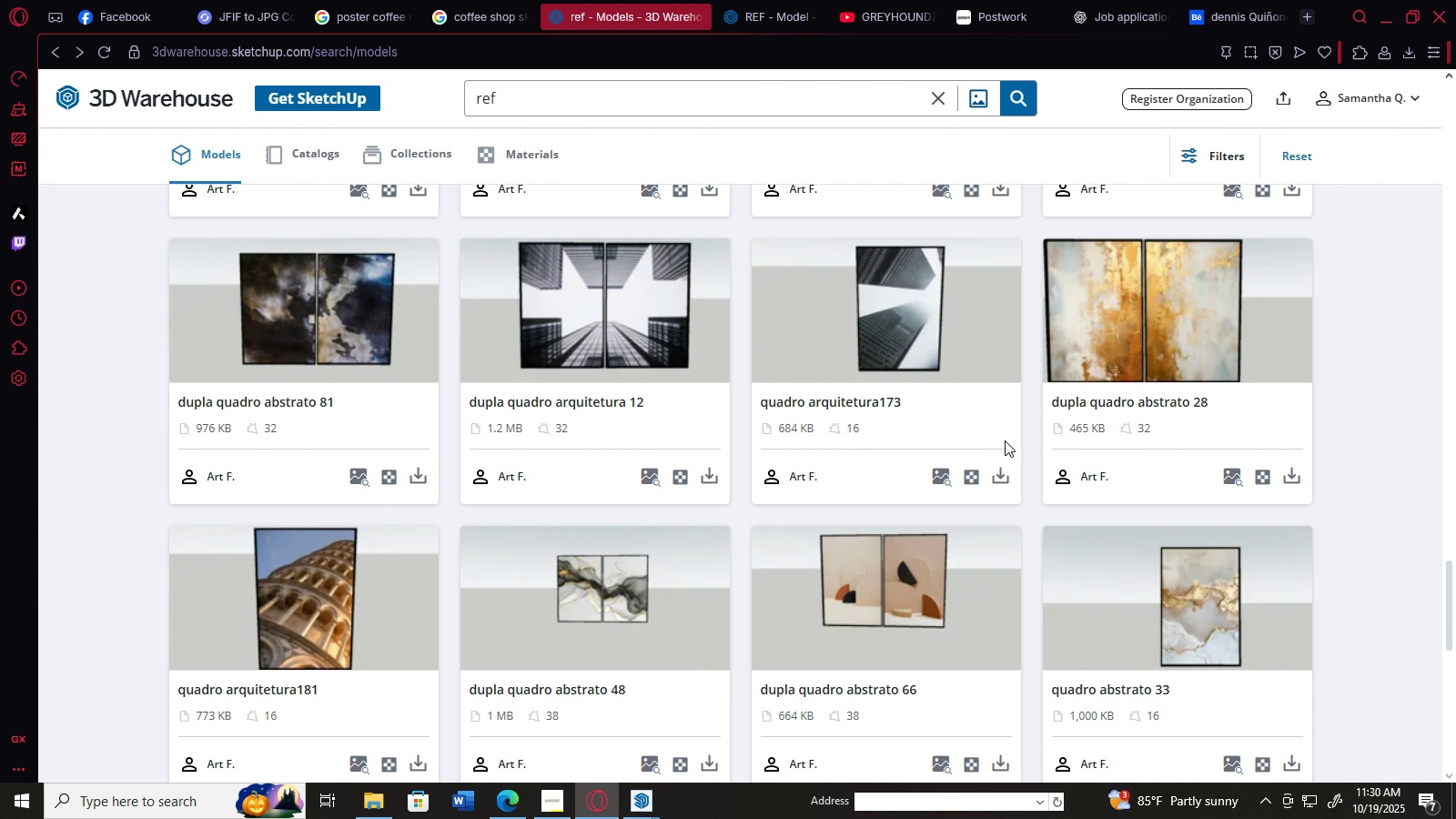 
scroll: coordinate [630, 425], scroll_direction: up, amount: 7.0
 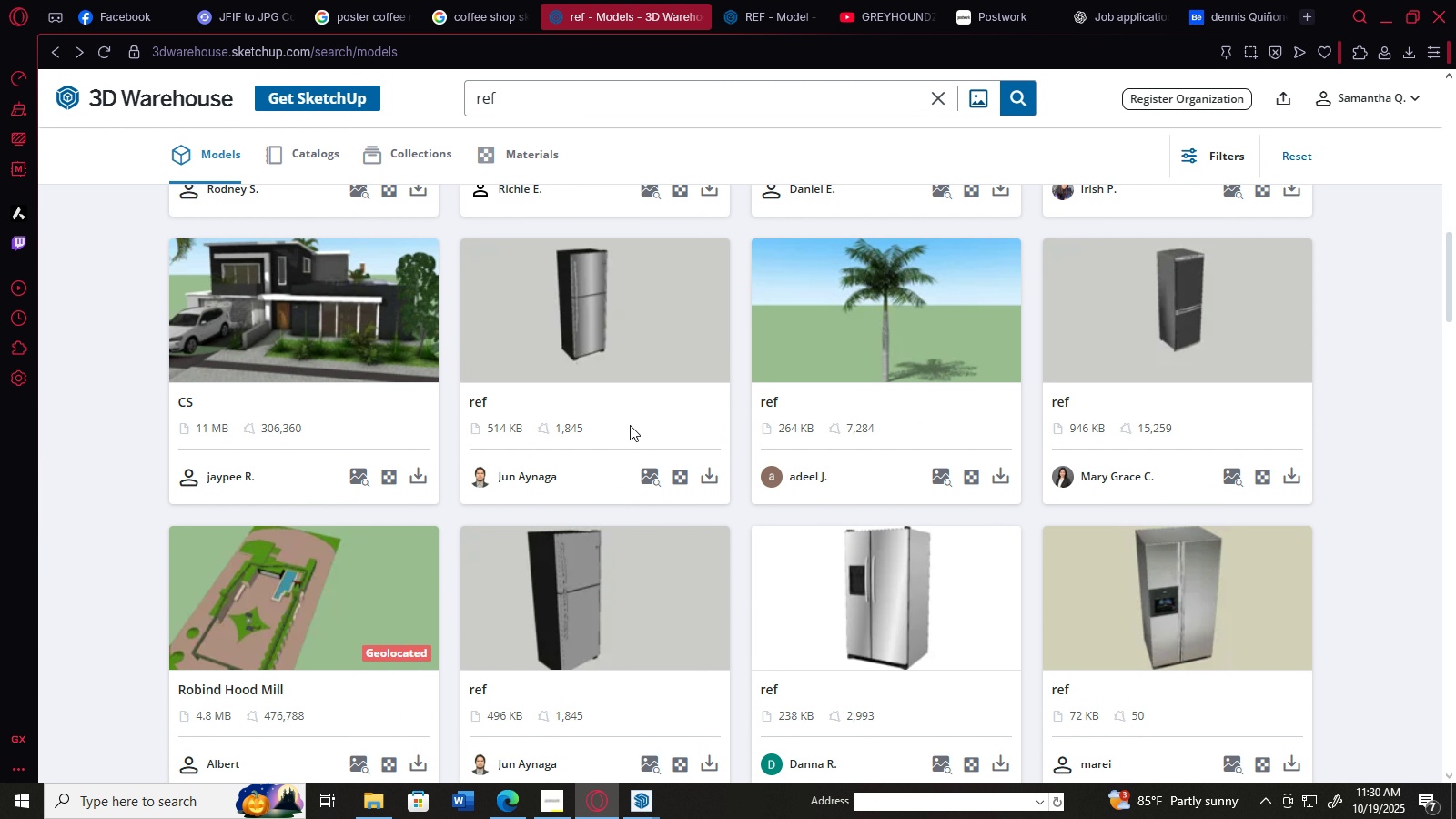 
scroll: coordinate [672, 424], scroll_direction: down, amount: 3.0
 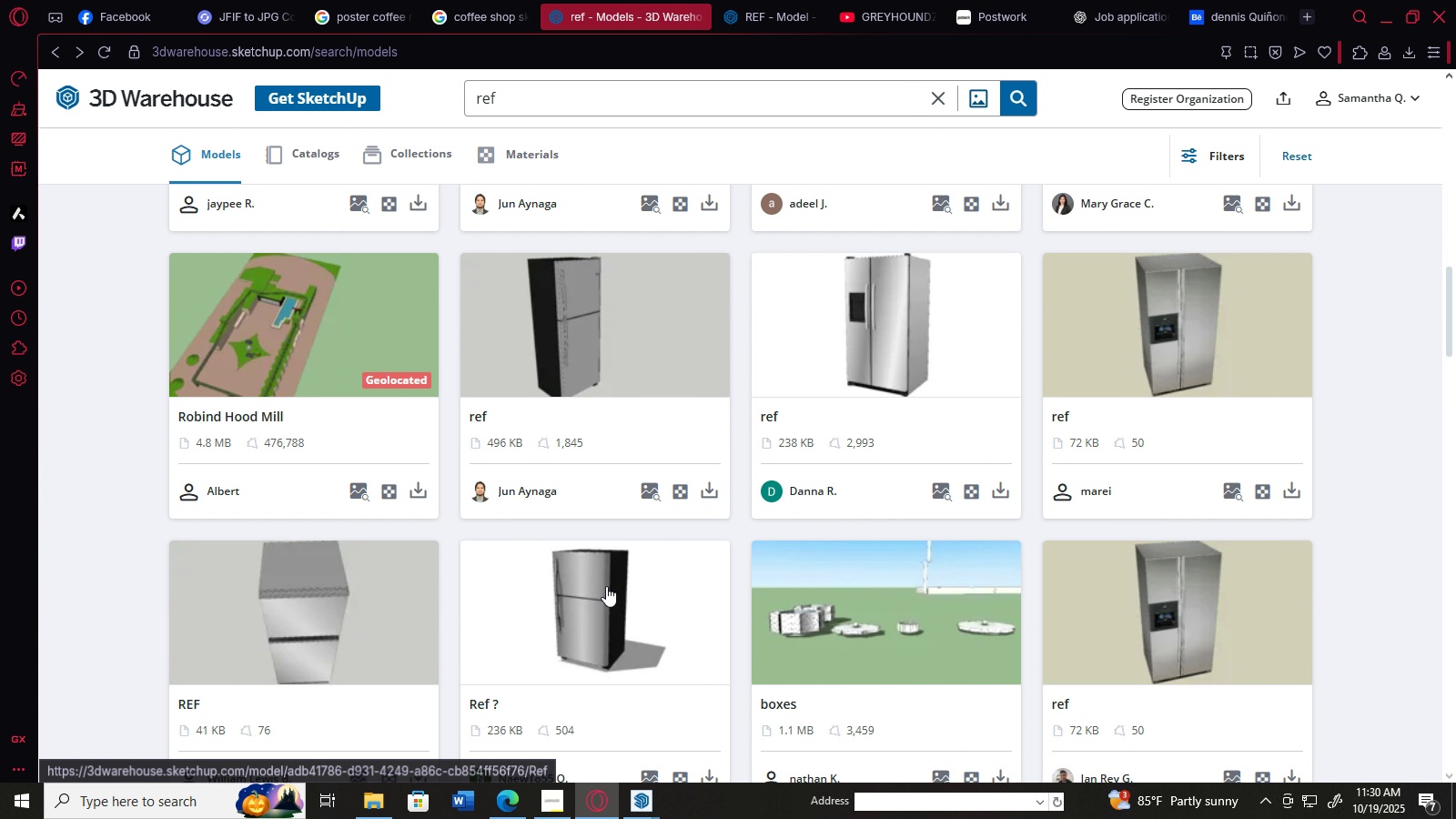 
left_click([606, 586])
 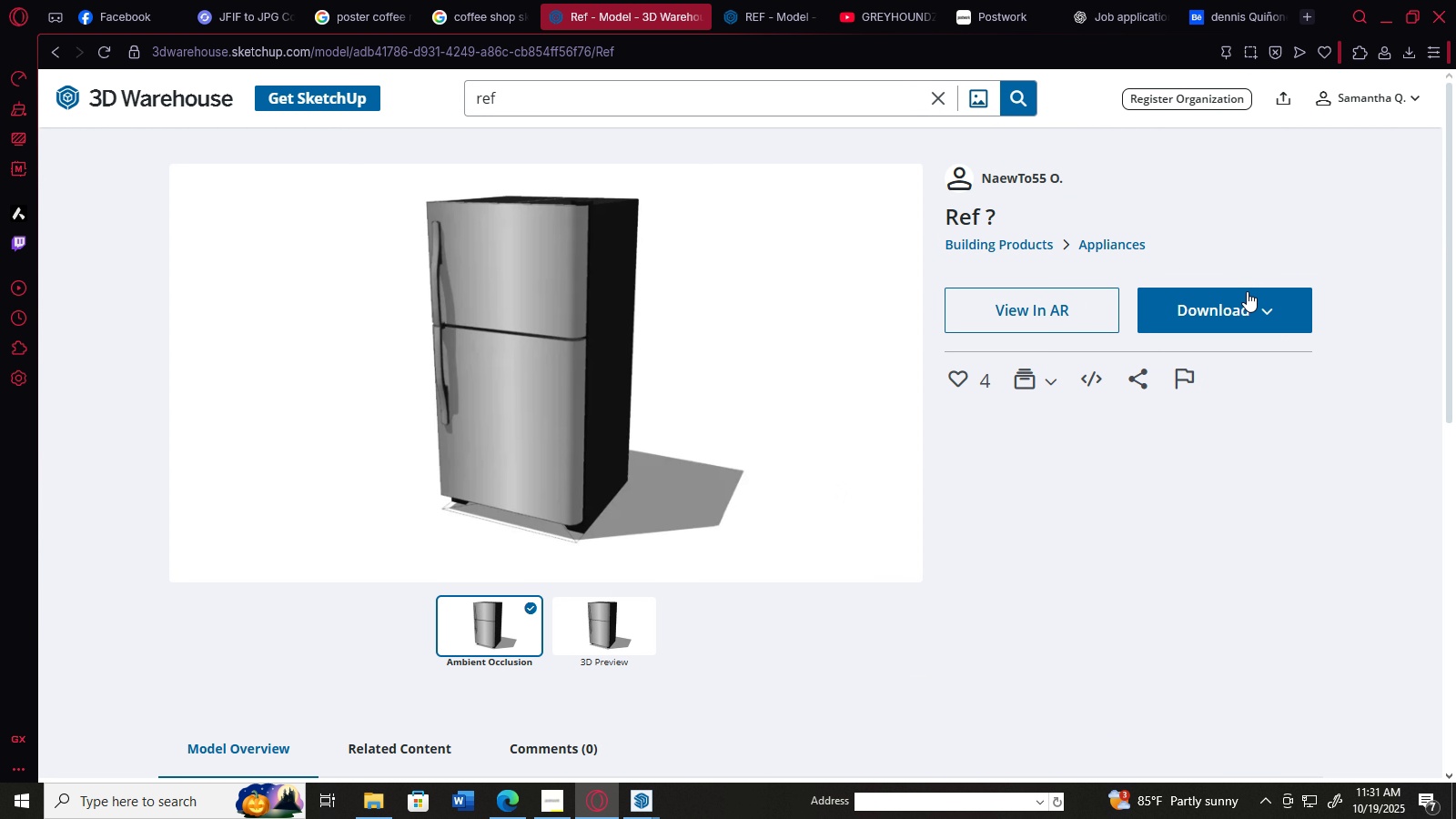 
left_click([1242, 303])
 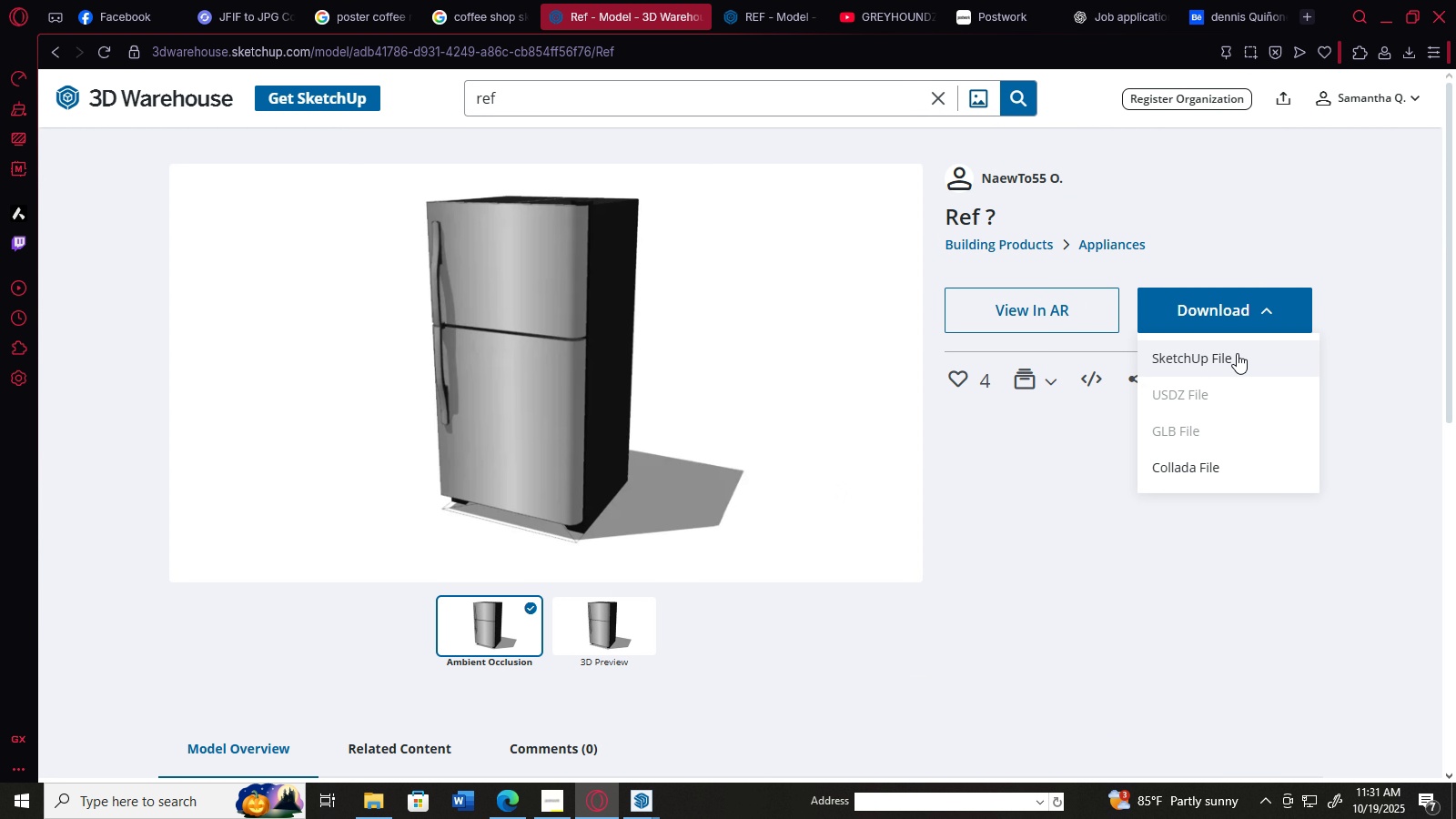 
left_click([1237, 356])
 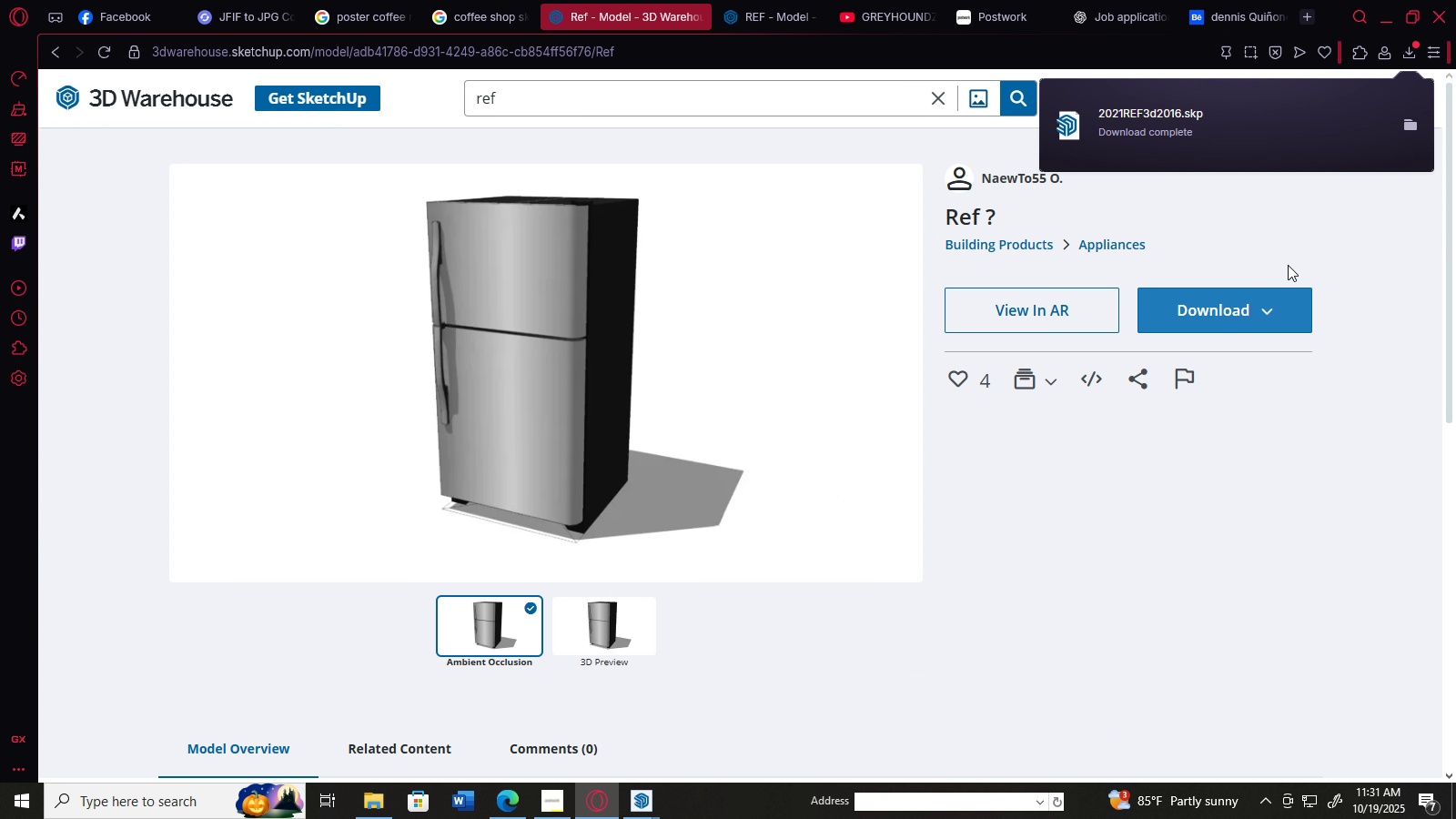 
double_click([1329, 134])
 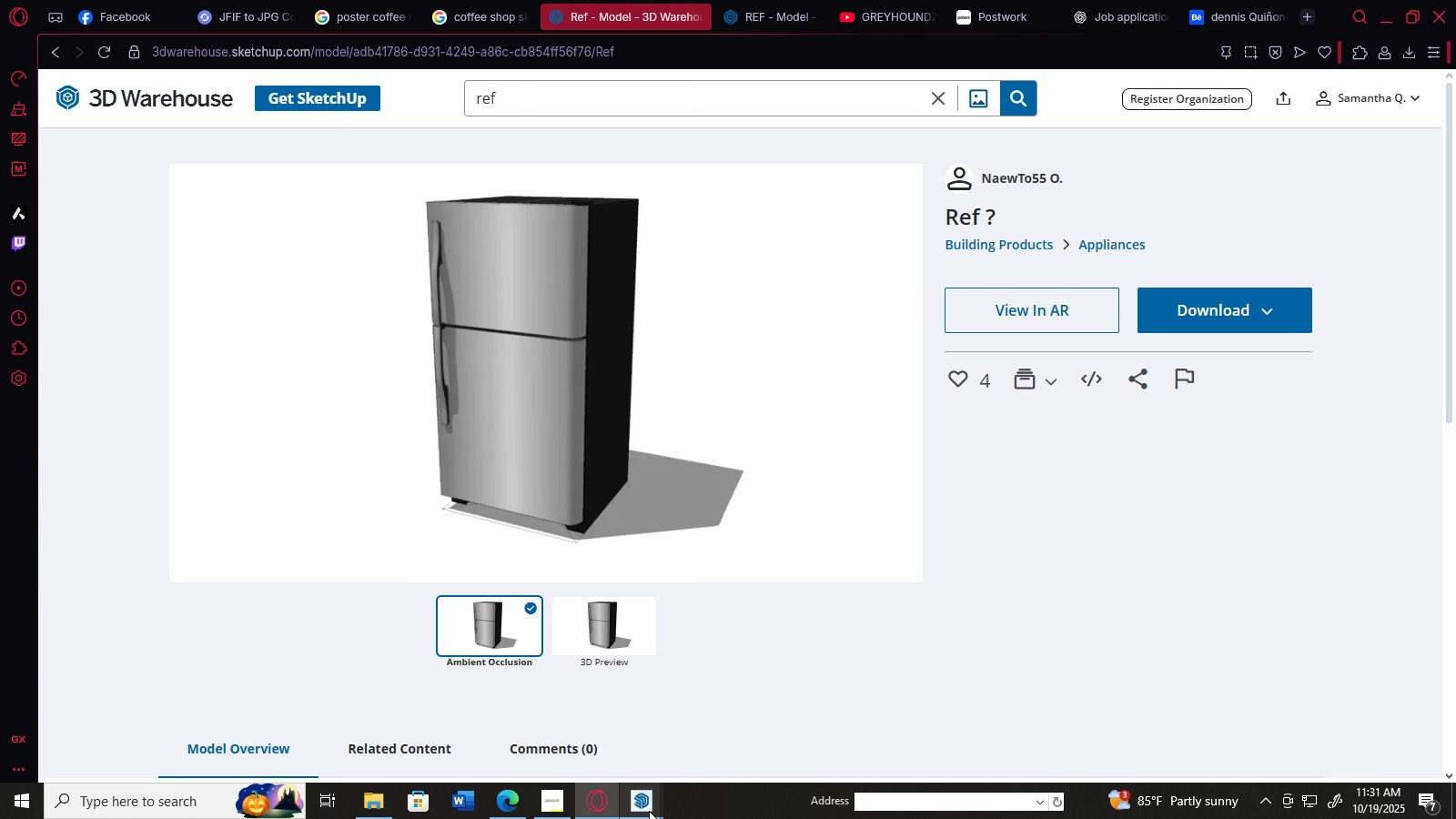 
left_click([649, 811])
 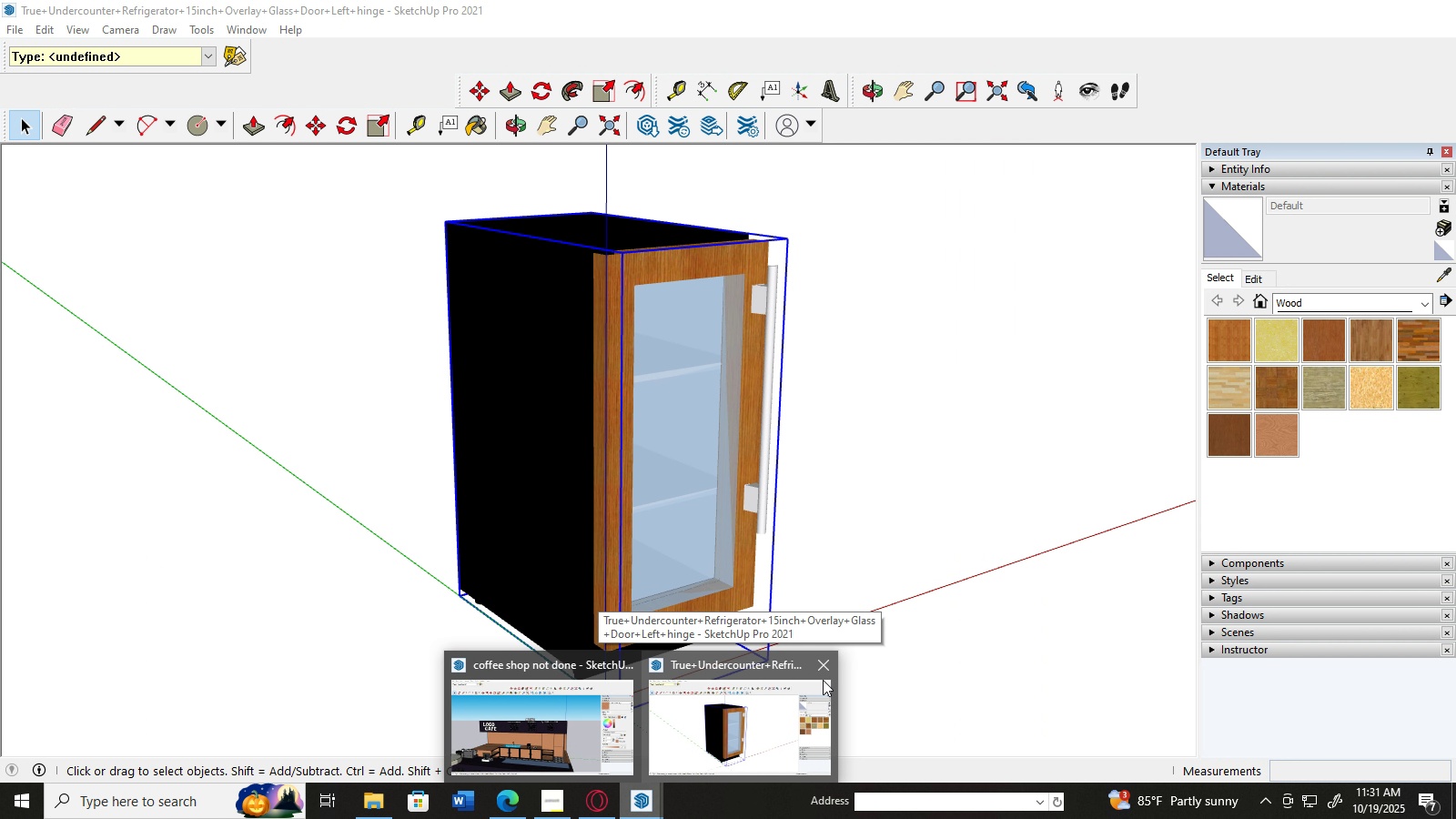 
left_click([822, 663])
 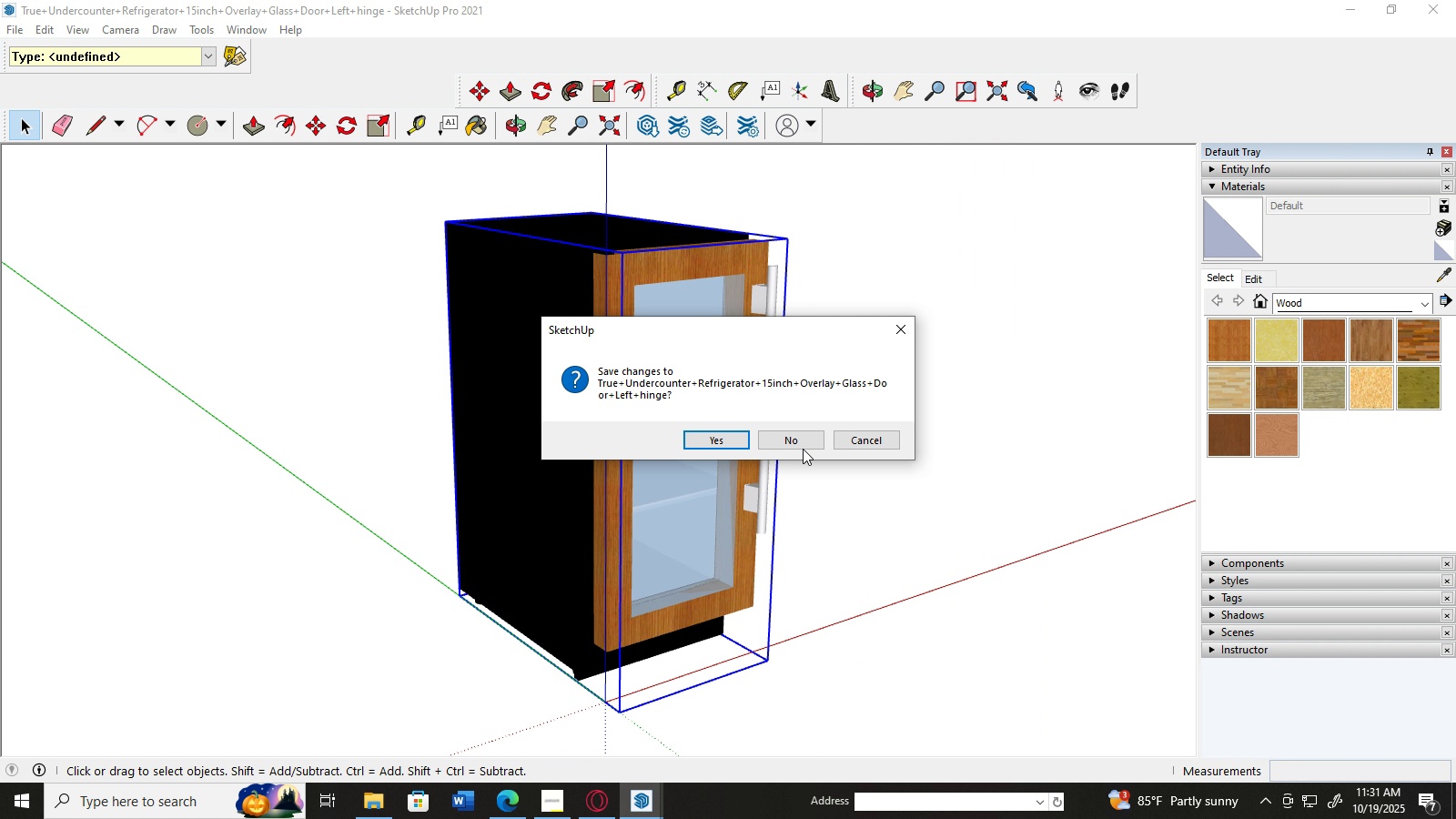 
left_click([802, 440])
 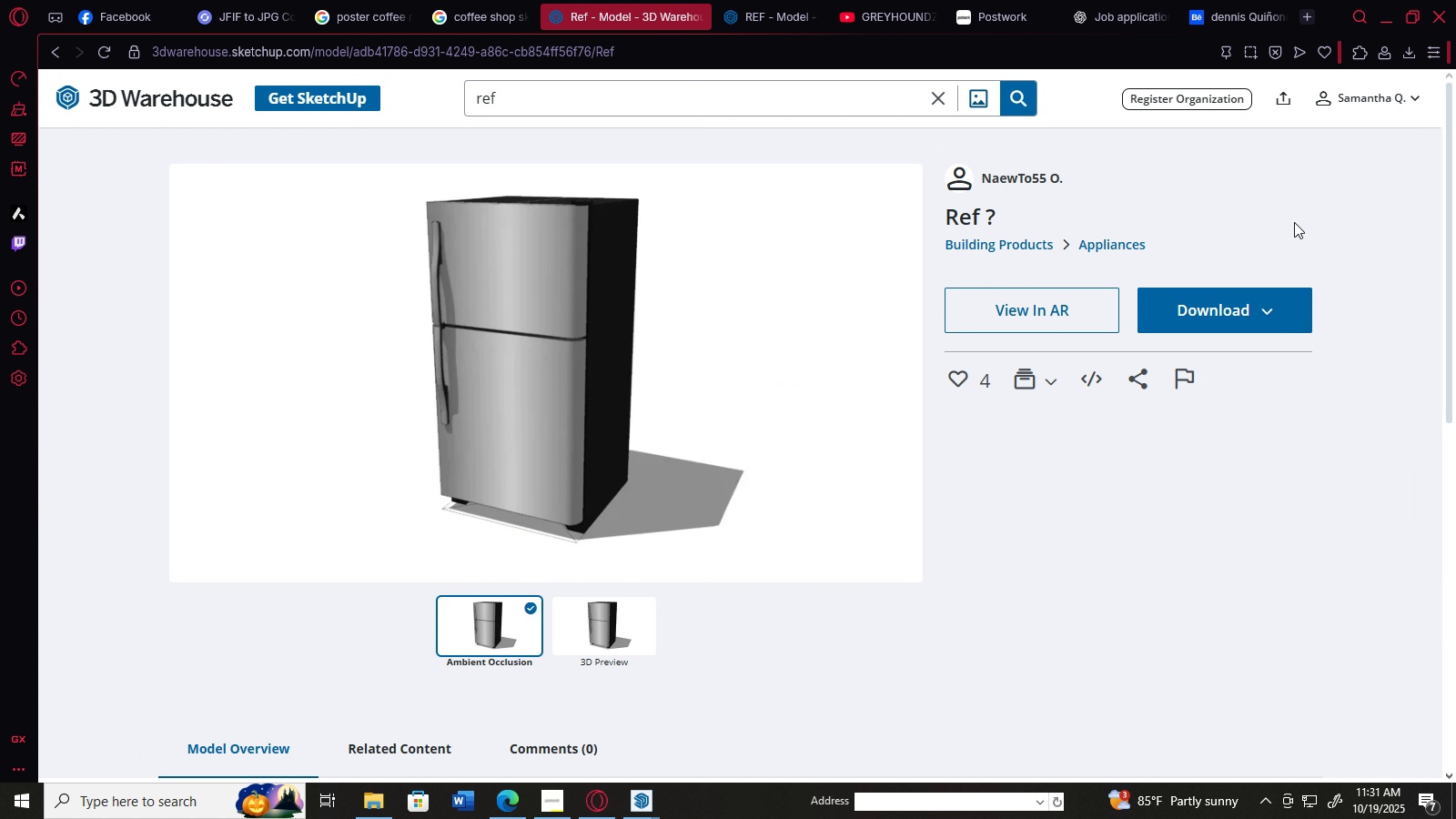 
left_click([1403, 48])
 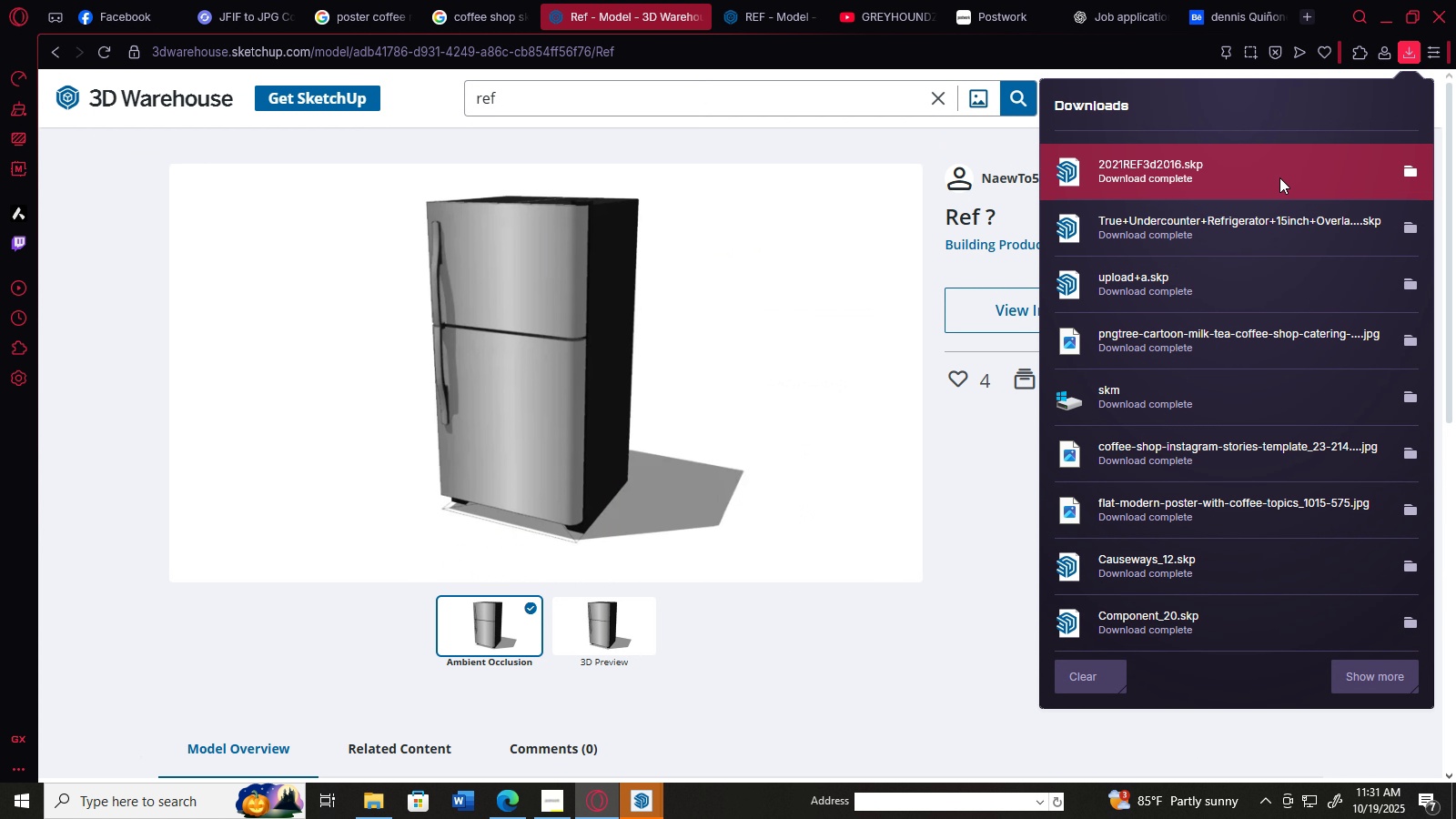 
double_click([1279, 177])
 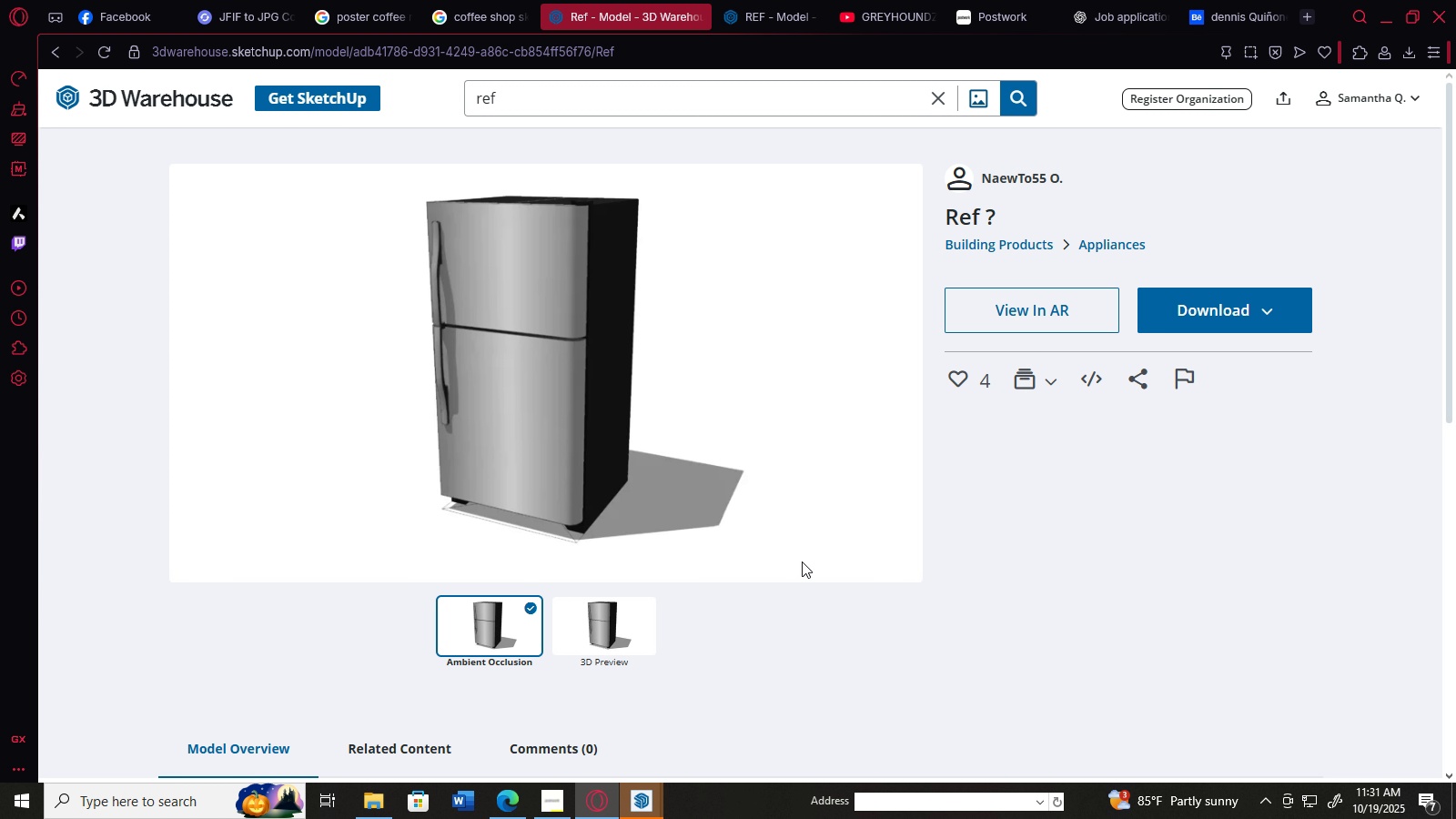 
left_click([647, 807])
 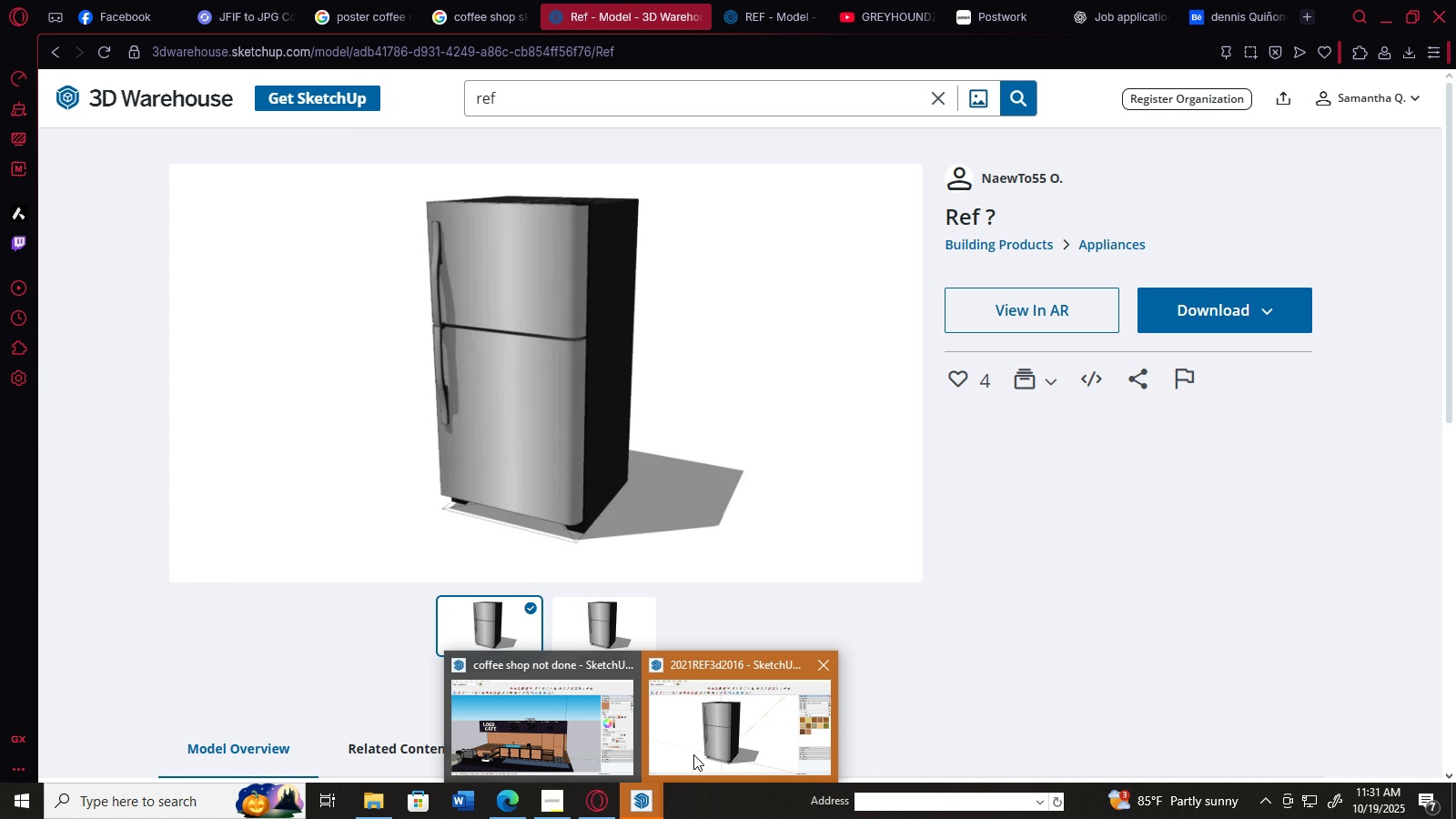 
left_click([693, 754])
 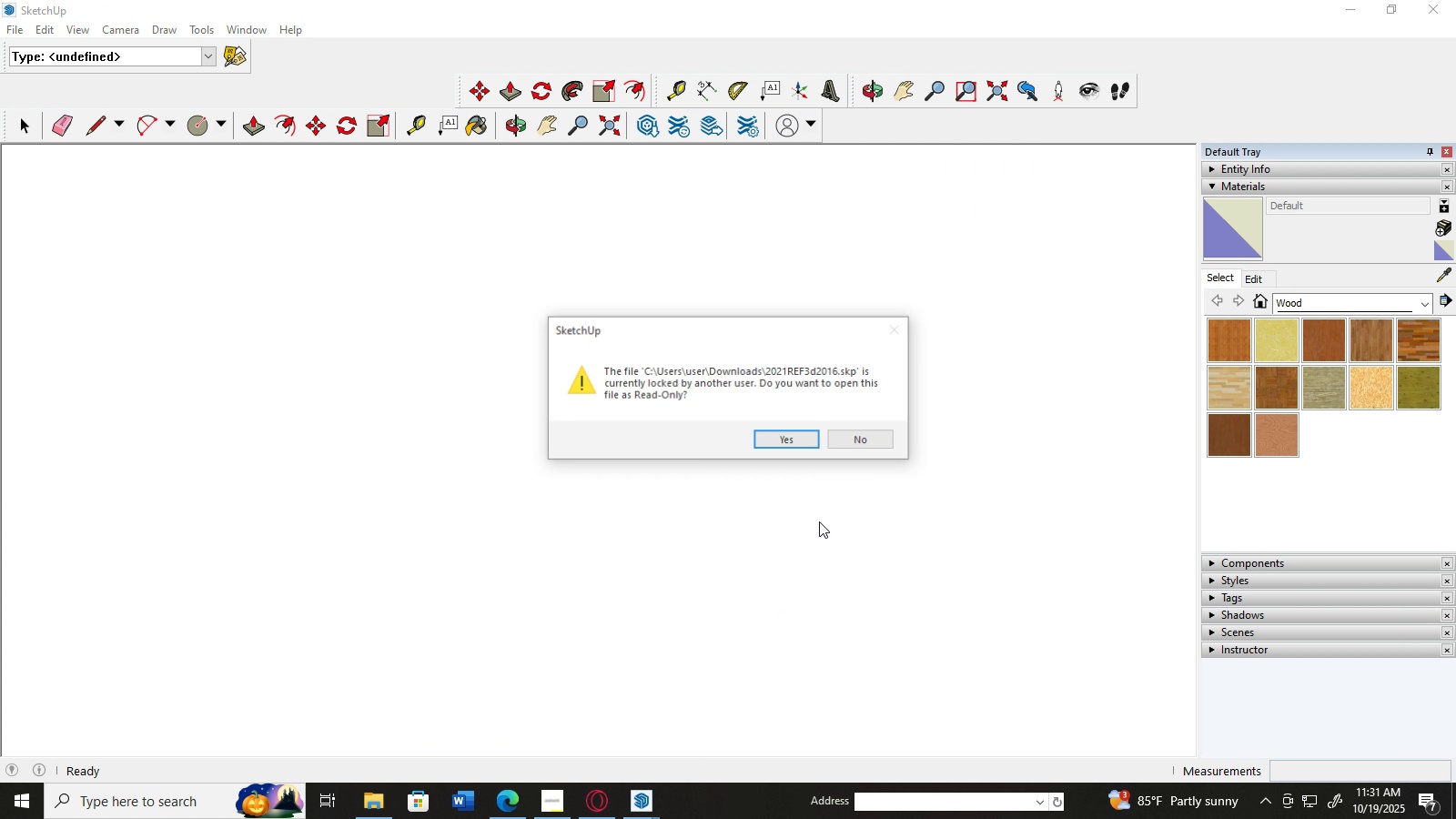 
wait(9.65)
 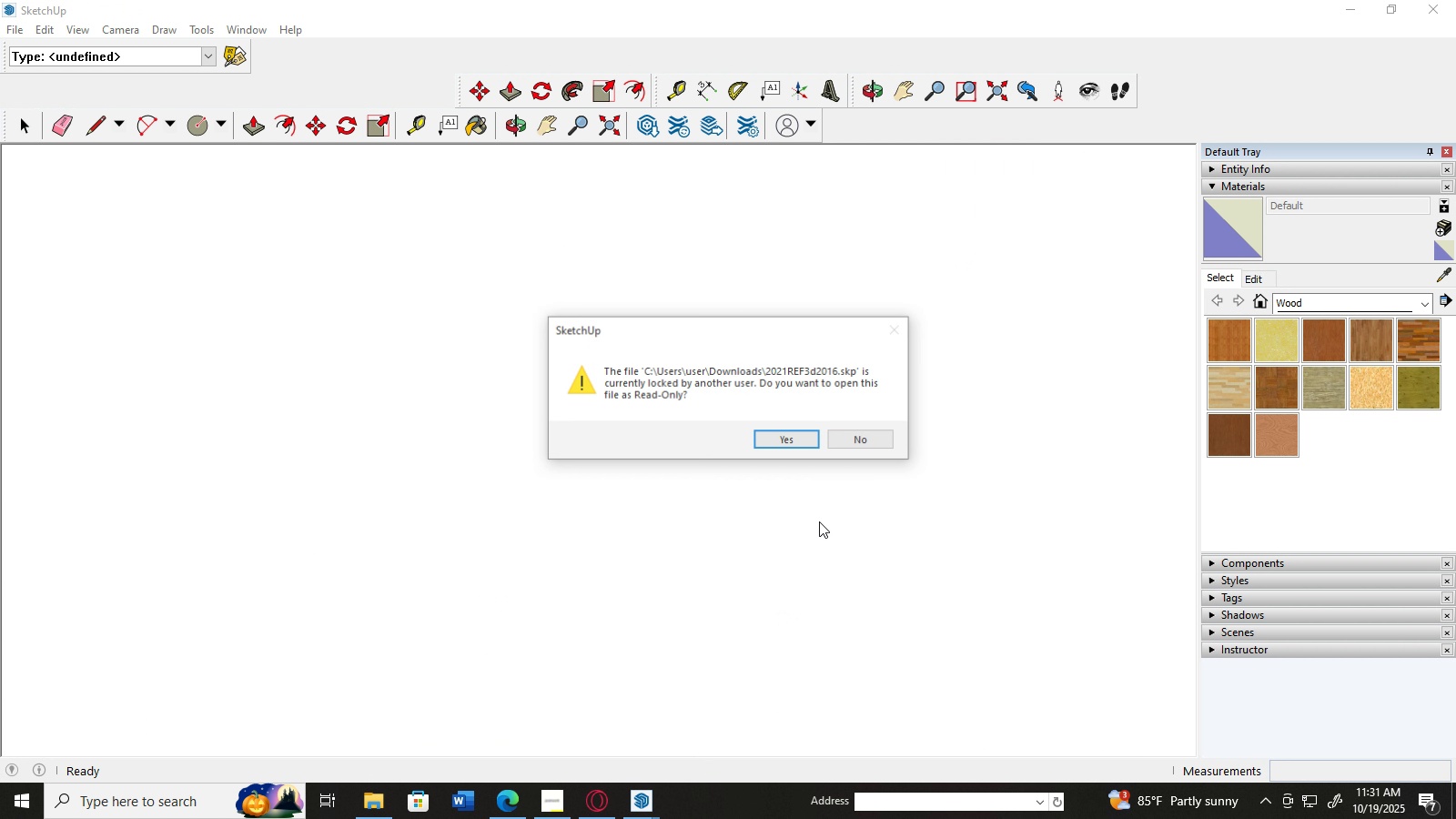 
left_click([800, 445])
 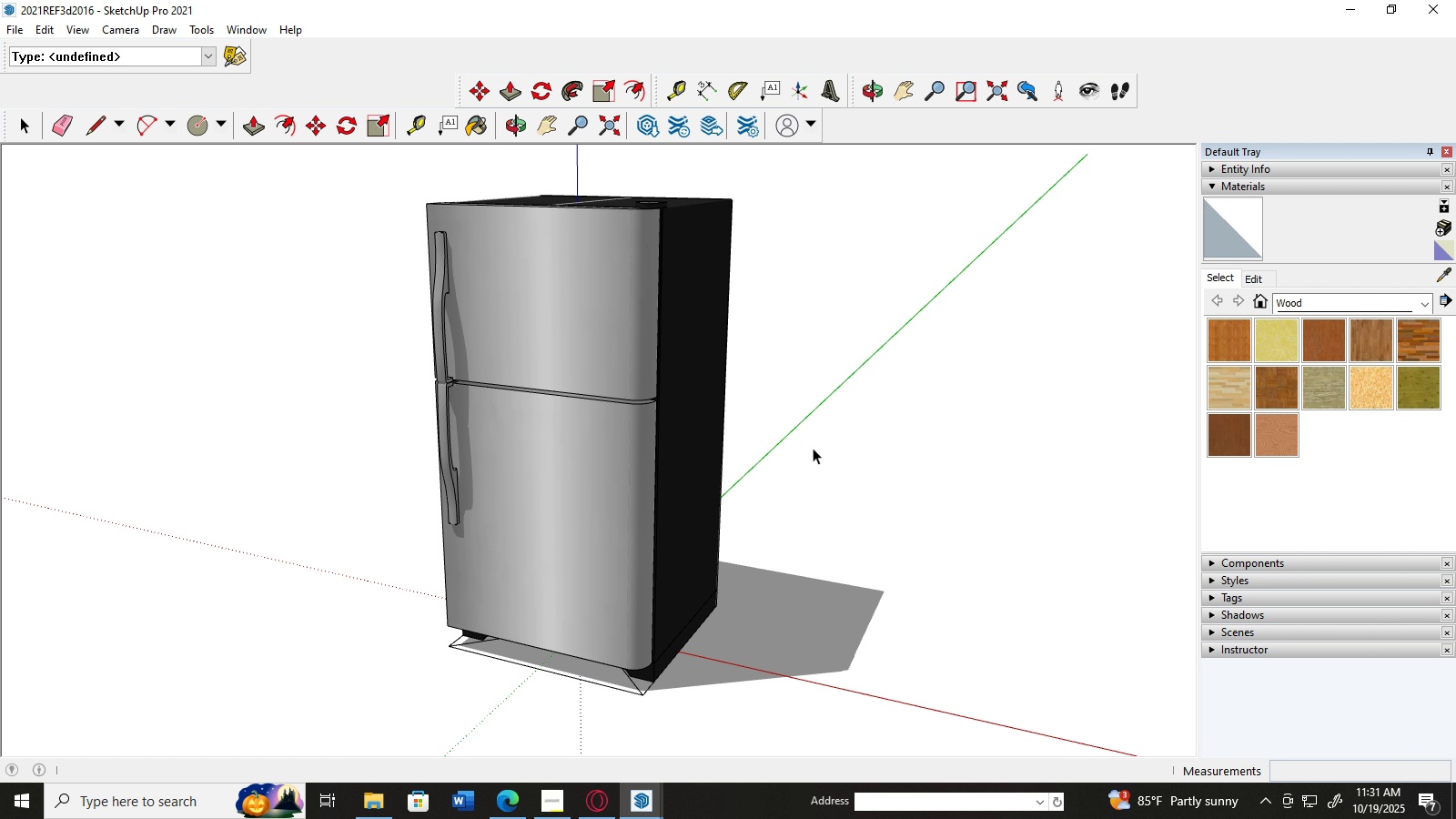 
scroll: coordinate [813, 448], scroll_direction: down, amount: 6.0
 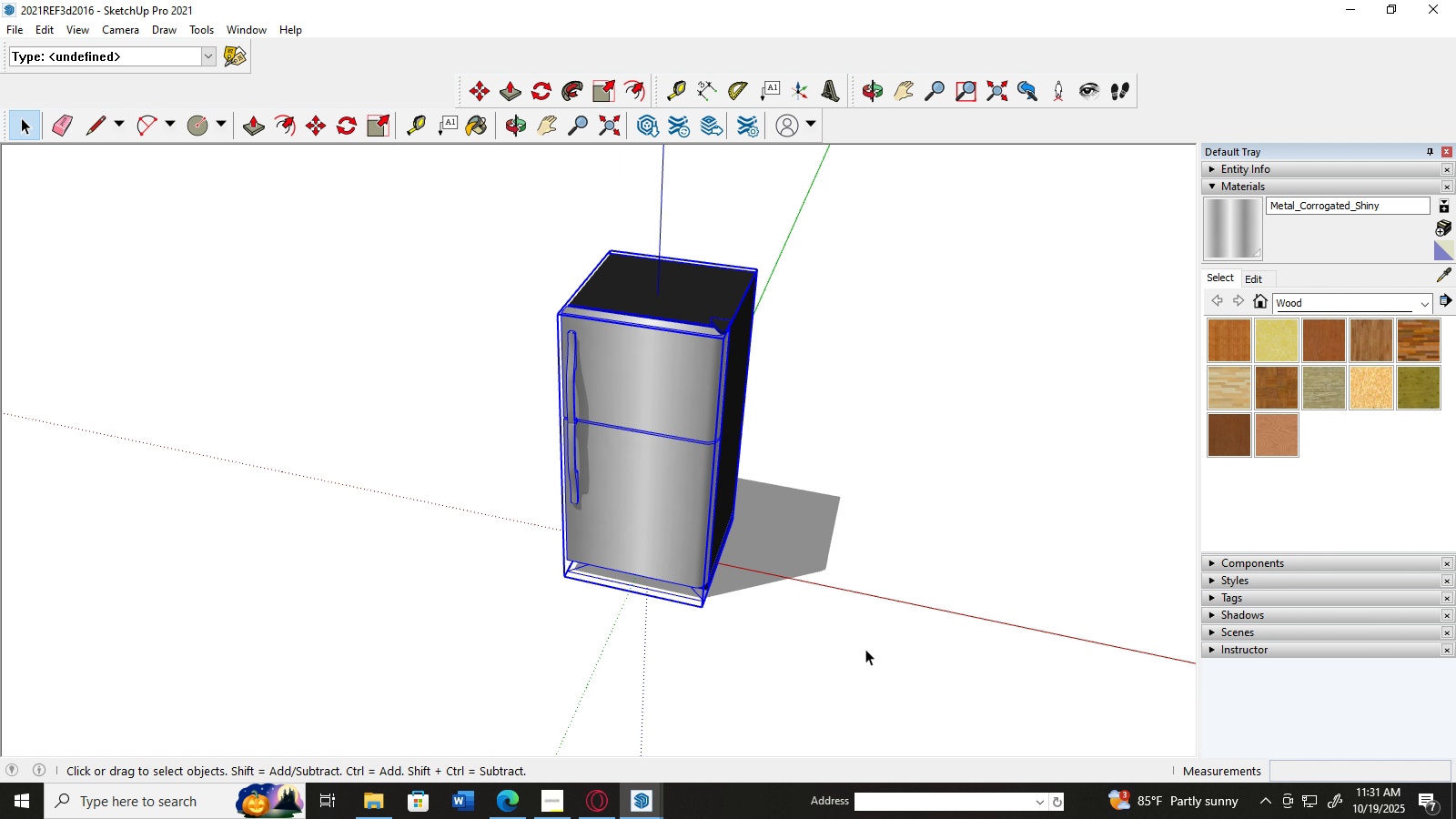 
right_click([684, 486])
 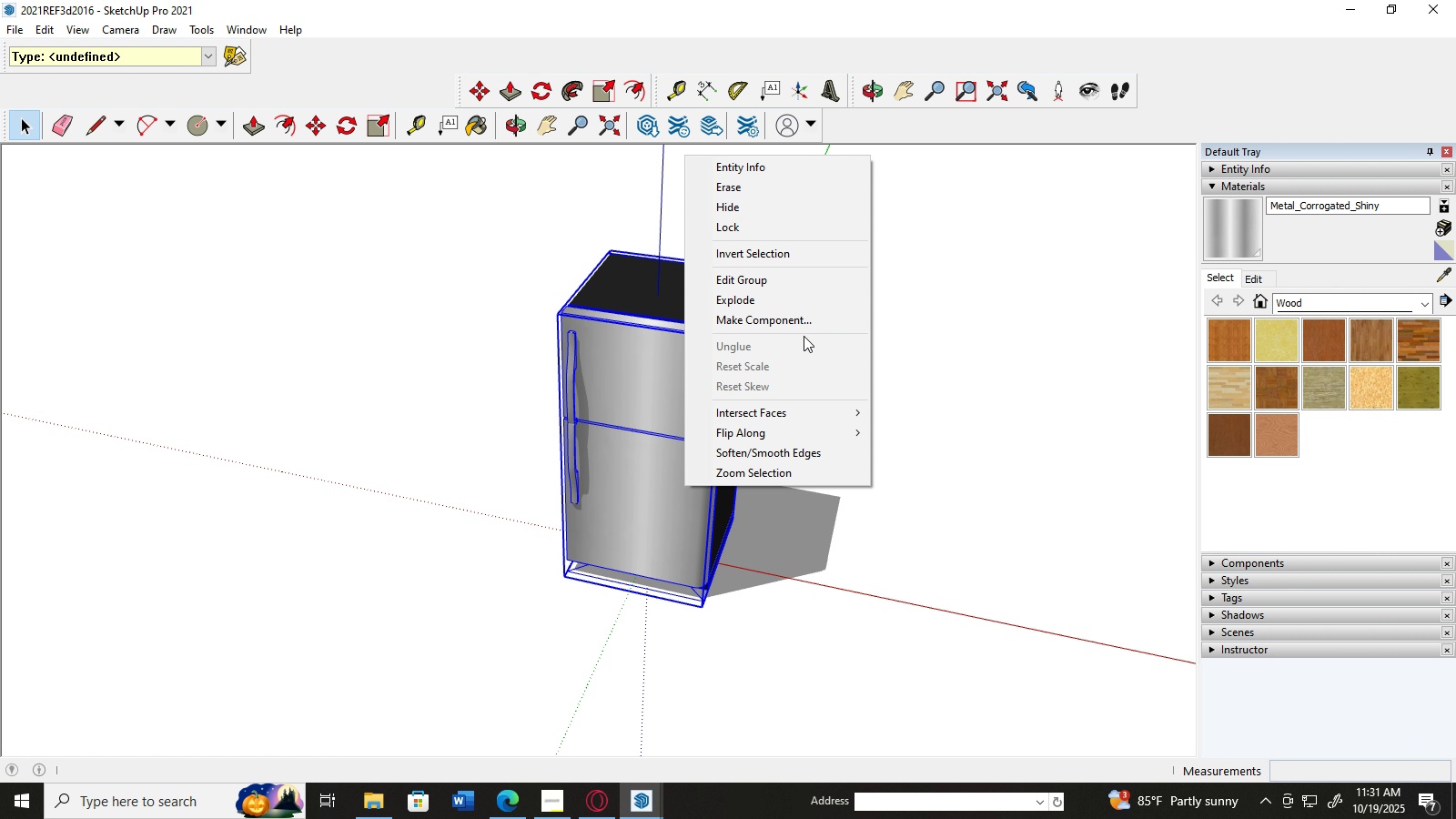 
left_click([962, 337])
 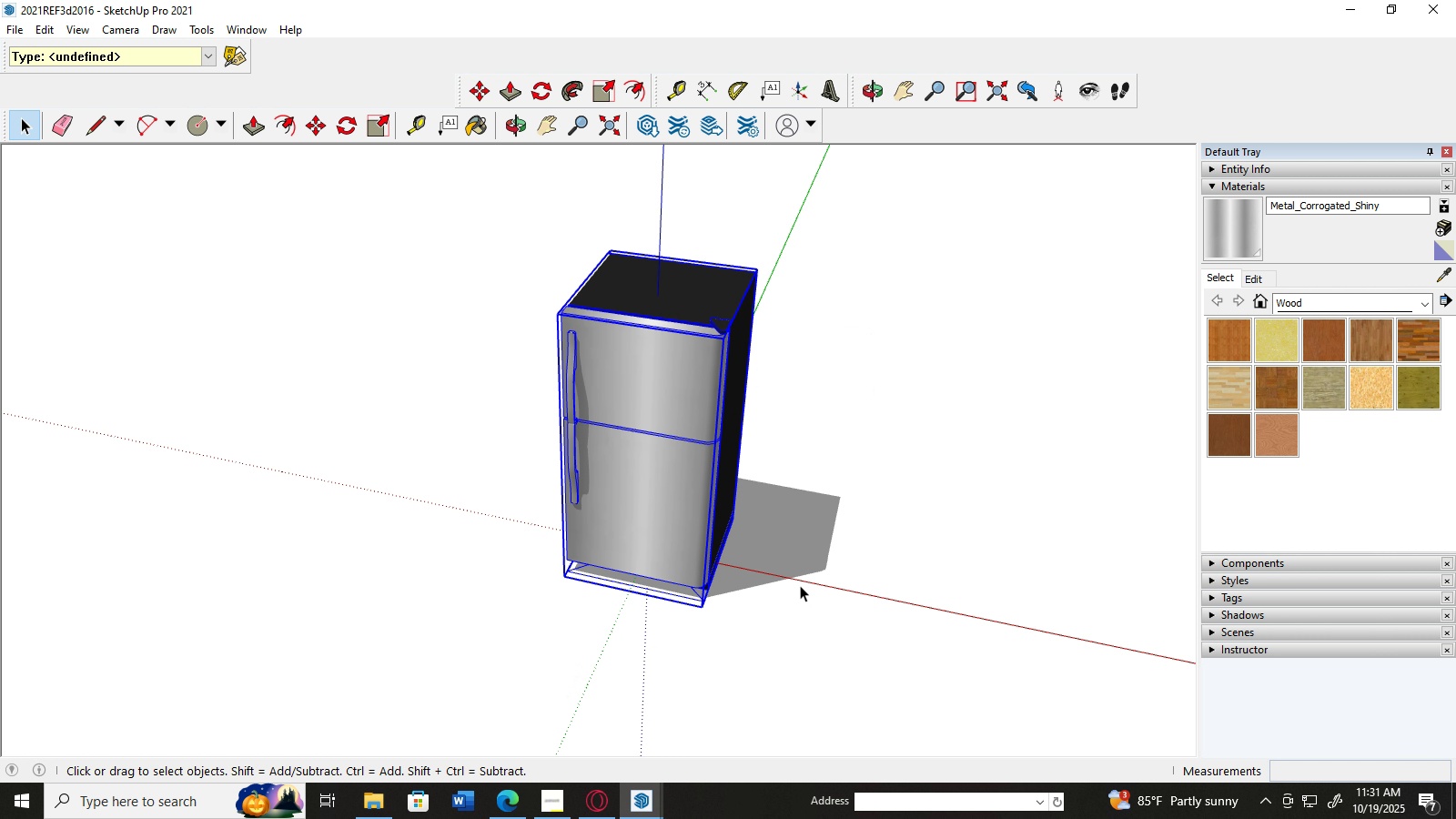 
right_click([690, 498])
 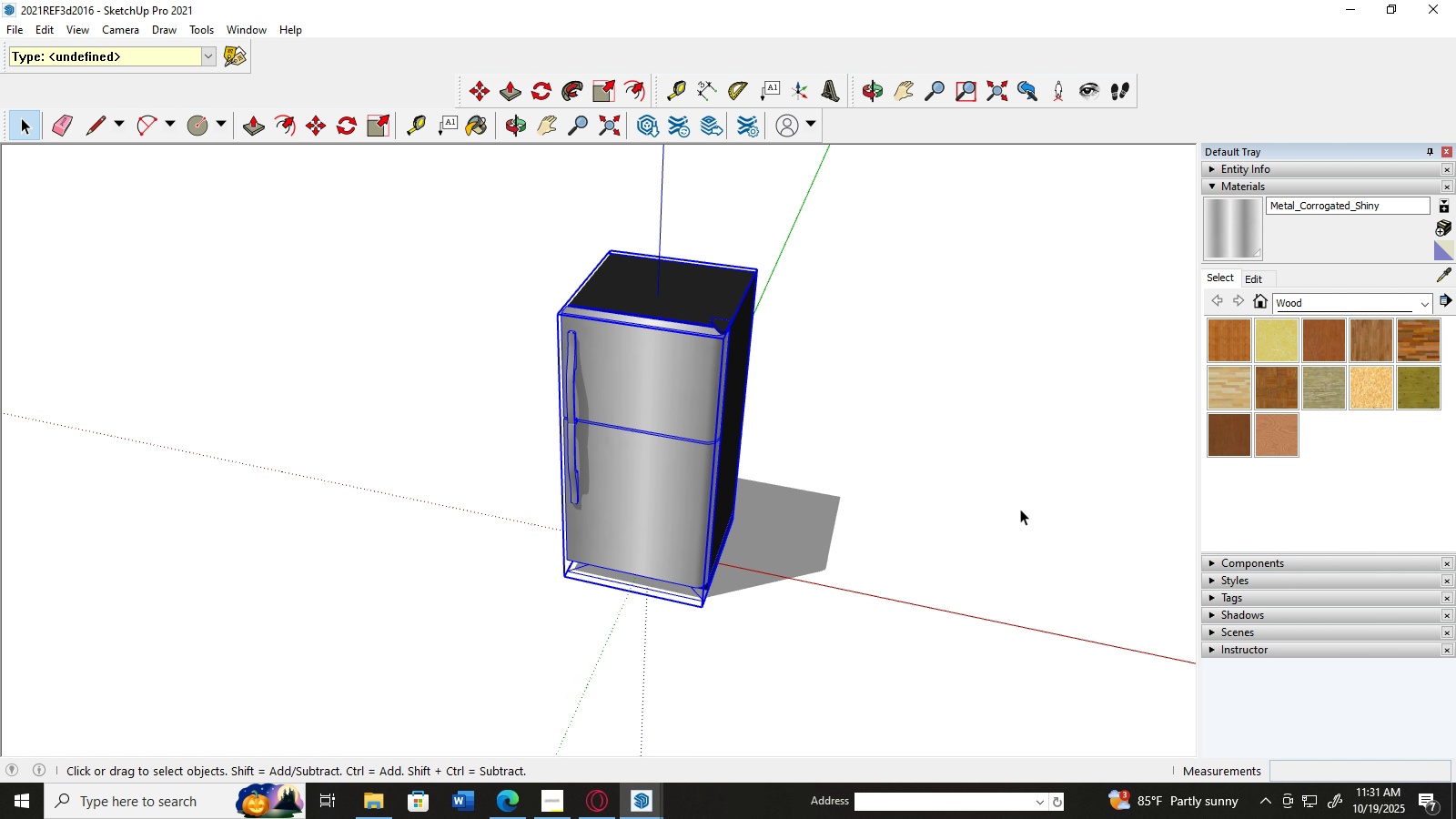 
left_click([1020, 509])
 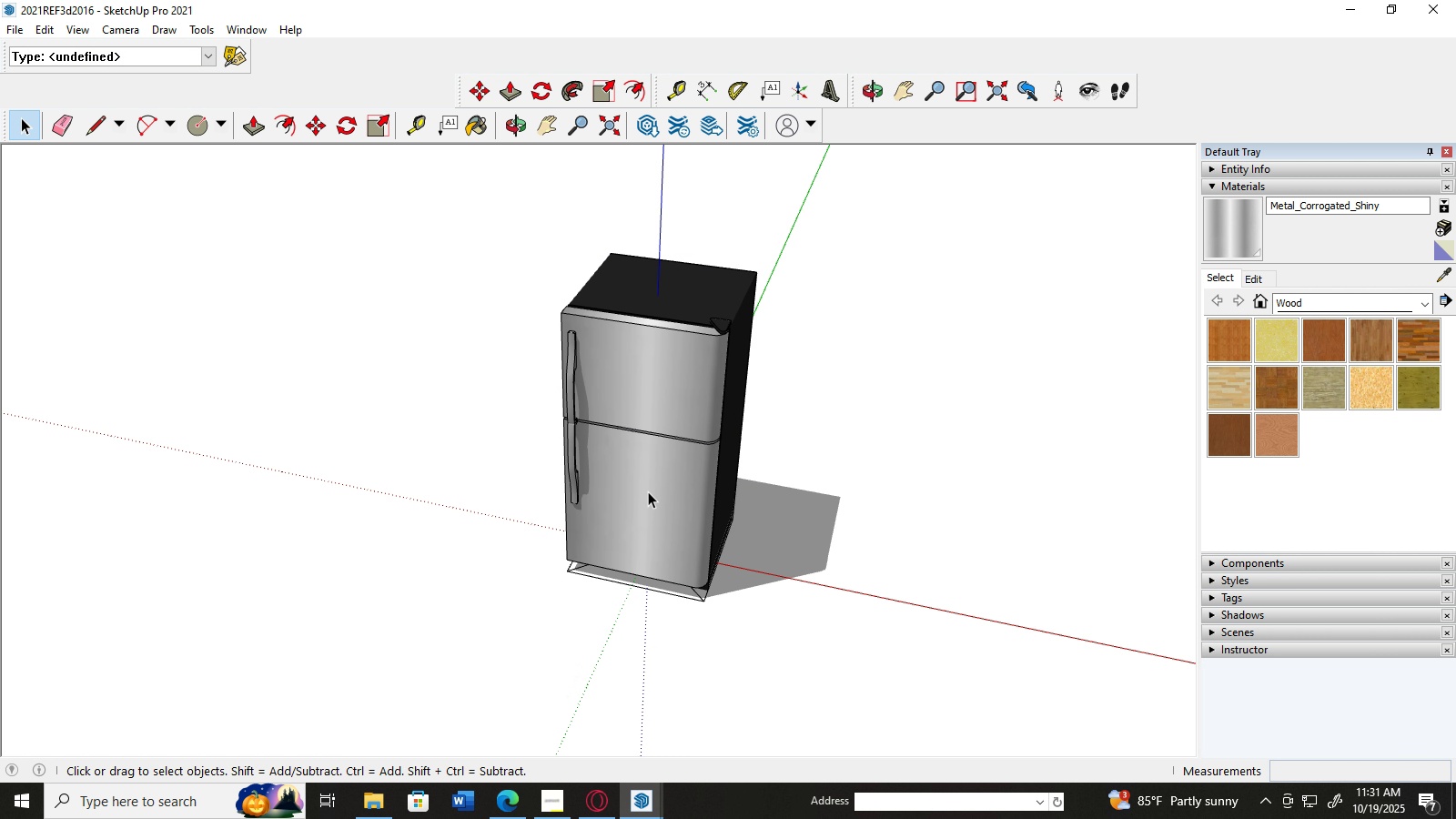 
left_click([648, 491])
 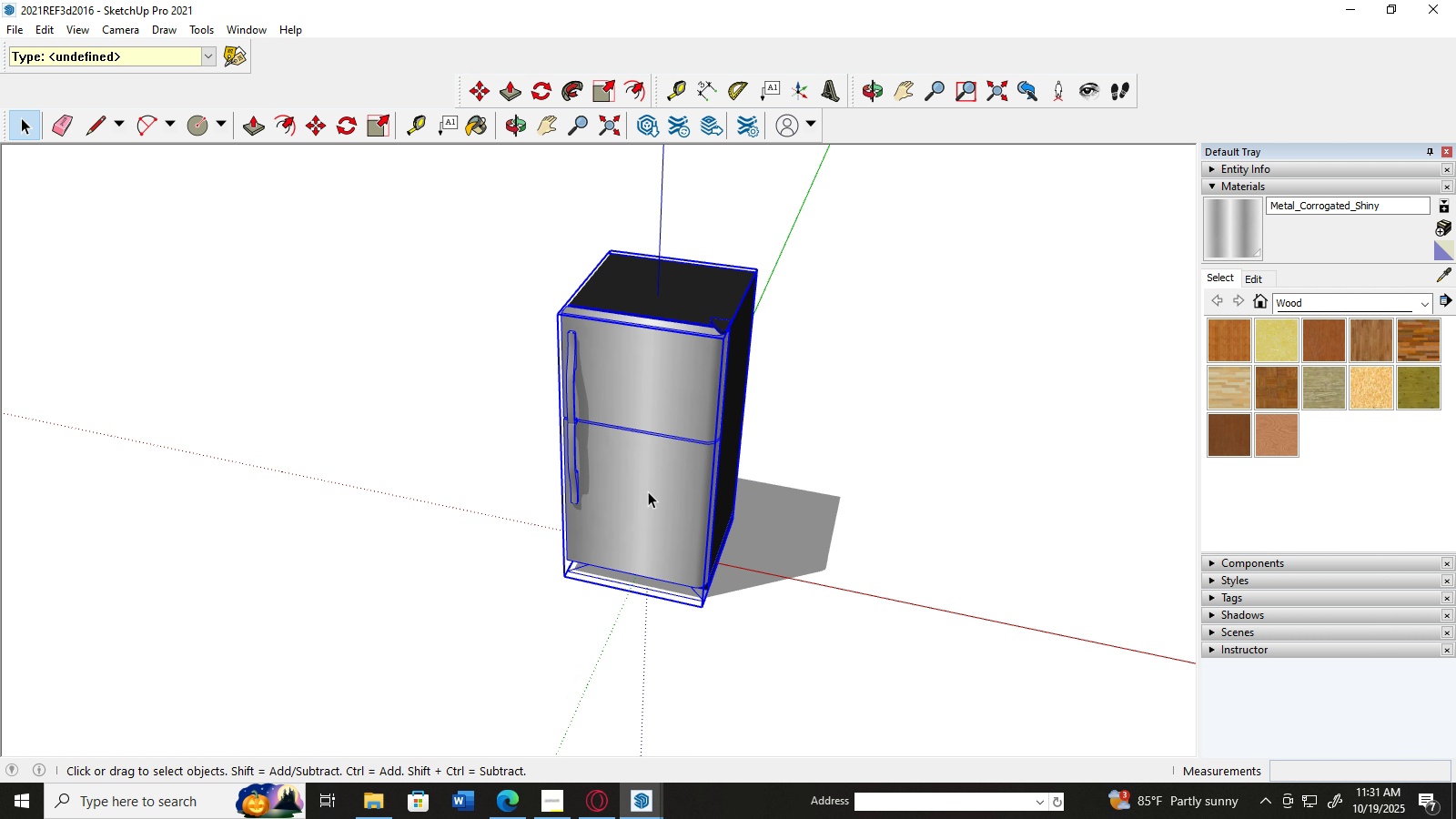 
key(Control+C)
 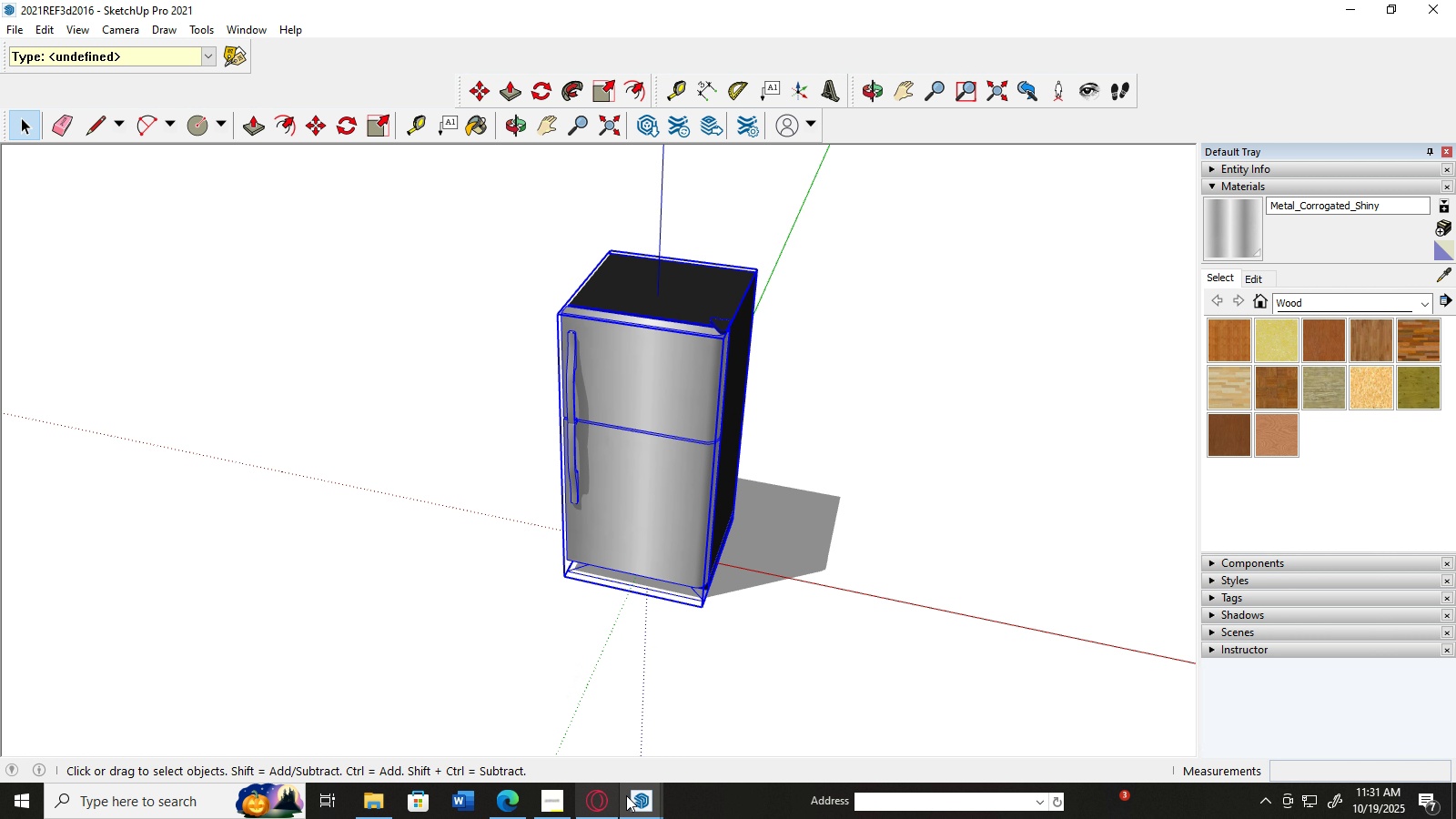 
left_click([628, 794])
 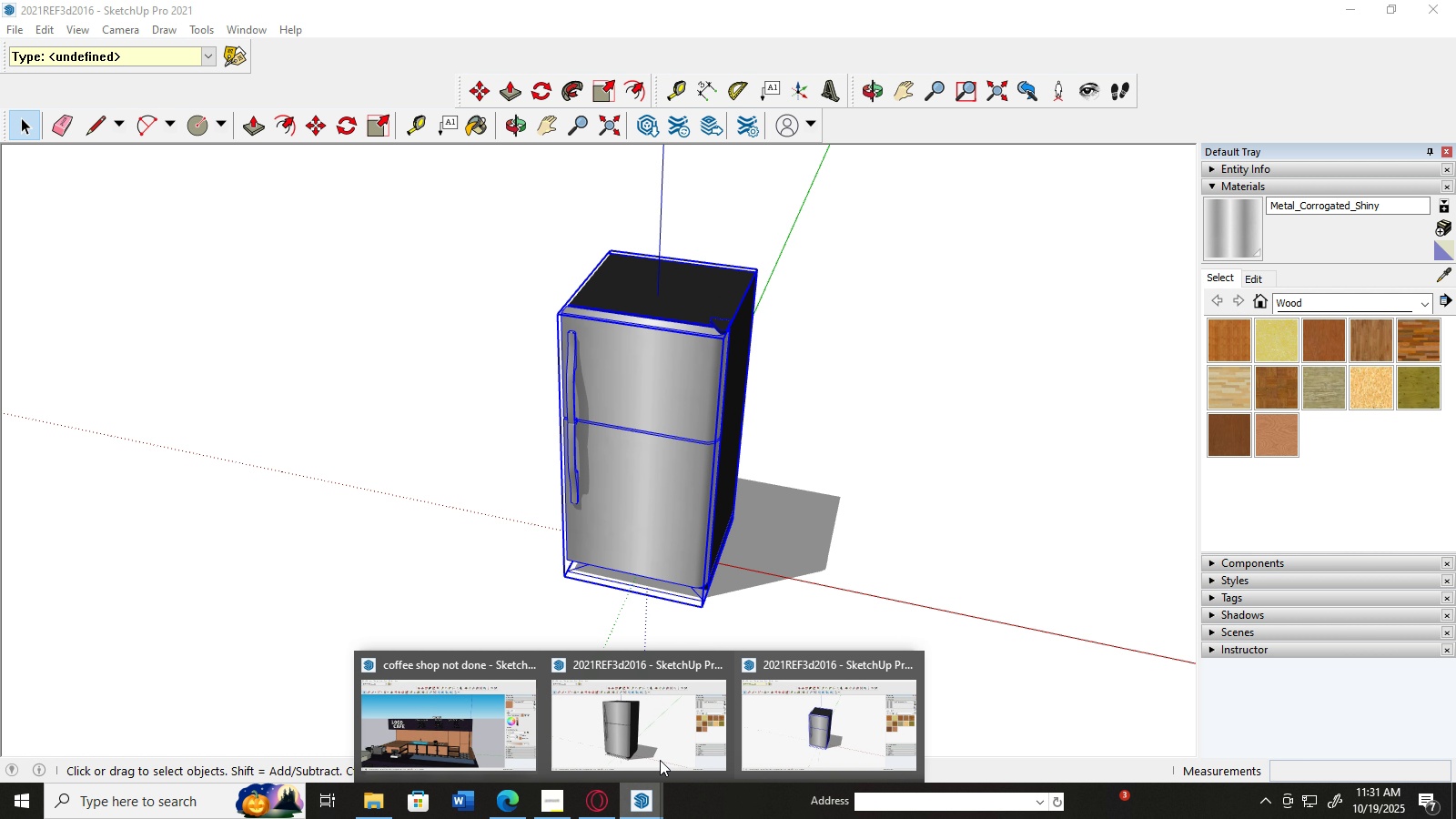 
mouse_move([697, 716])
 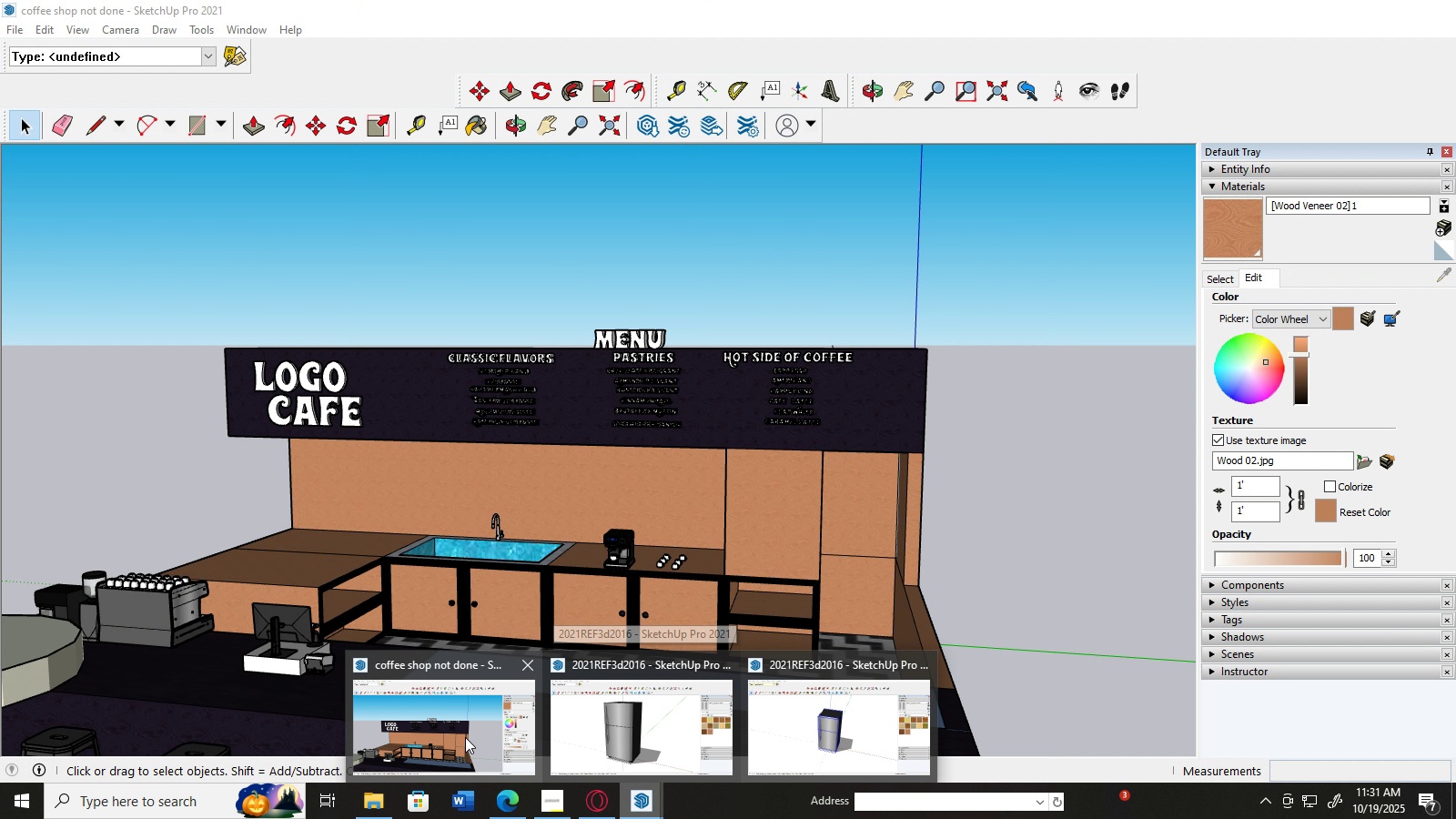 
left_click([464, 737])
 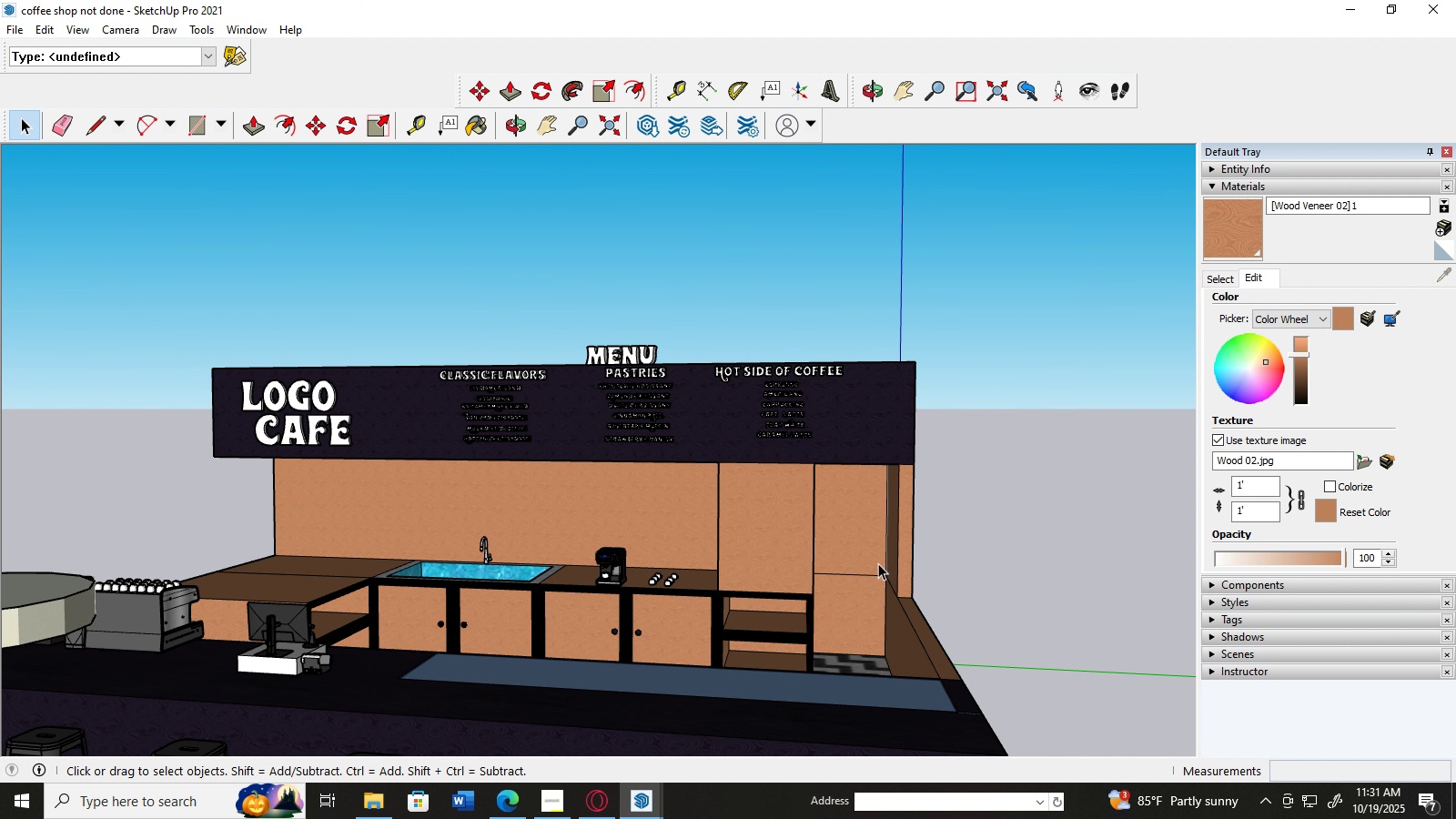 
key(Control+V)
 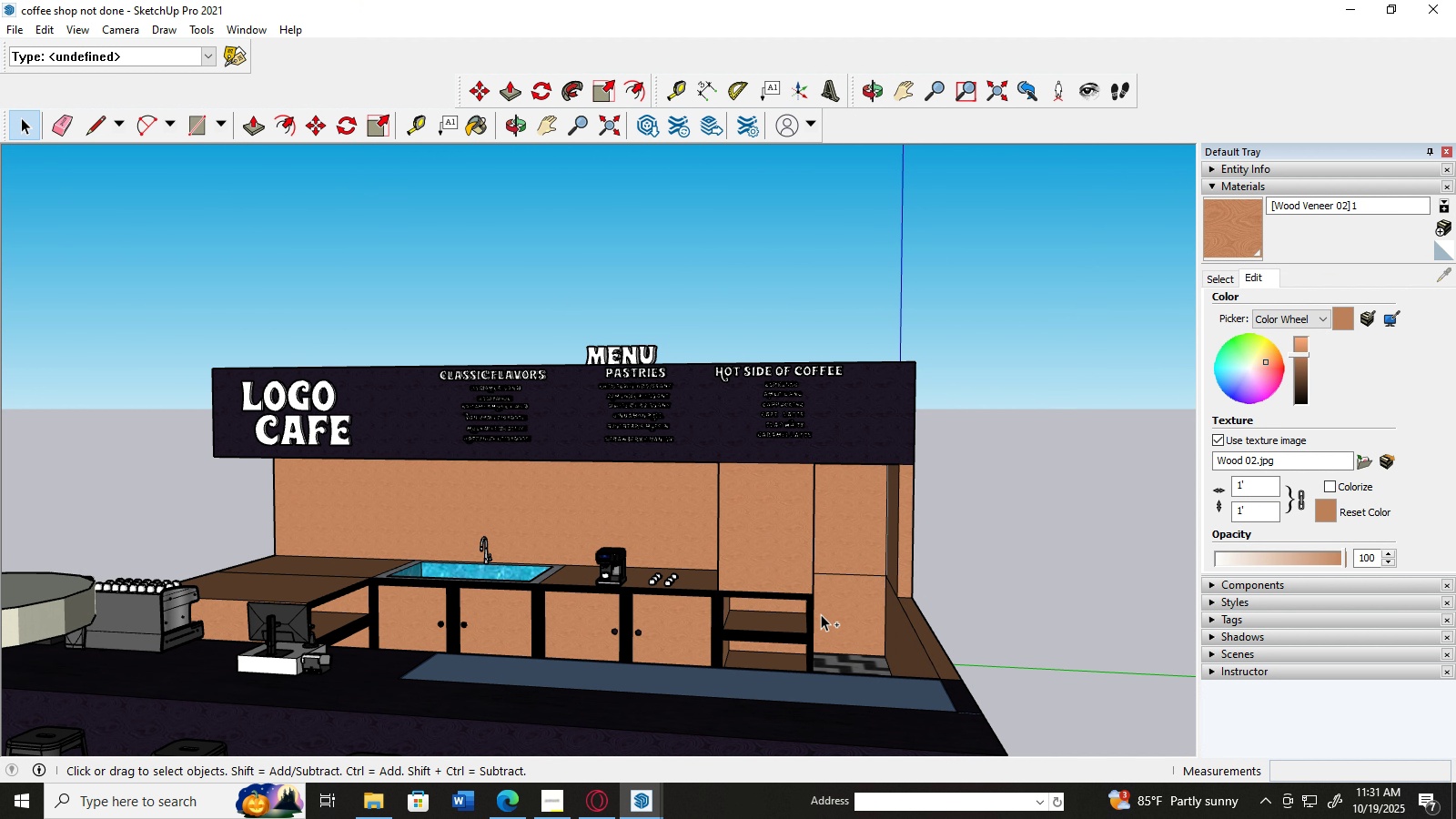 
mouse_move([814, 633])
 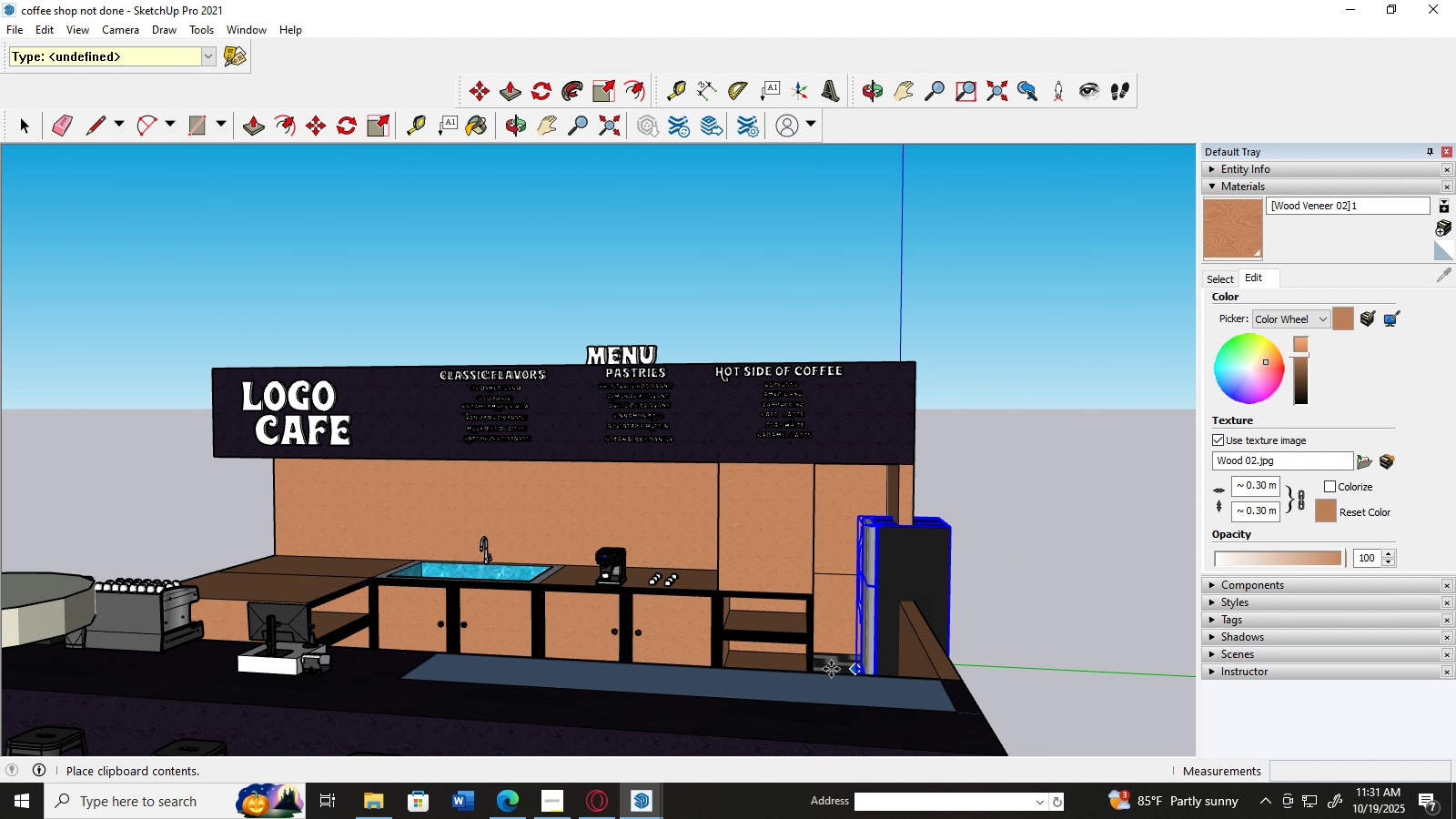 
scroll: coordinate [716, 654], scroll_direction: down, amount: 1.0
 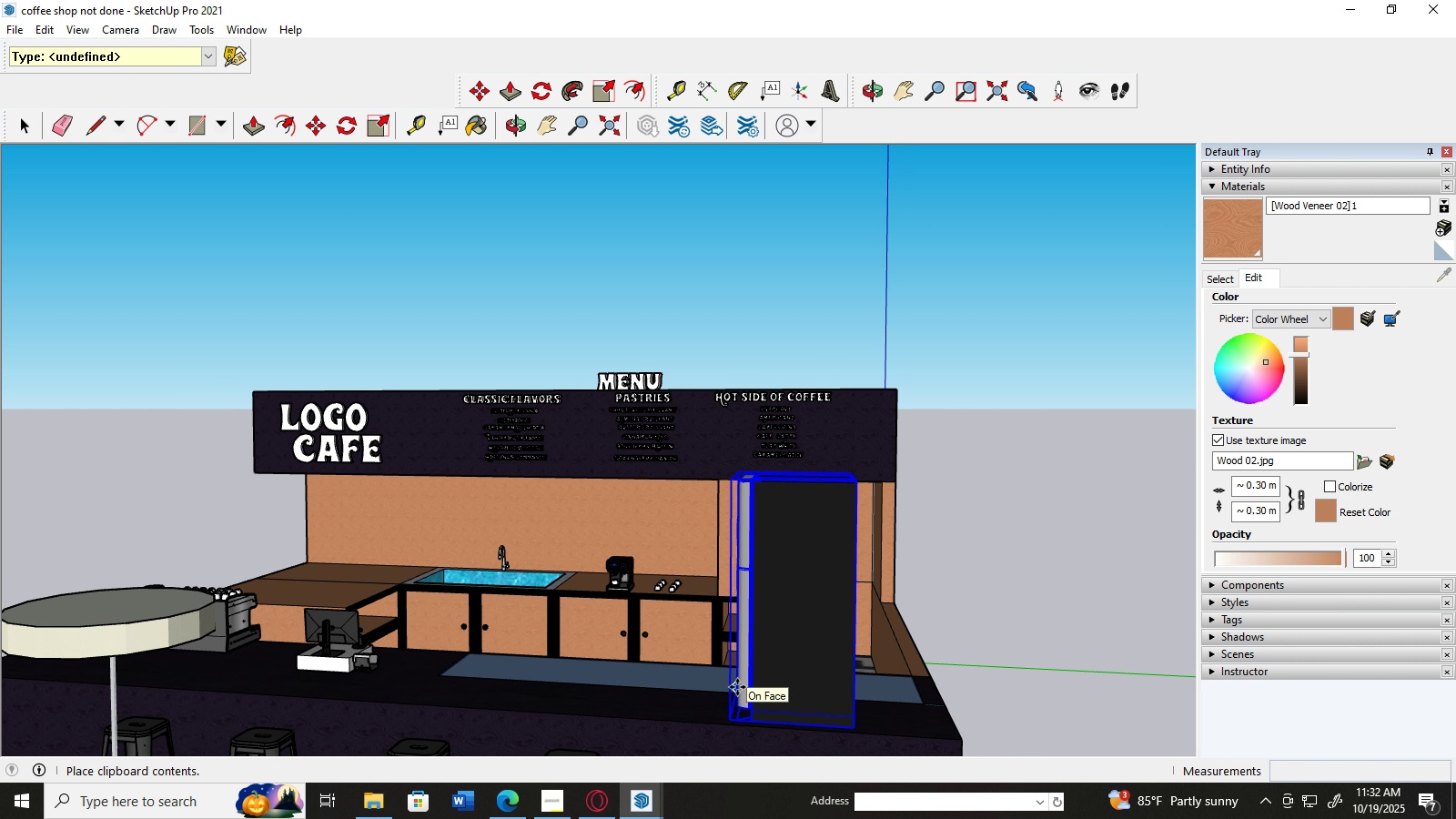 
left_click([737, 687])
 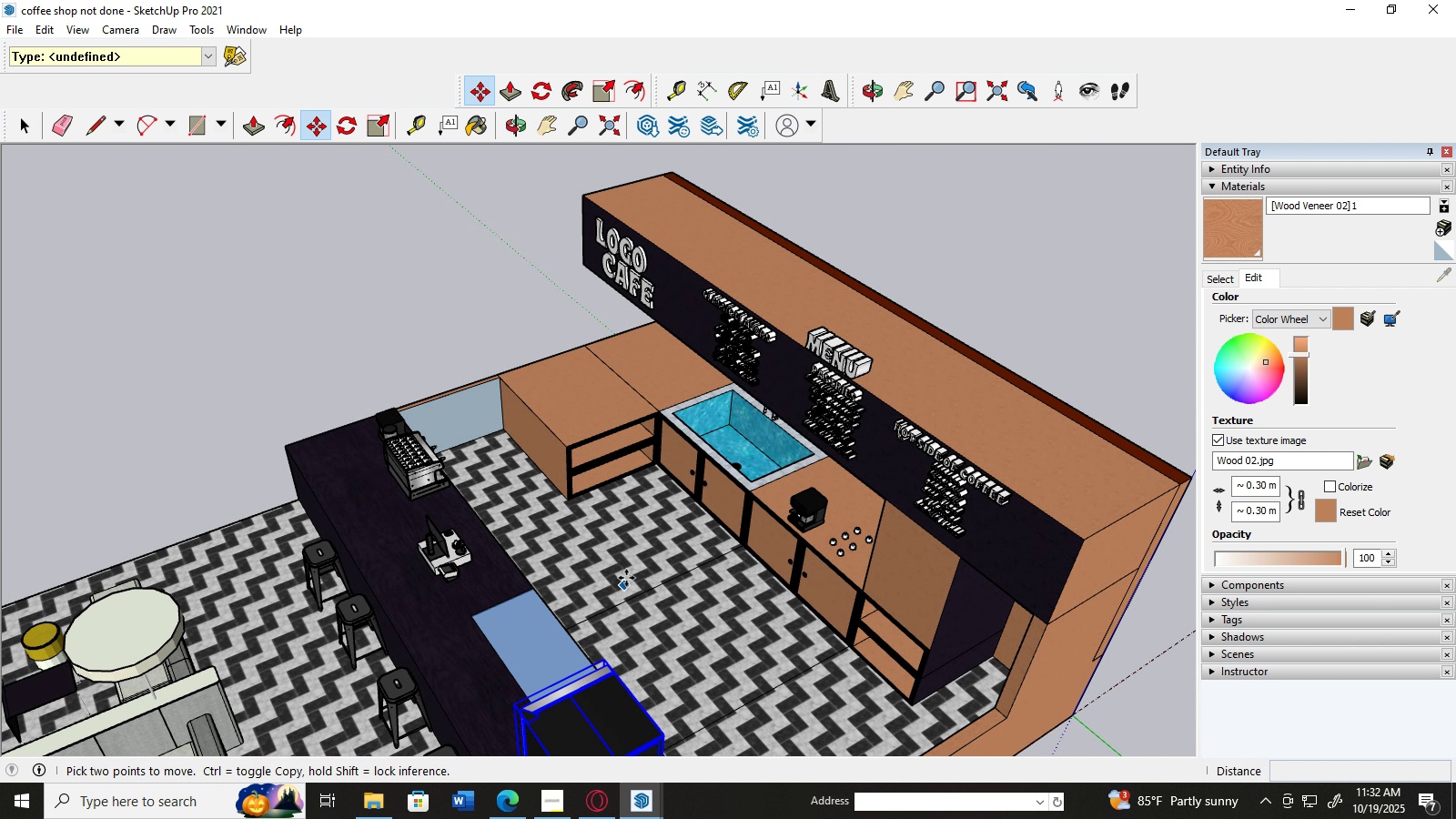 
wait(6.93)
 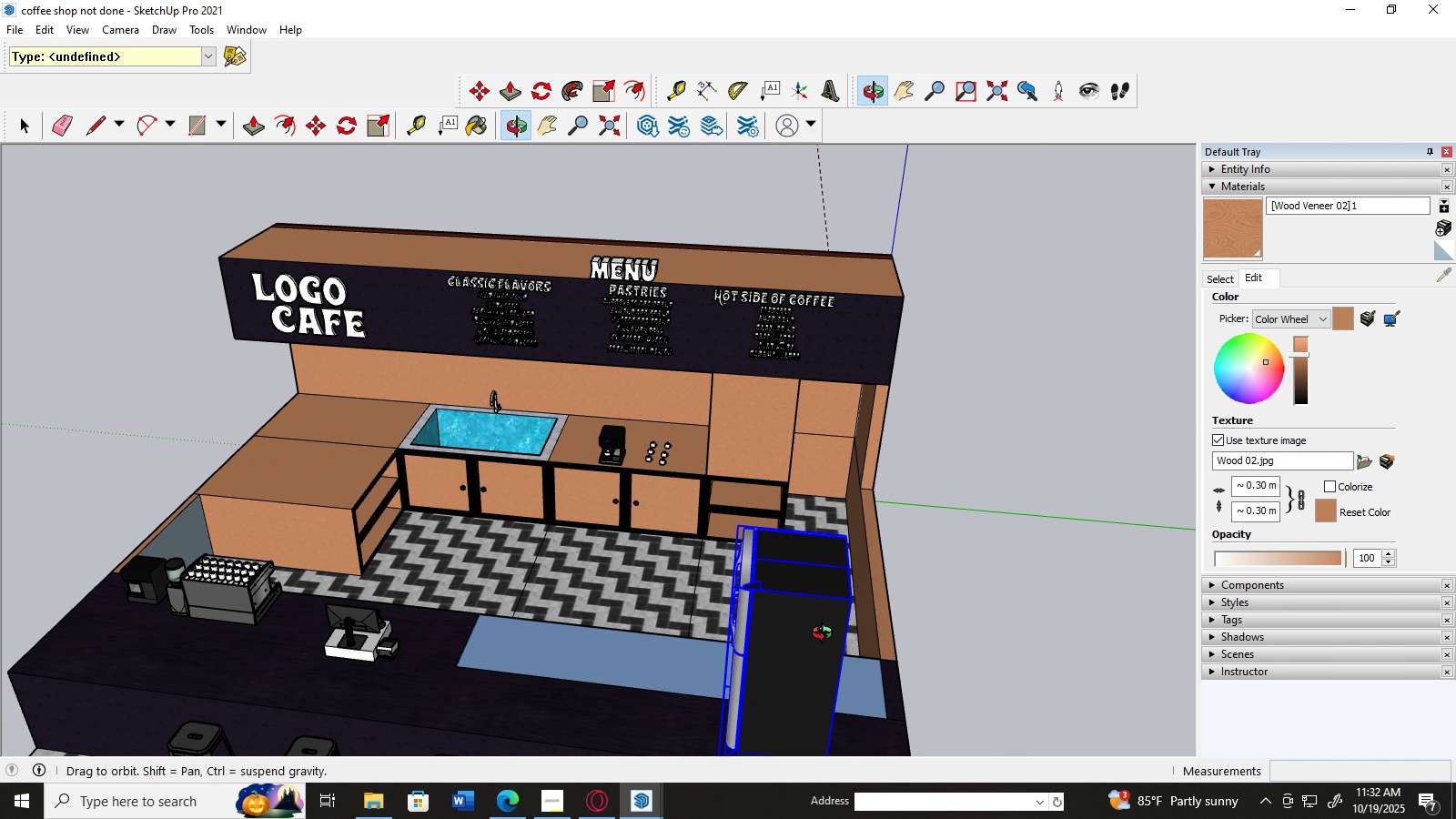 
scroll: coordinate [617, 539], scroll_direction: down, amount: 6.0
 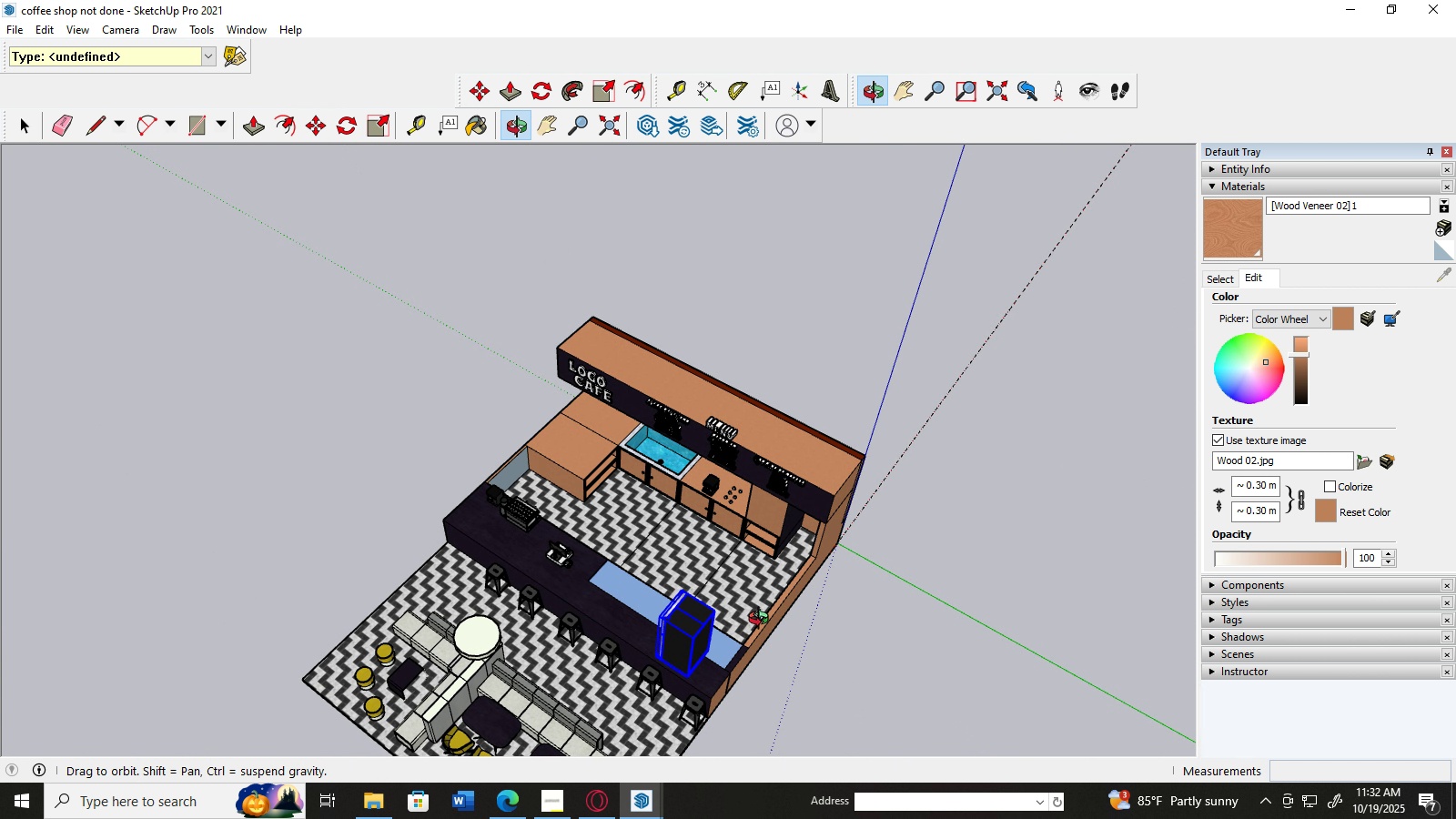 
scroll: coordinate [760, 625], scroll_direction: up, amount: 2.0
 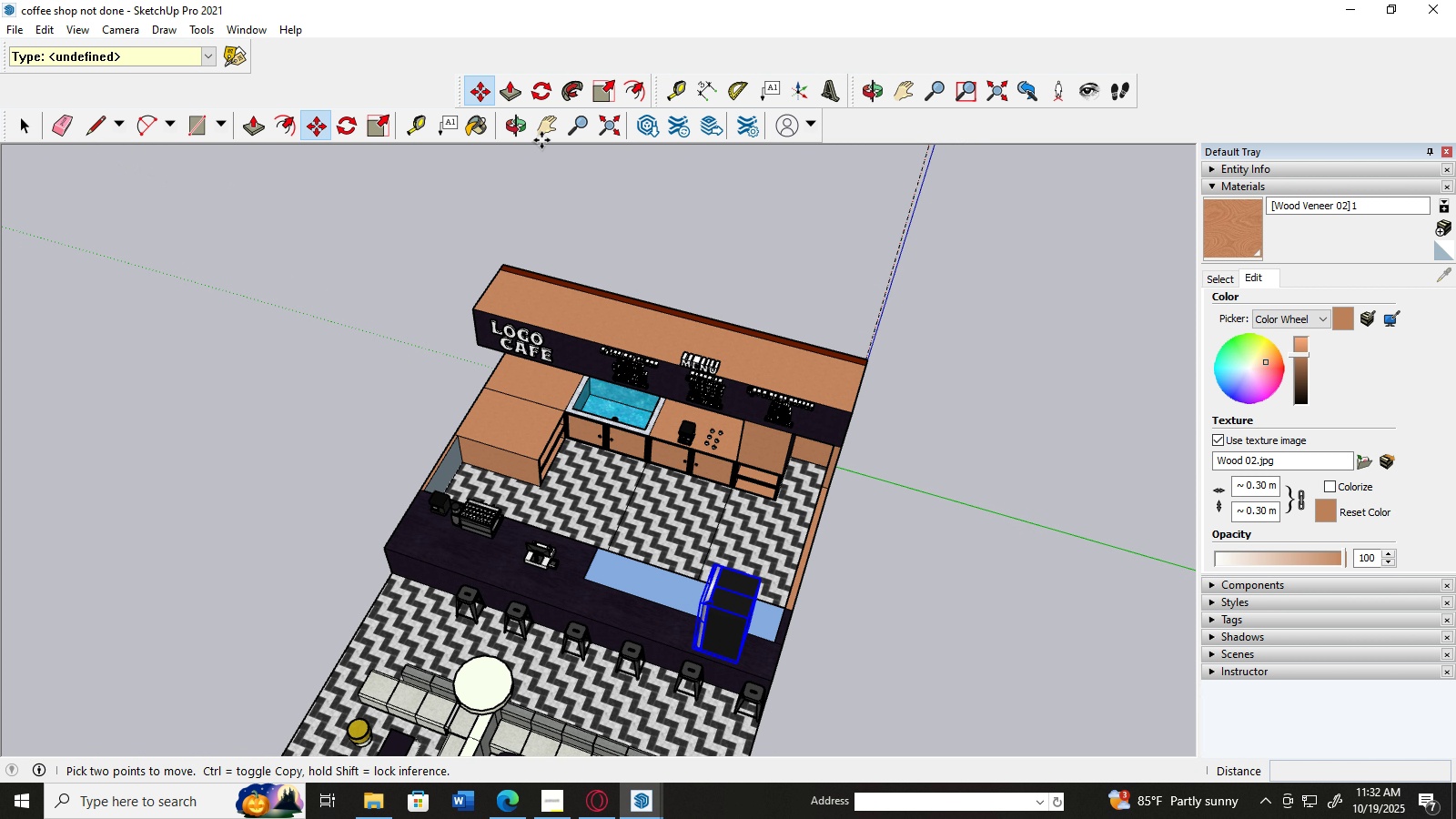 
left_click([541, 91])
 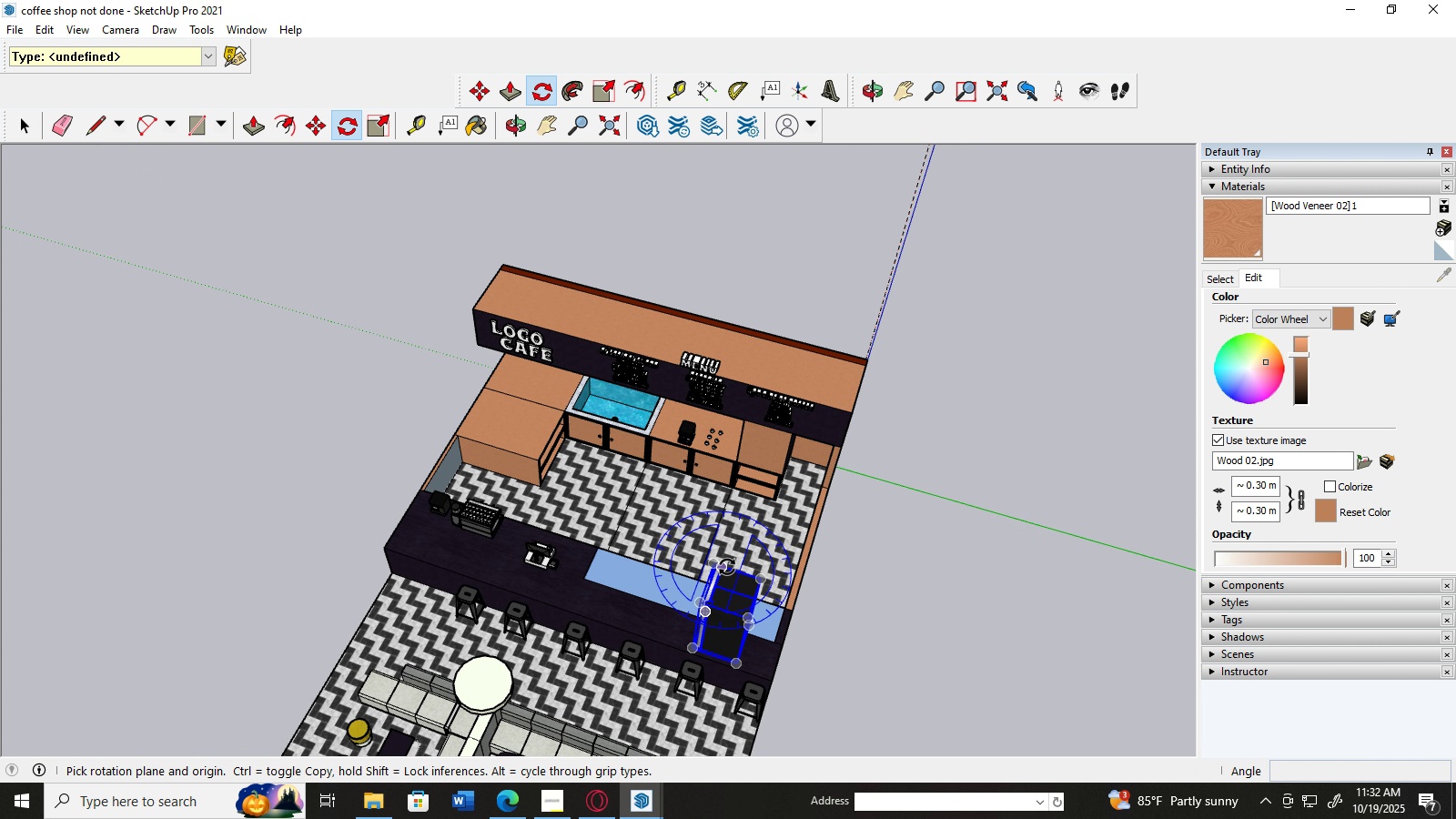 
left_click([727, 567])
 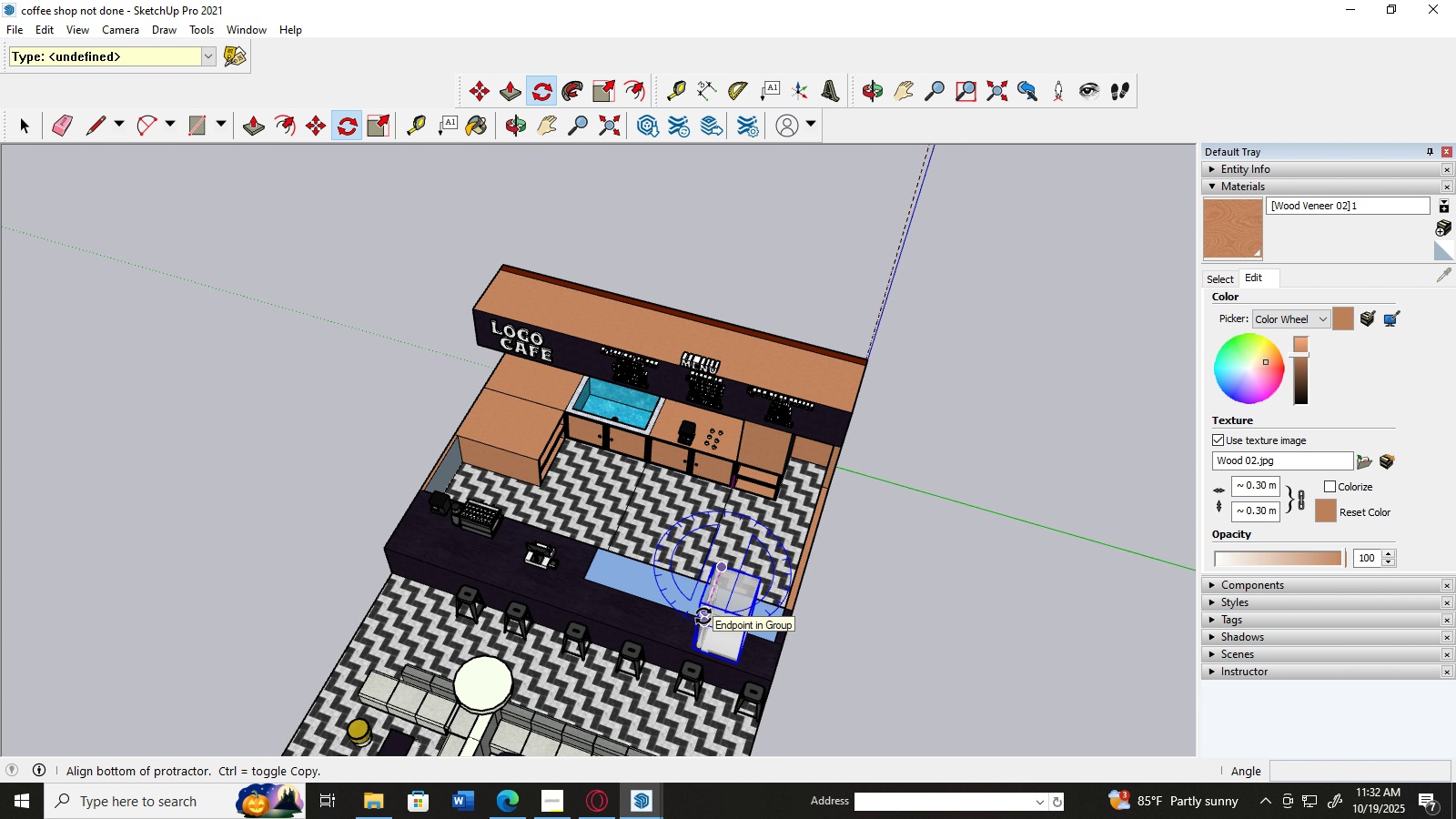 
left_click([703, 616])
 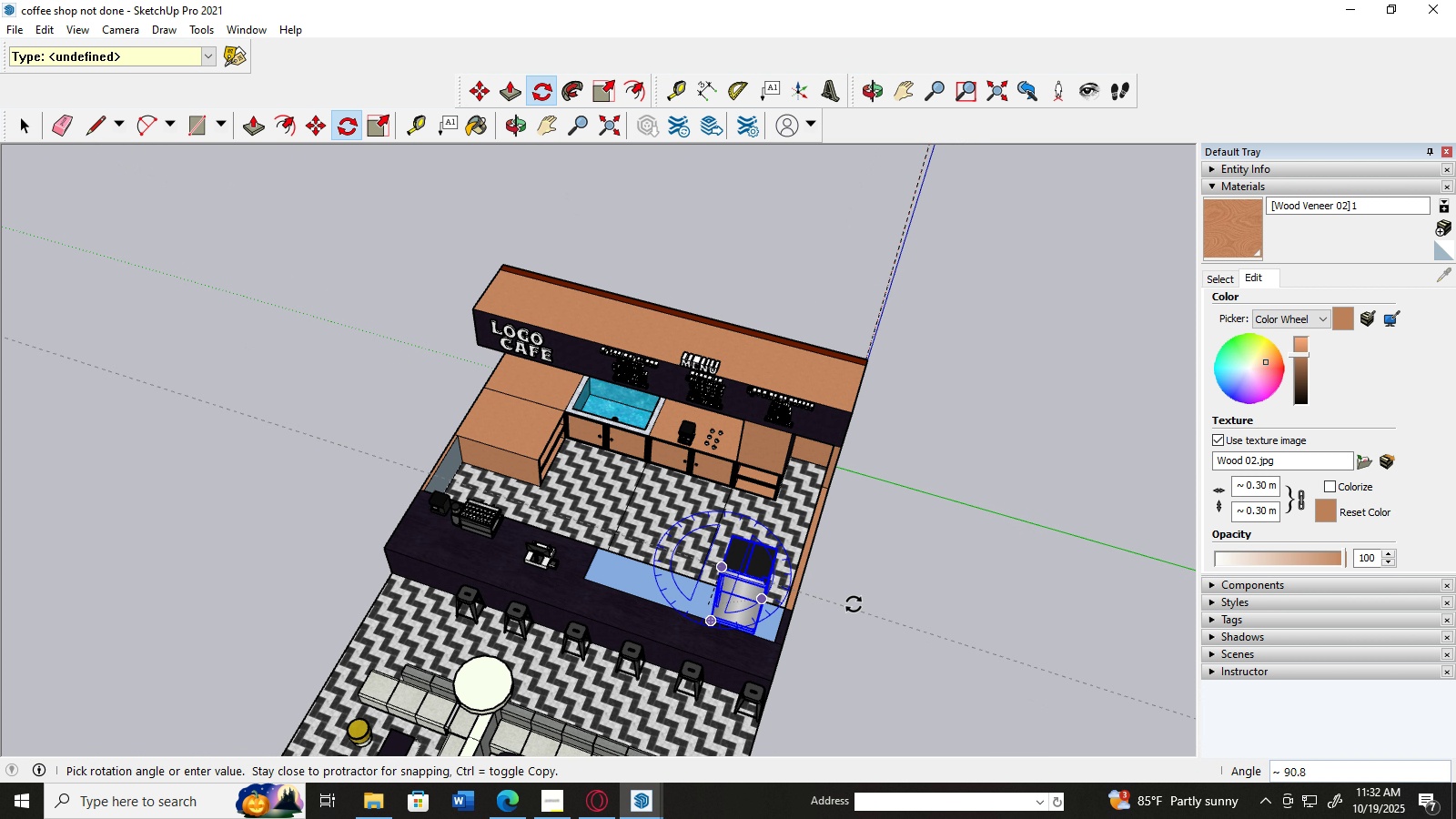 
left_click([854, 604])
 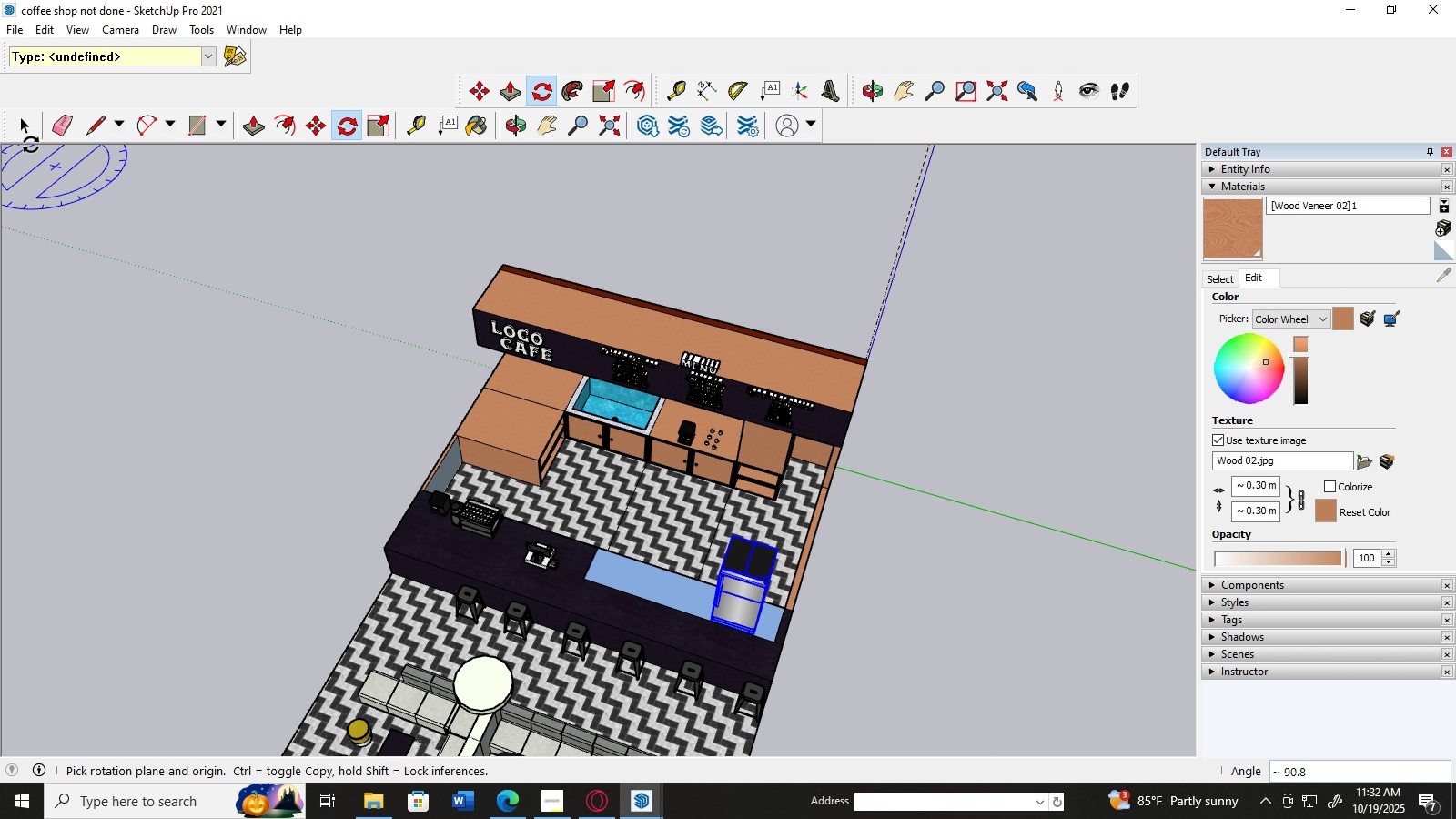 
left_click([23, 135])
 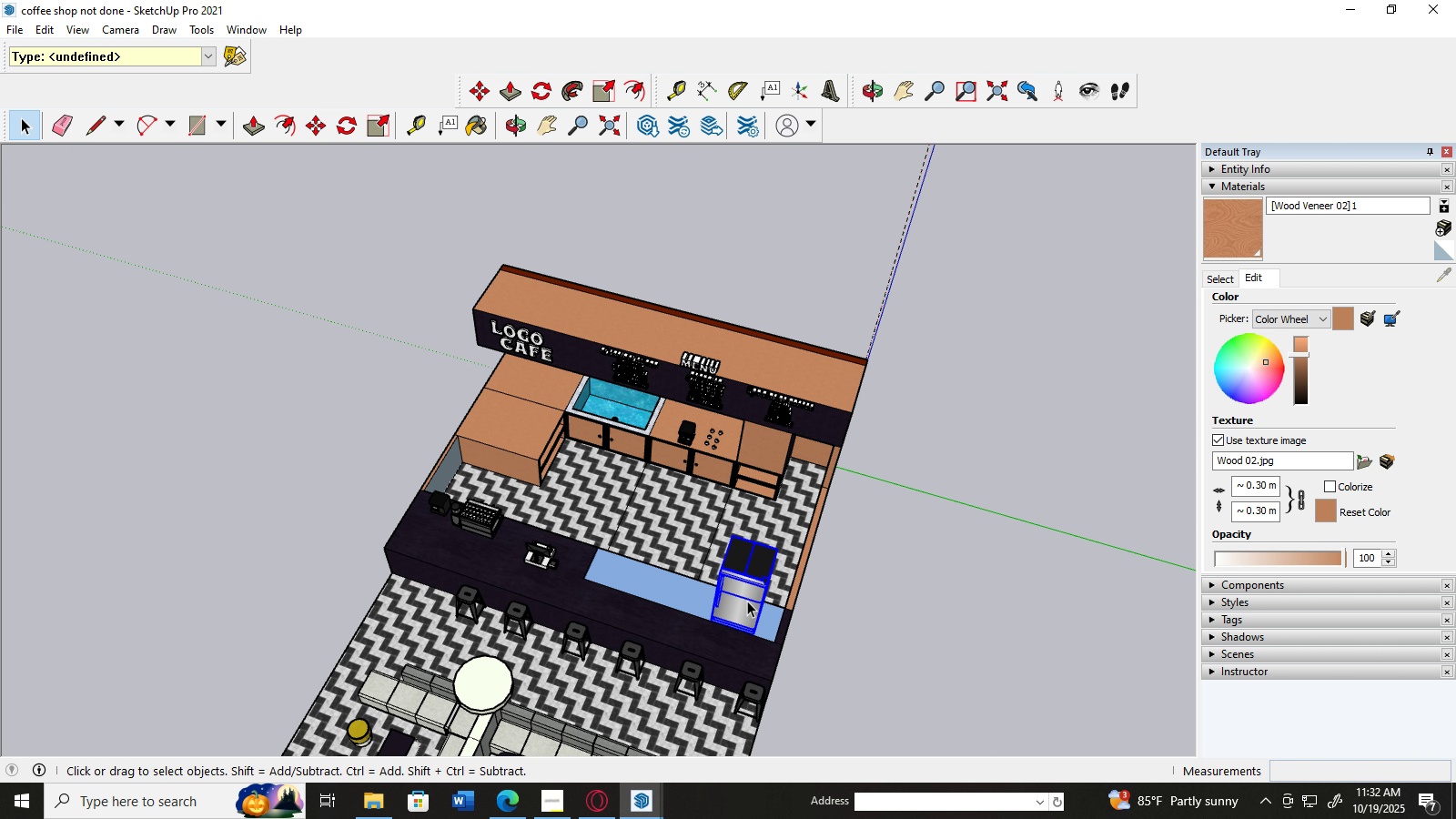 
left_click([747, 601])
 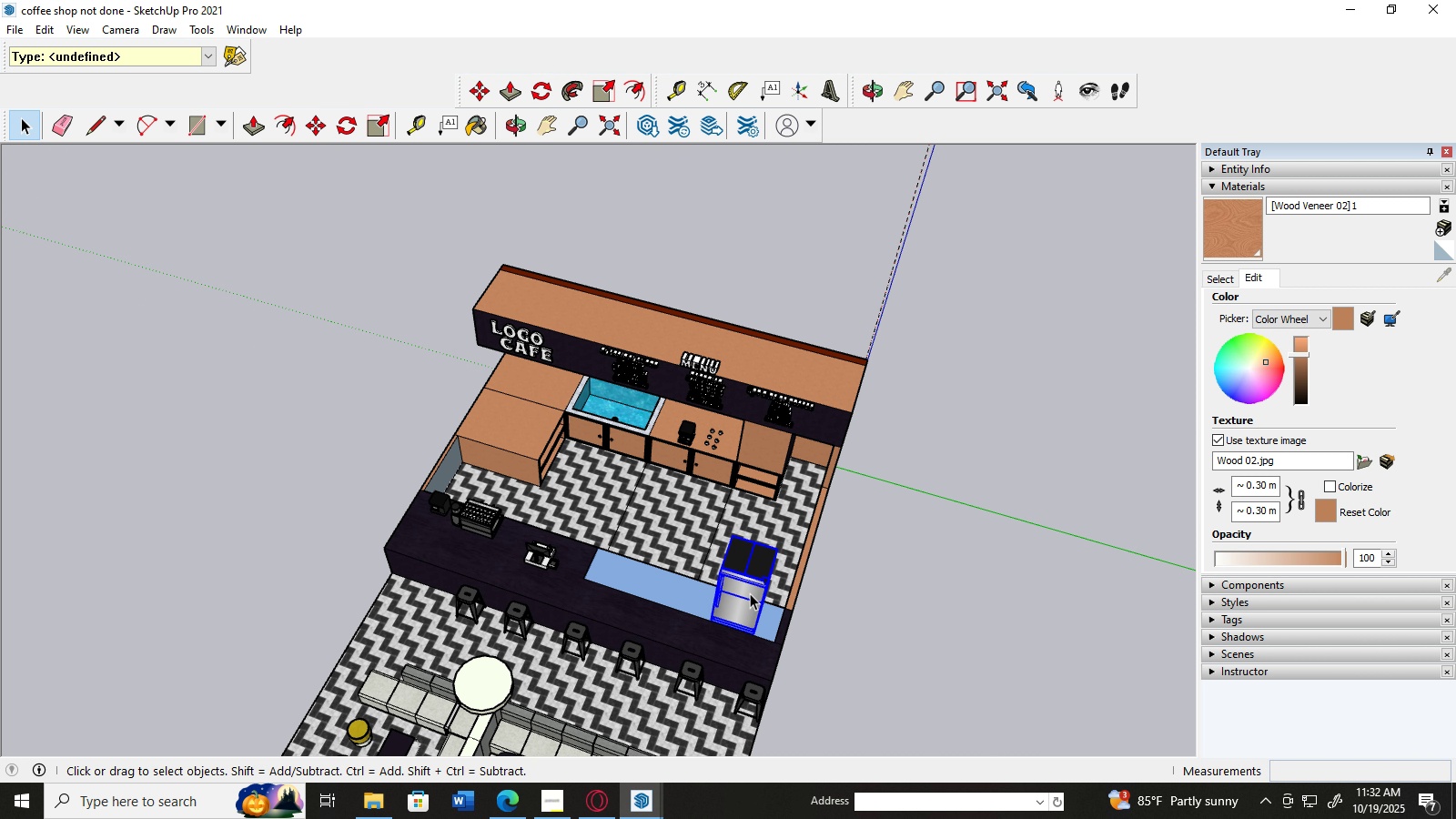 
scroll: coordinate [824, 466], scroll_direction: up, amount: 4.0
 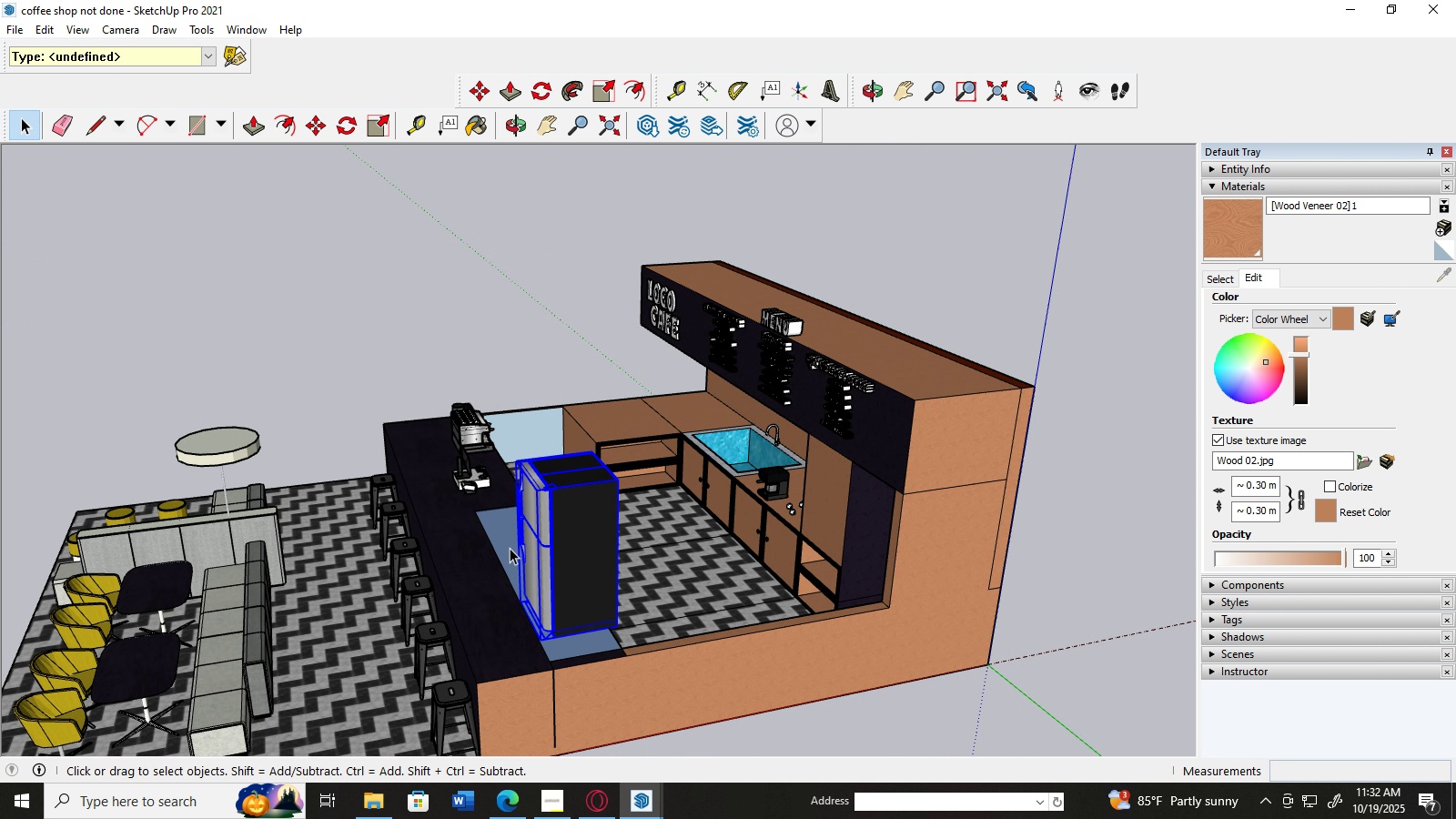 
key(M)
 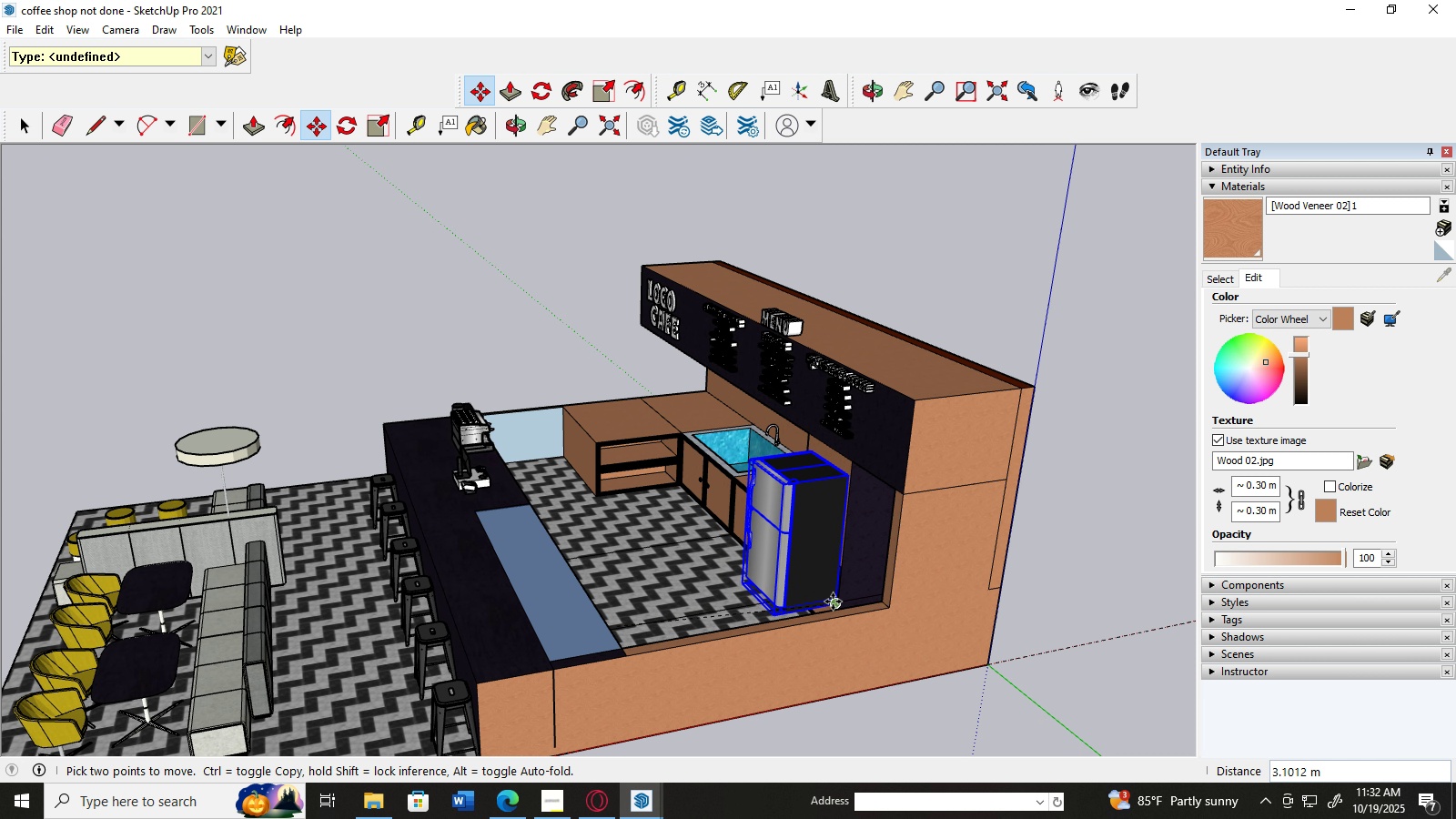 
wait(8.69)
 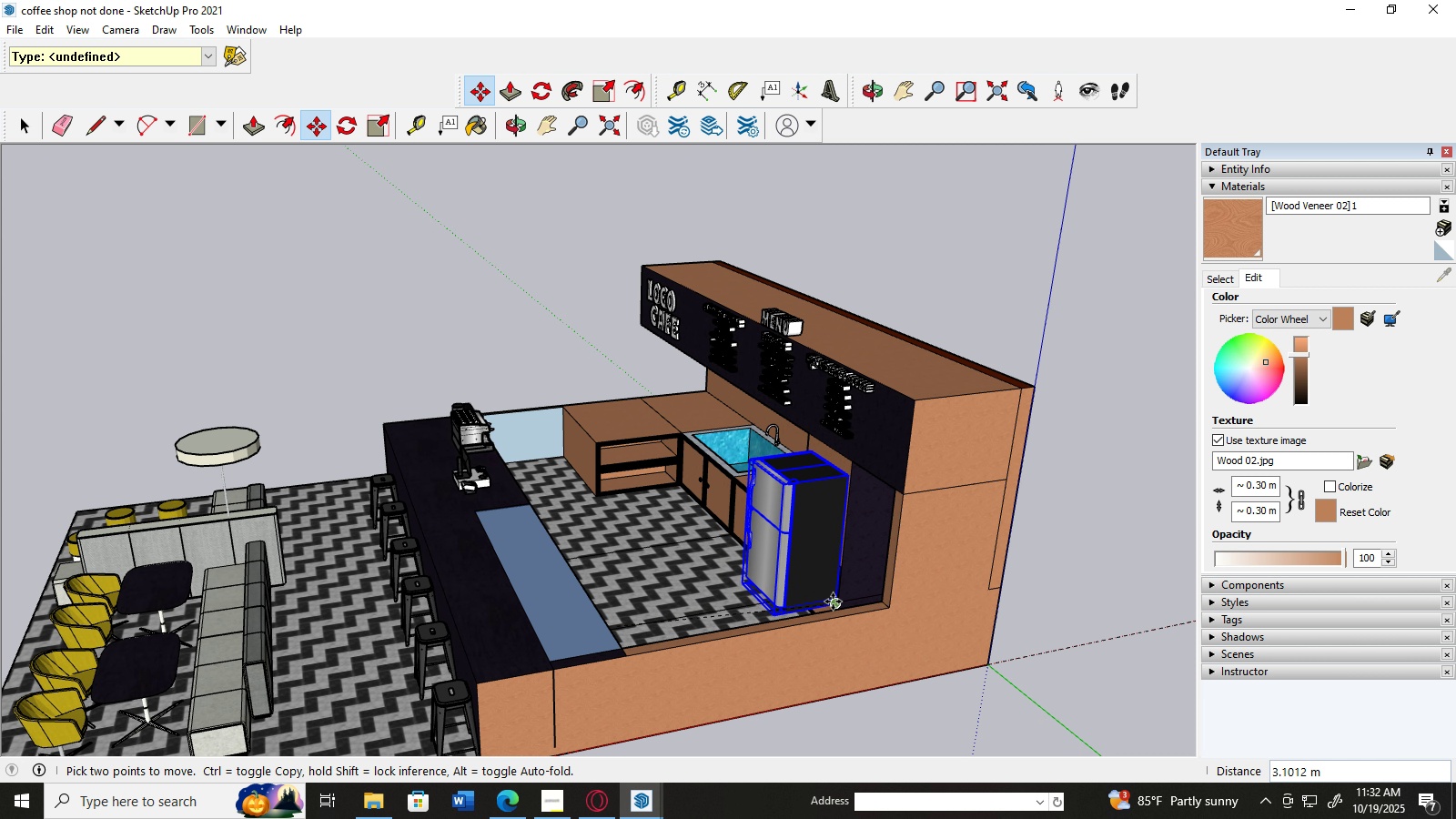 
scroll: coordinate [889, 604], scroll_direction: up, amount: 3.0
 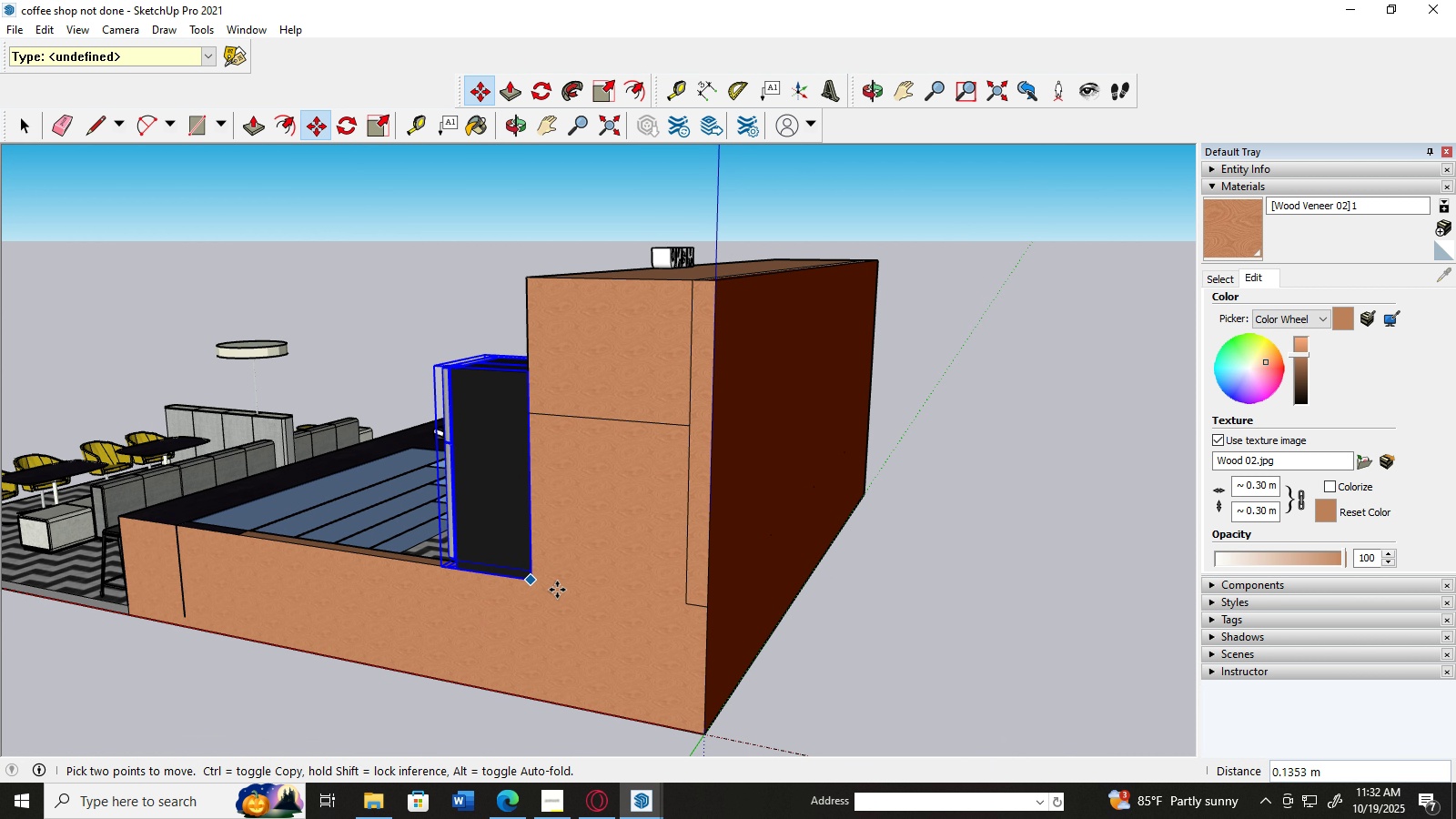 
wait(8.55)
 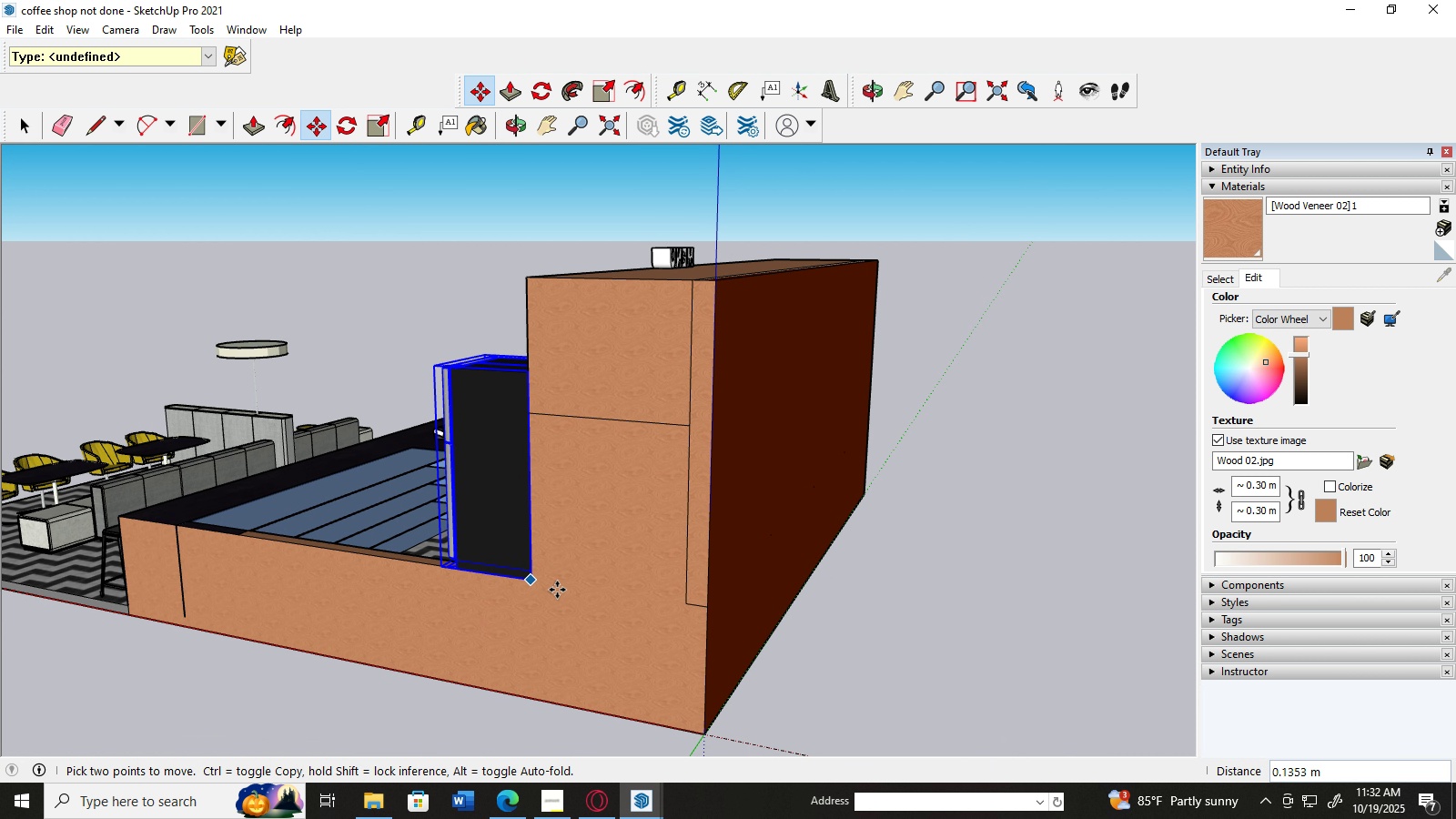 
scroll: coordinate [966, 496], scroll_direction: up, amount: 7.0
 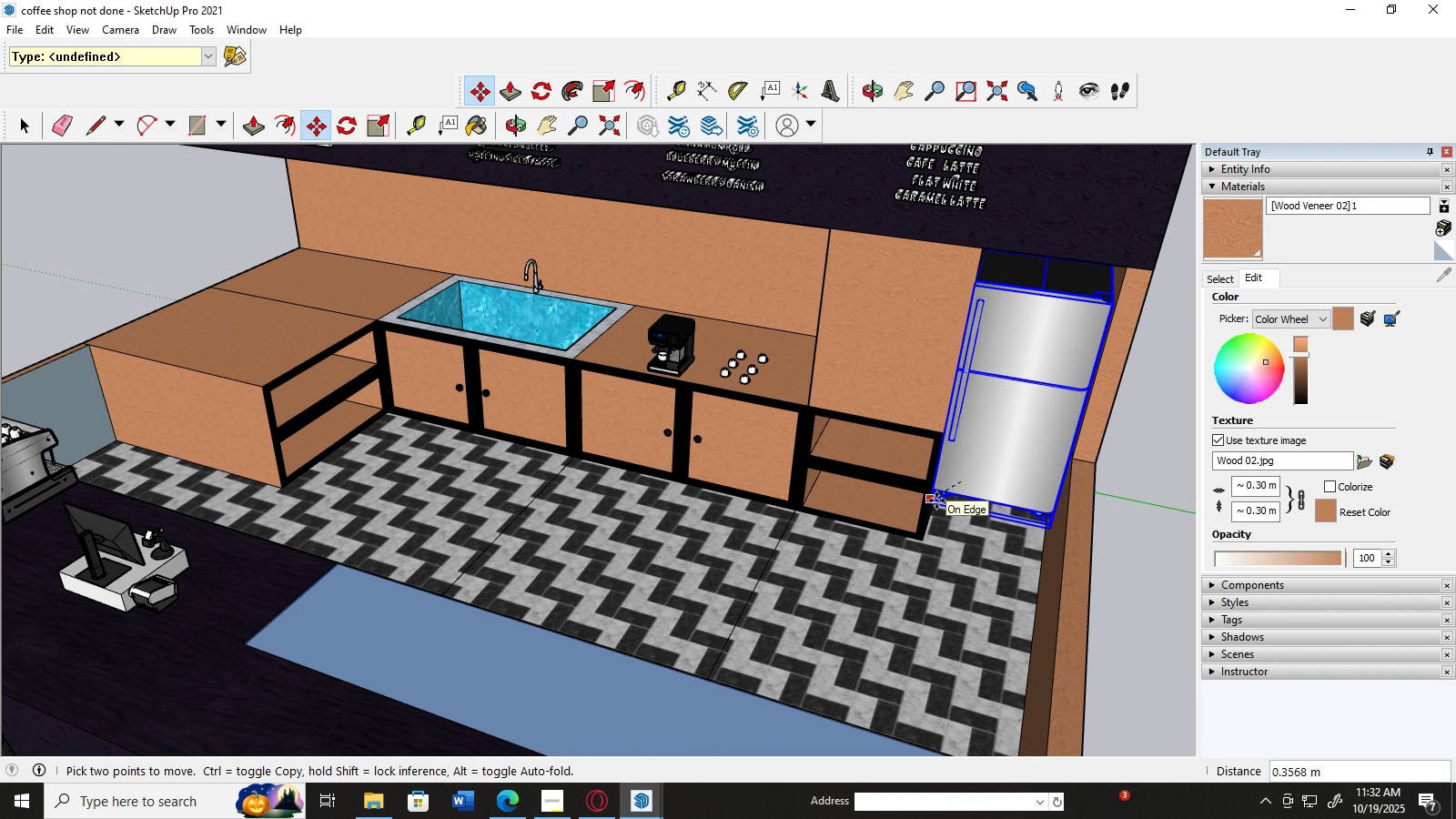 
wait(6.48)
 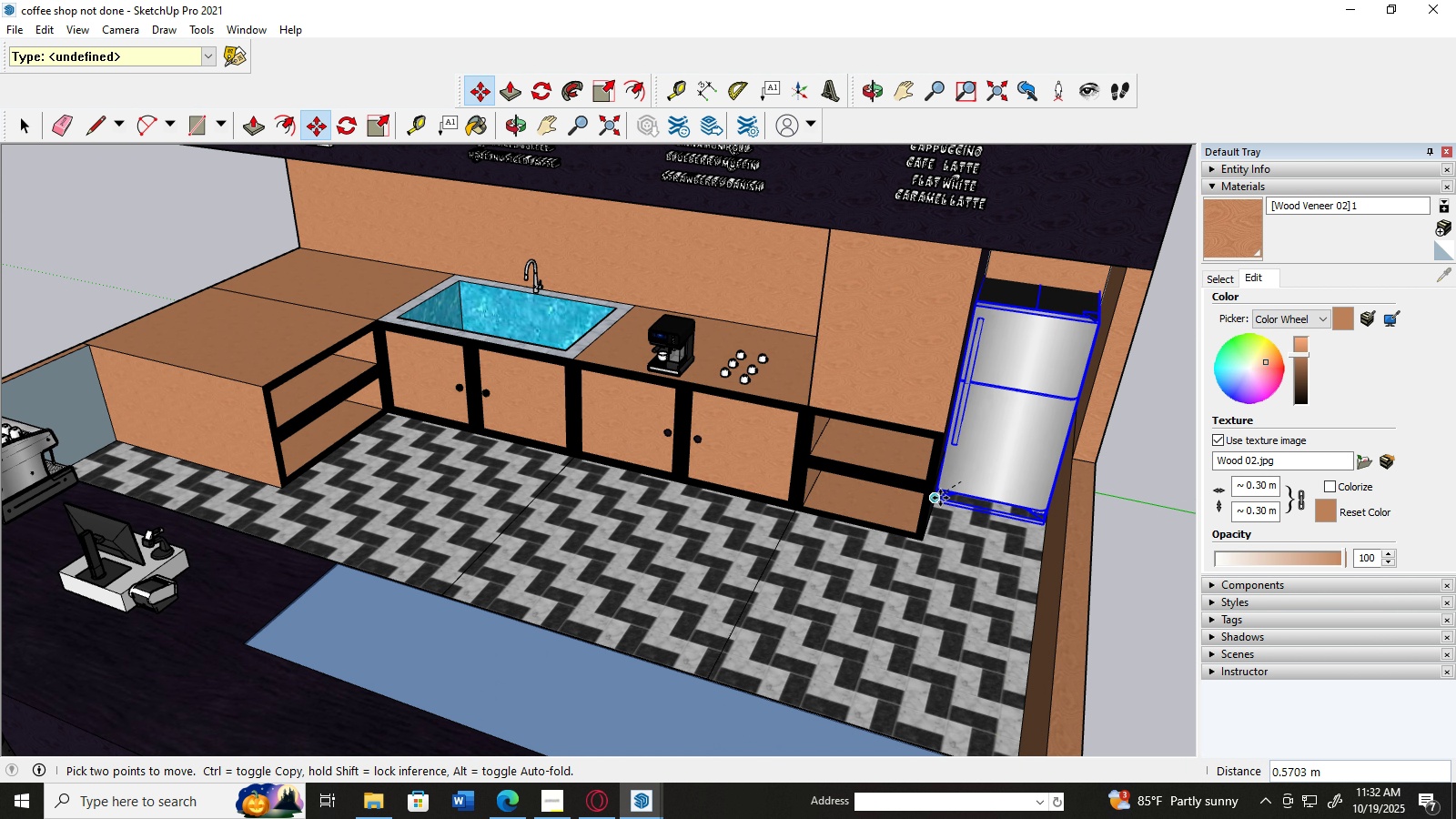 
scroll: coordinate [975, 559], scroll_direction: up, amount: 17.0
 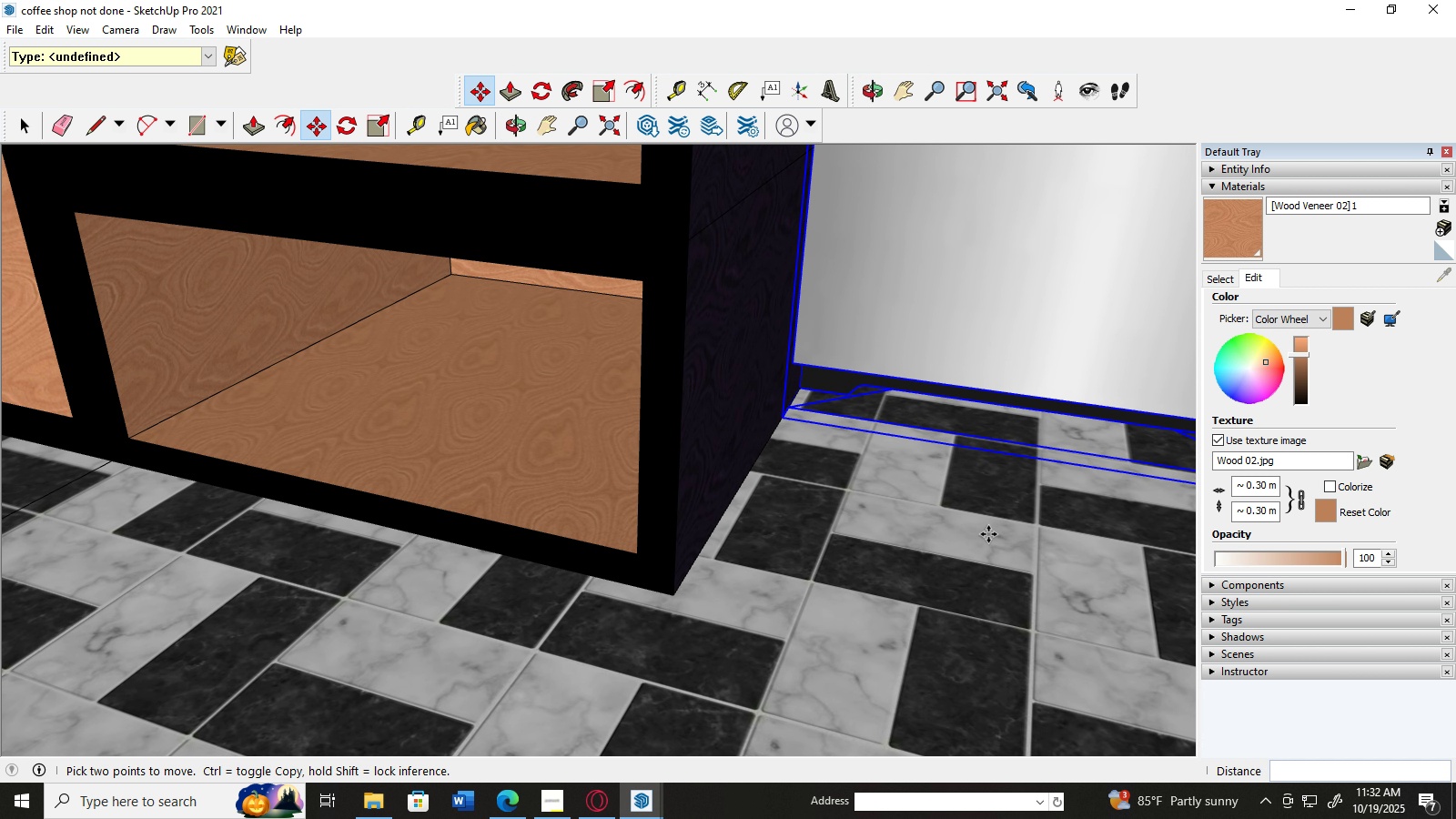 
scroll: coordinate [988, 532], scroll_direction: down, amount: 20.0
 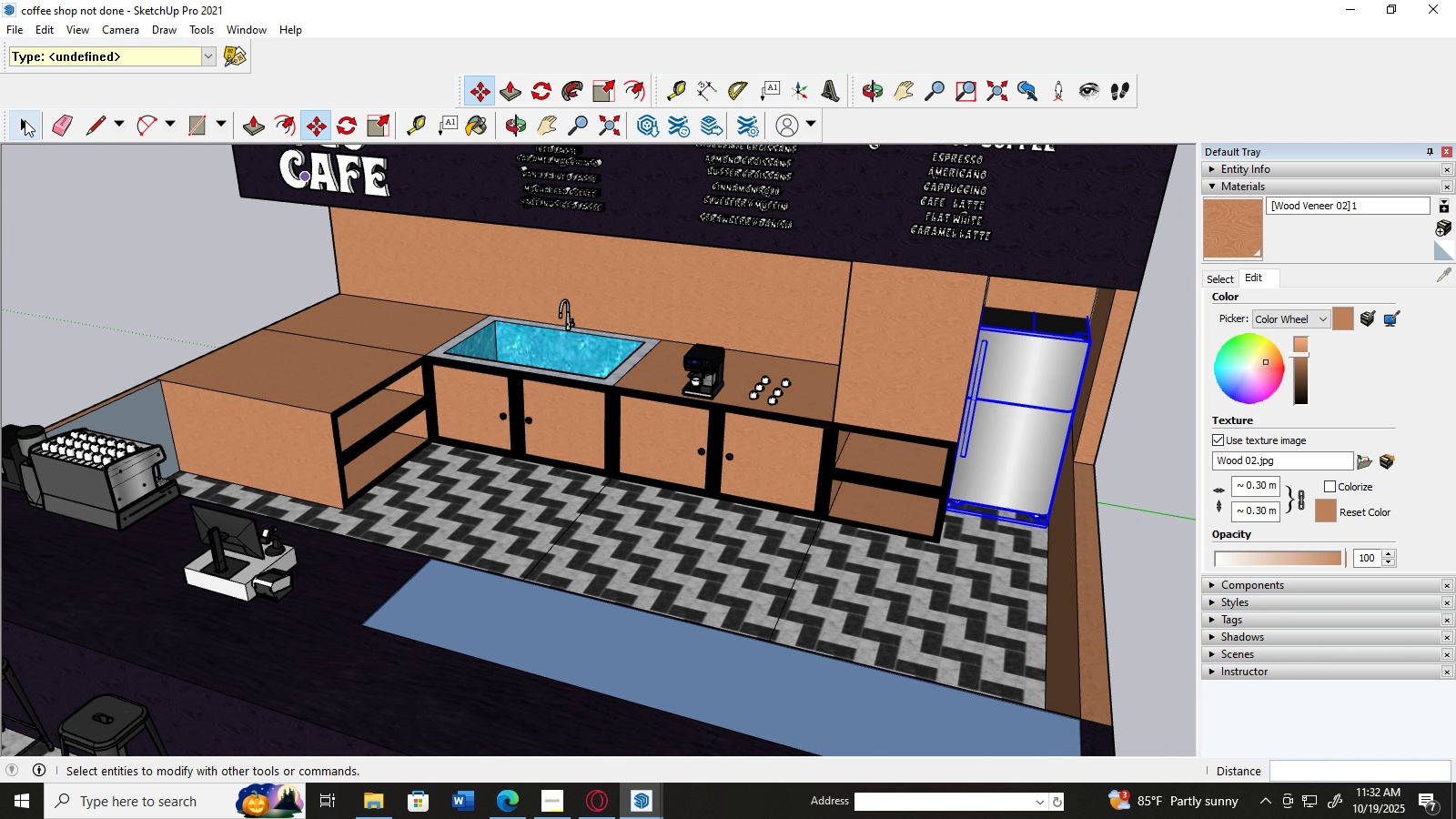 
left_click([25, 121])
 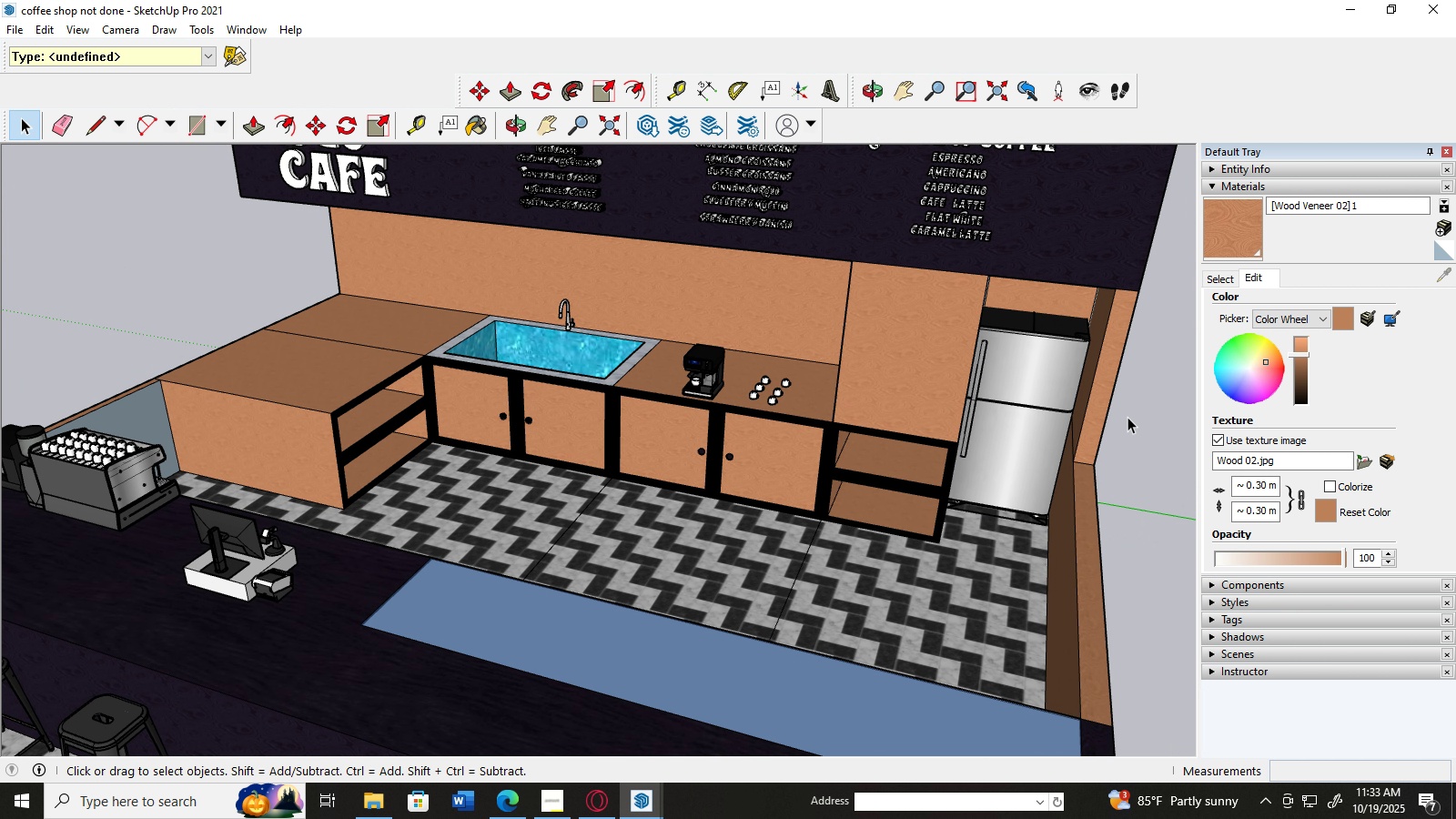 
scroll: coordinate [1163, 453], scroll_direction: up, amount: 3.0
 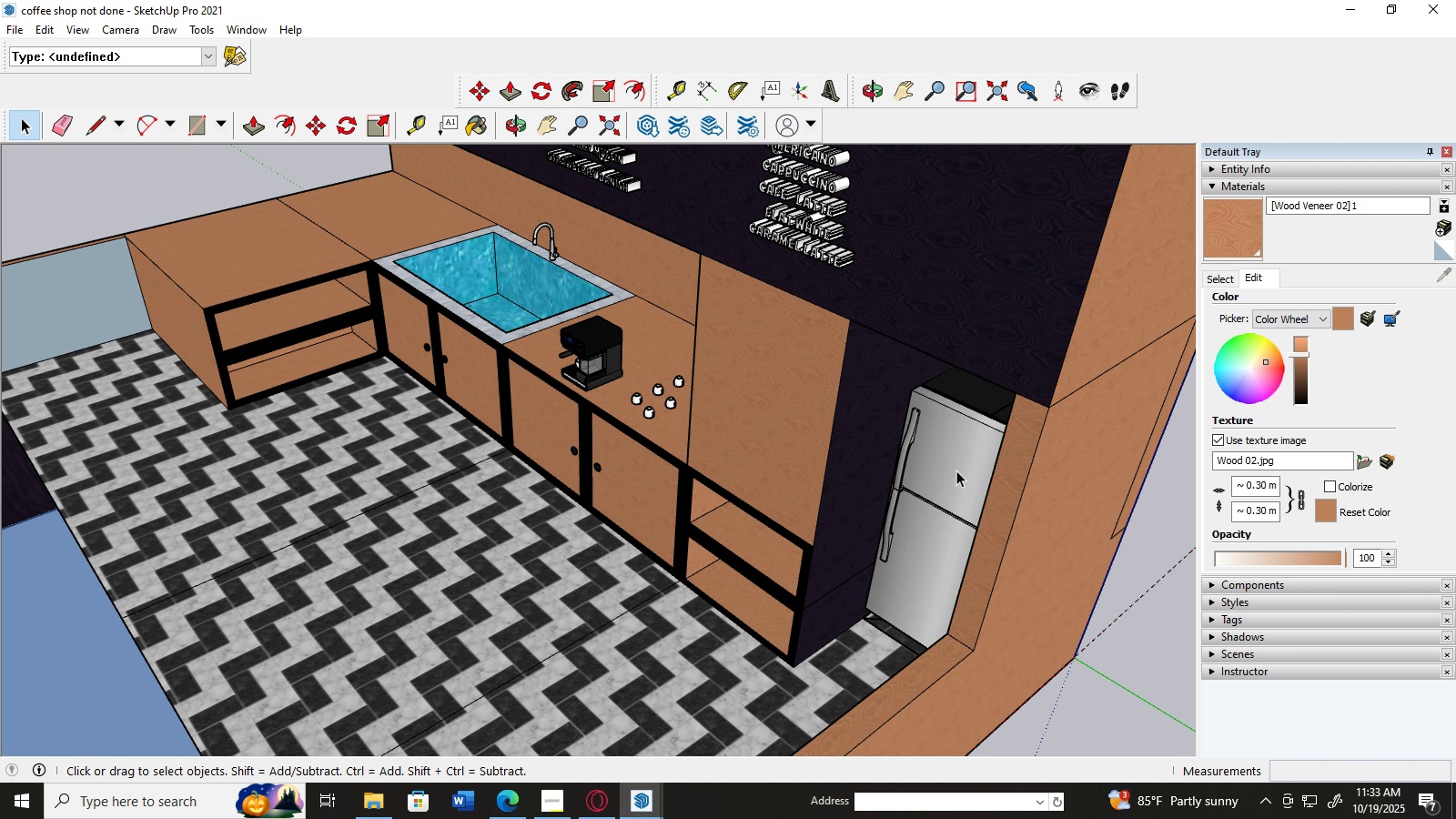 
left_click([956, 470])
 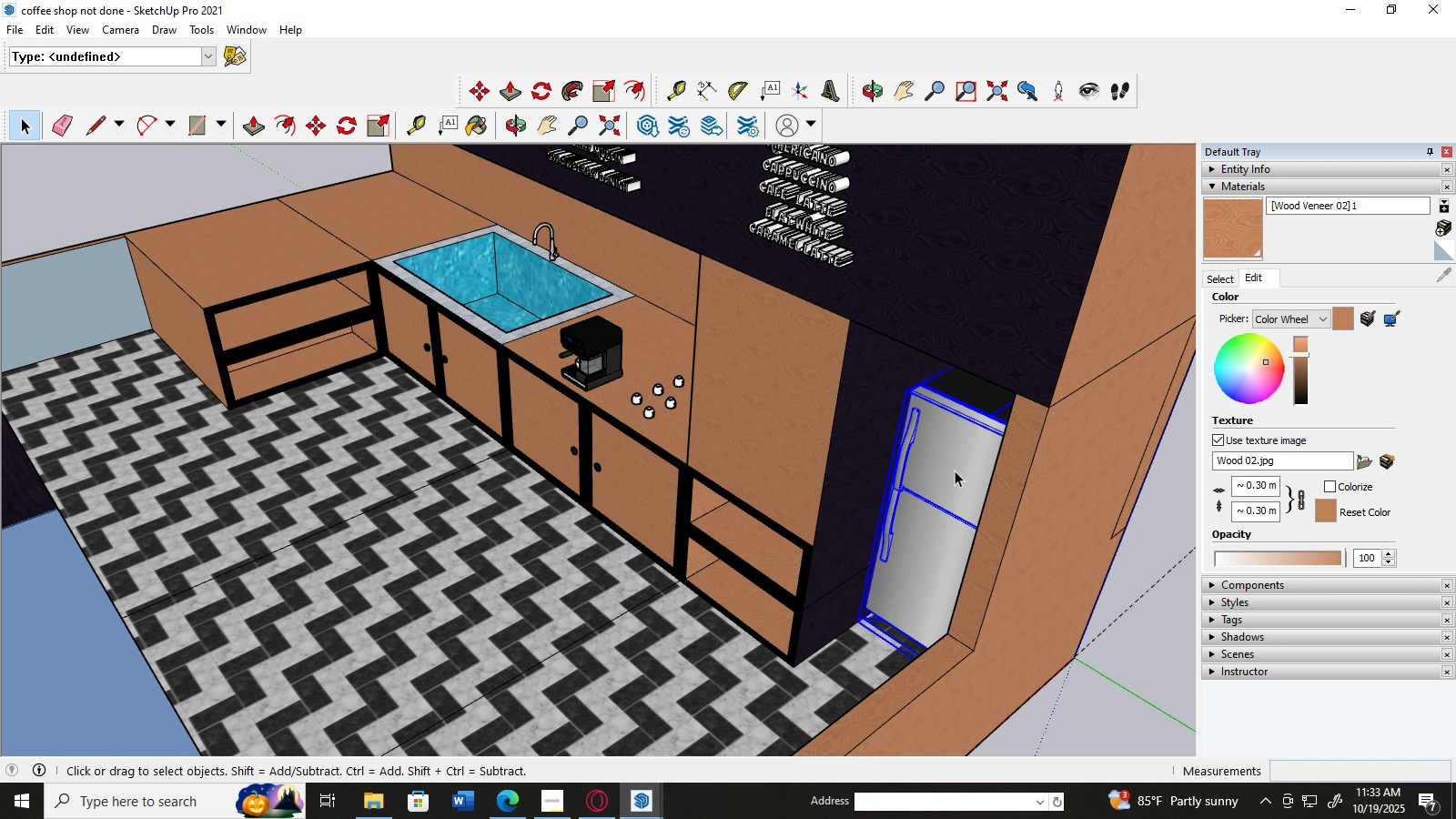 
key(M)
 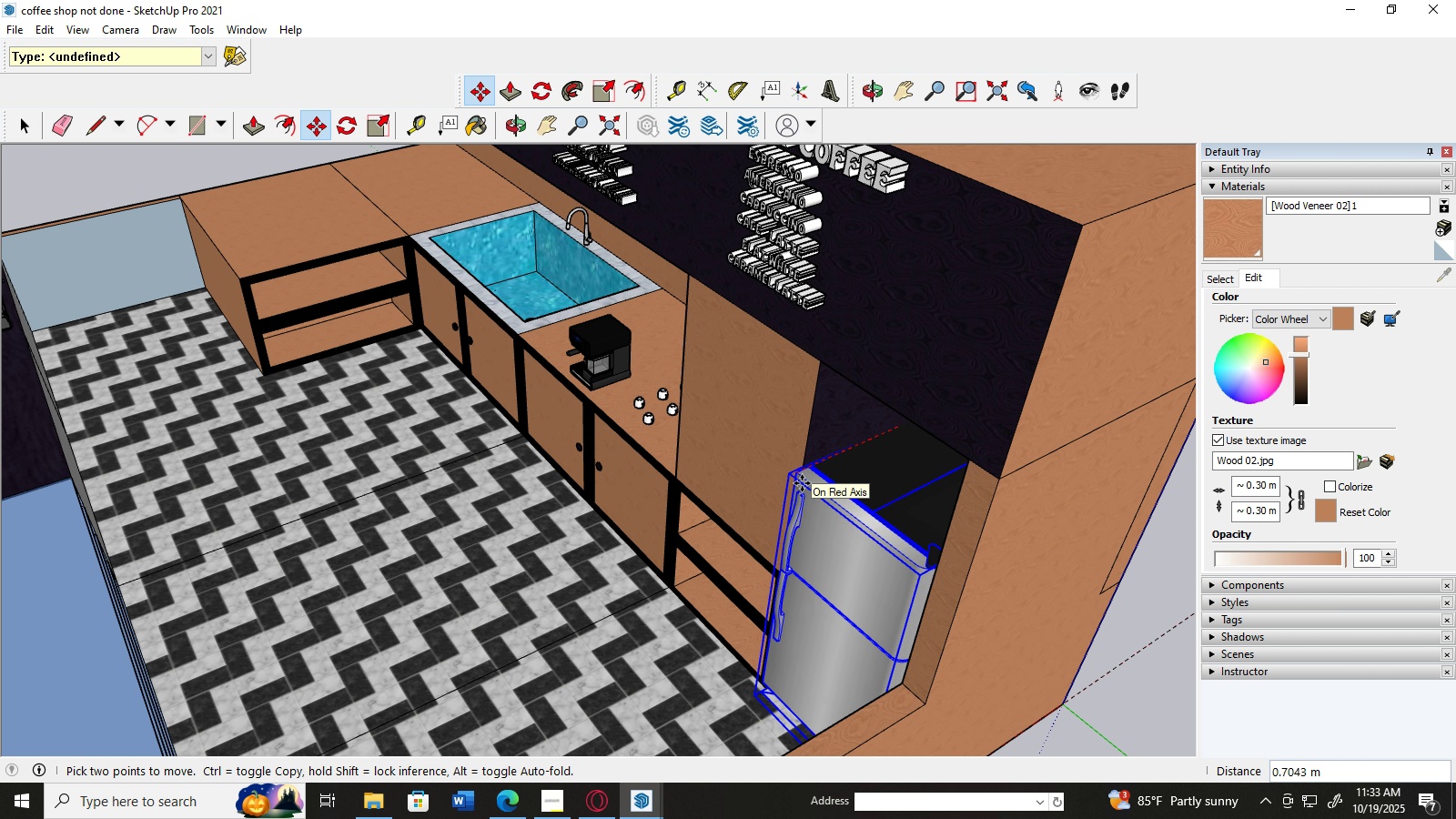 
wait(13.55)
 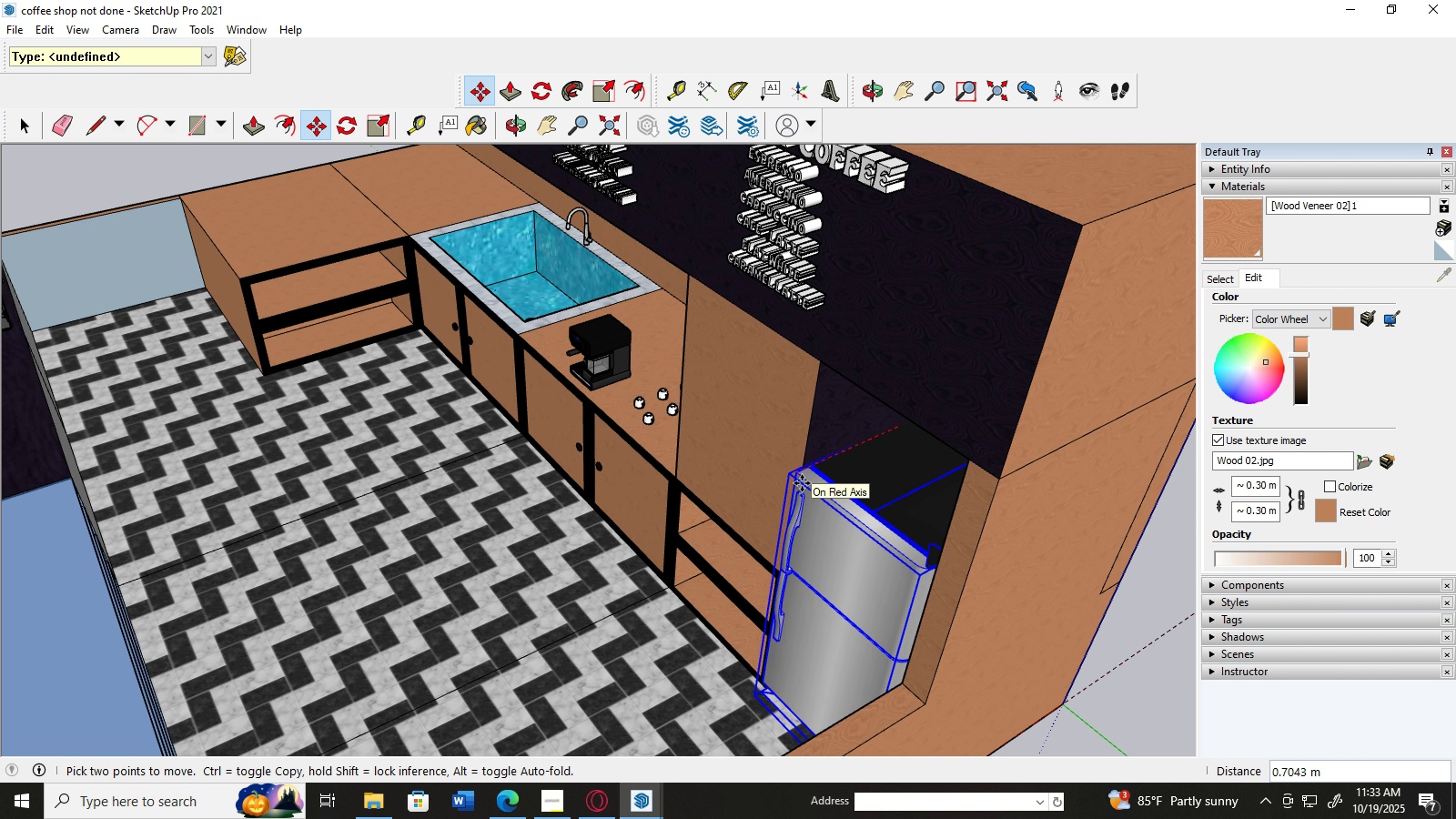 
scroll: coordinate [1155, 313], scroll_direction: up, amount: 4.0
 